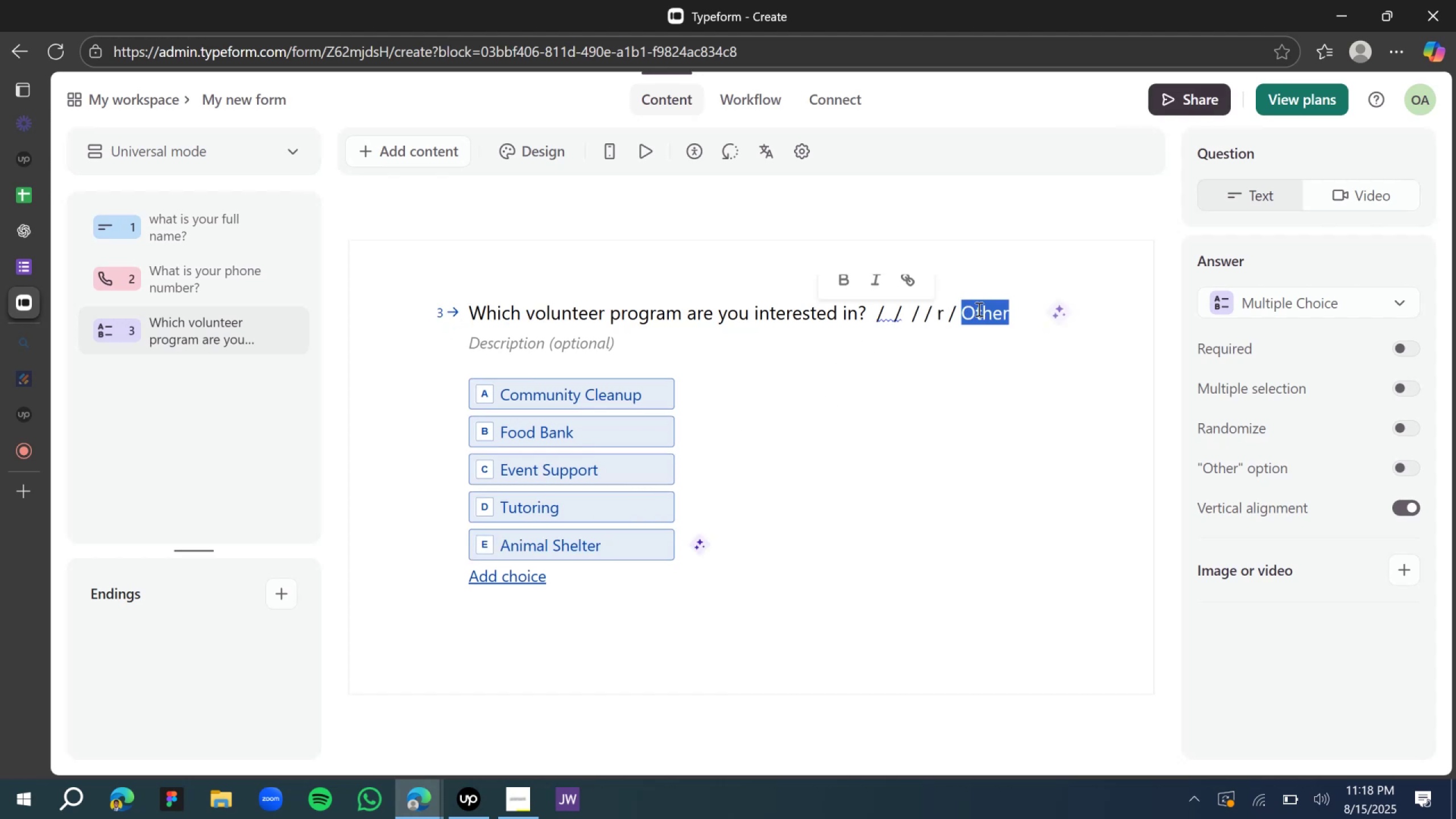 
key(Control+X)
 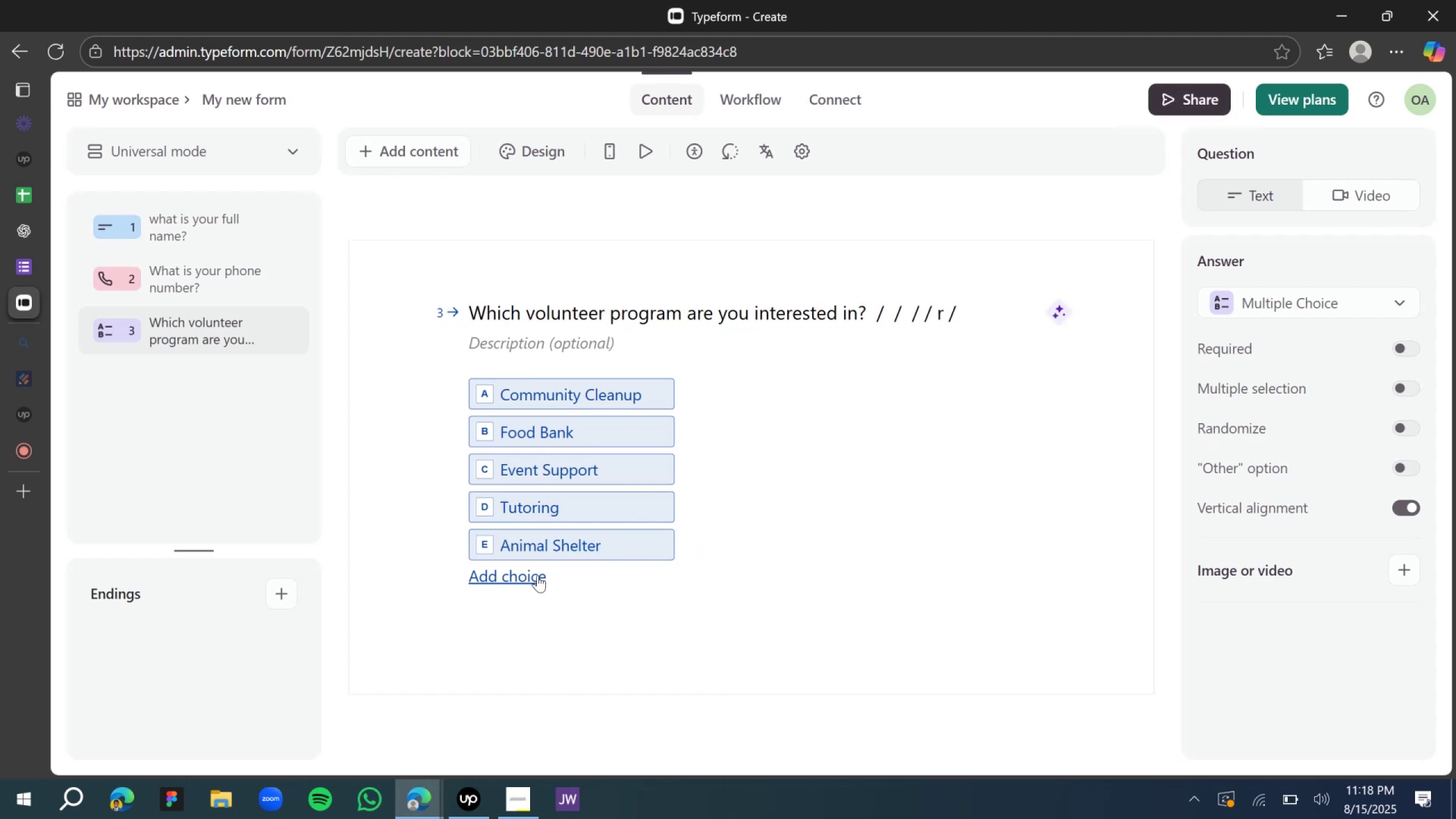 
left_click([537, 575])
 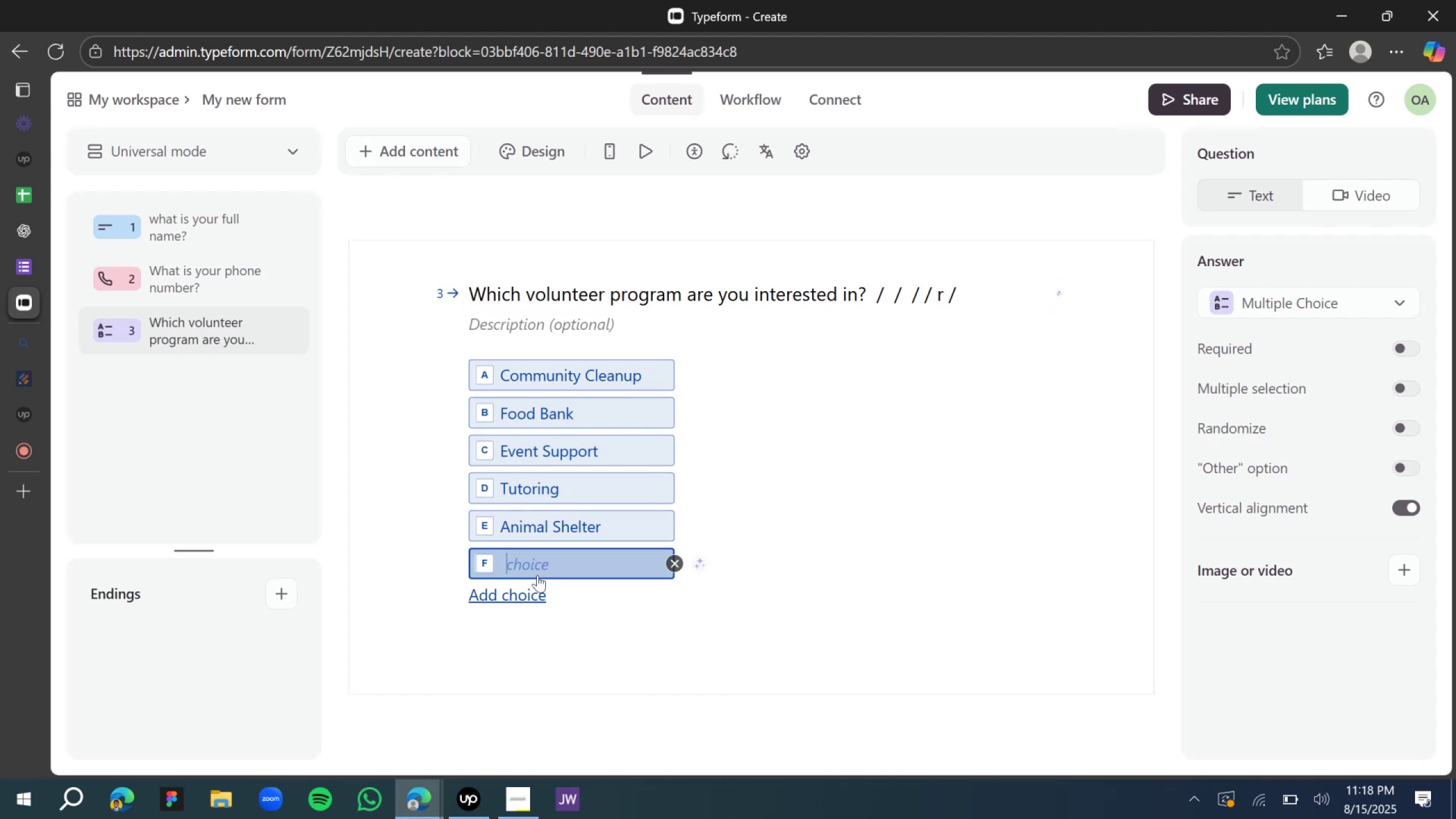 
key(Control+V)
 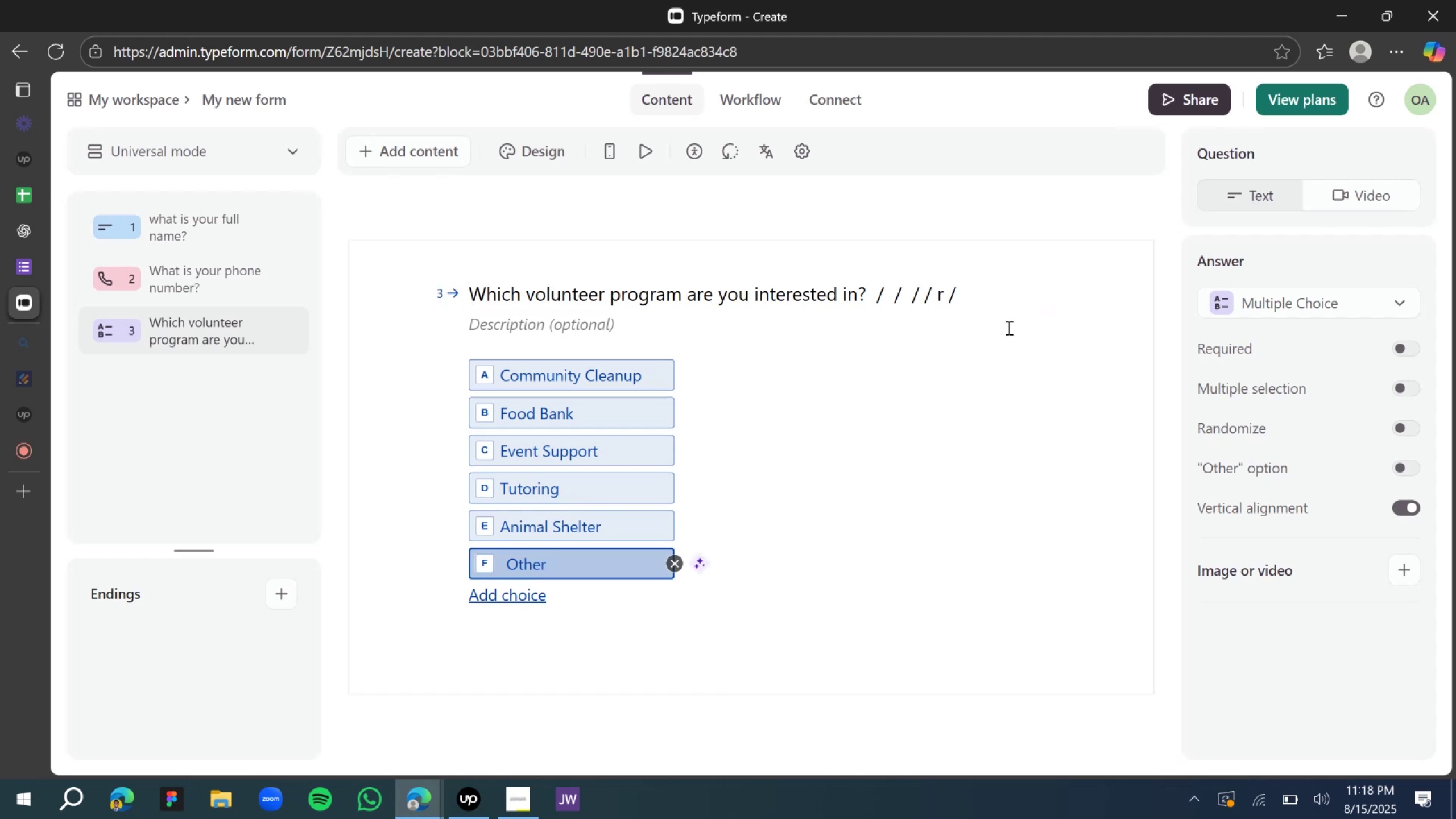 
left_click_drag(start_coordinate=[978, 296], to_coordinate=[874, 303])
 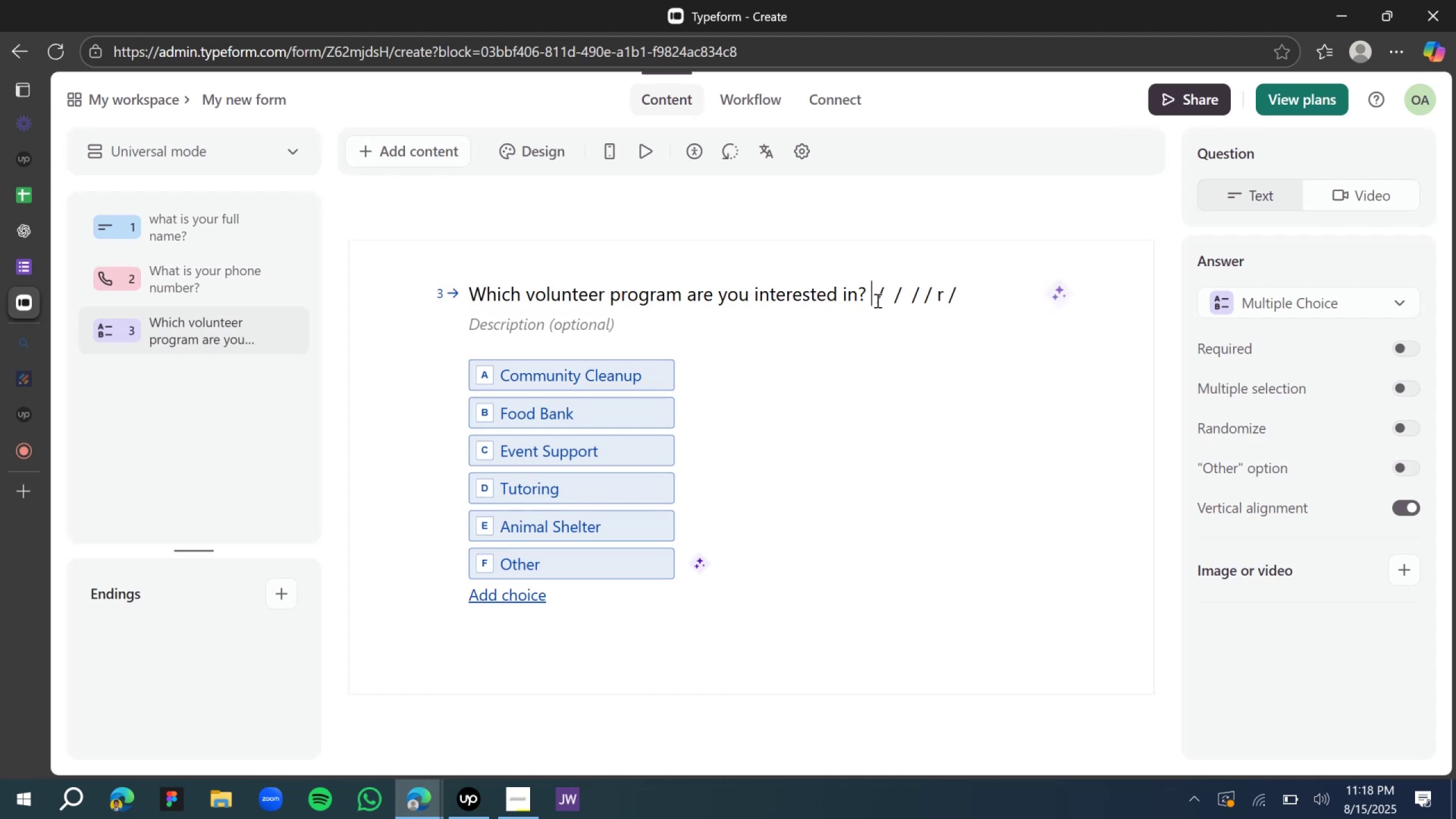 
left_click_drag(start_coordinate=[876, 300], to_coordinate=[988, 299])
 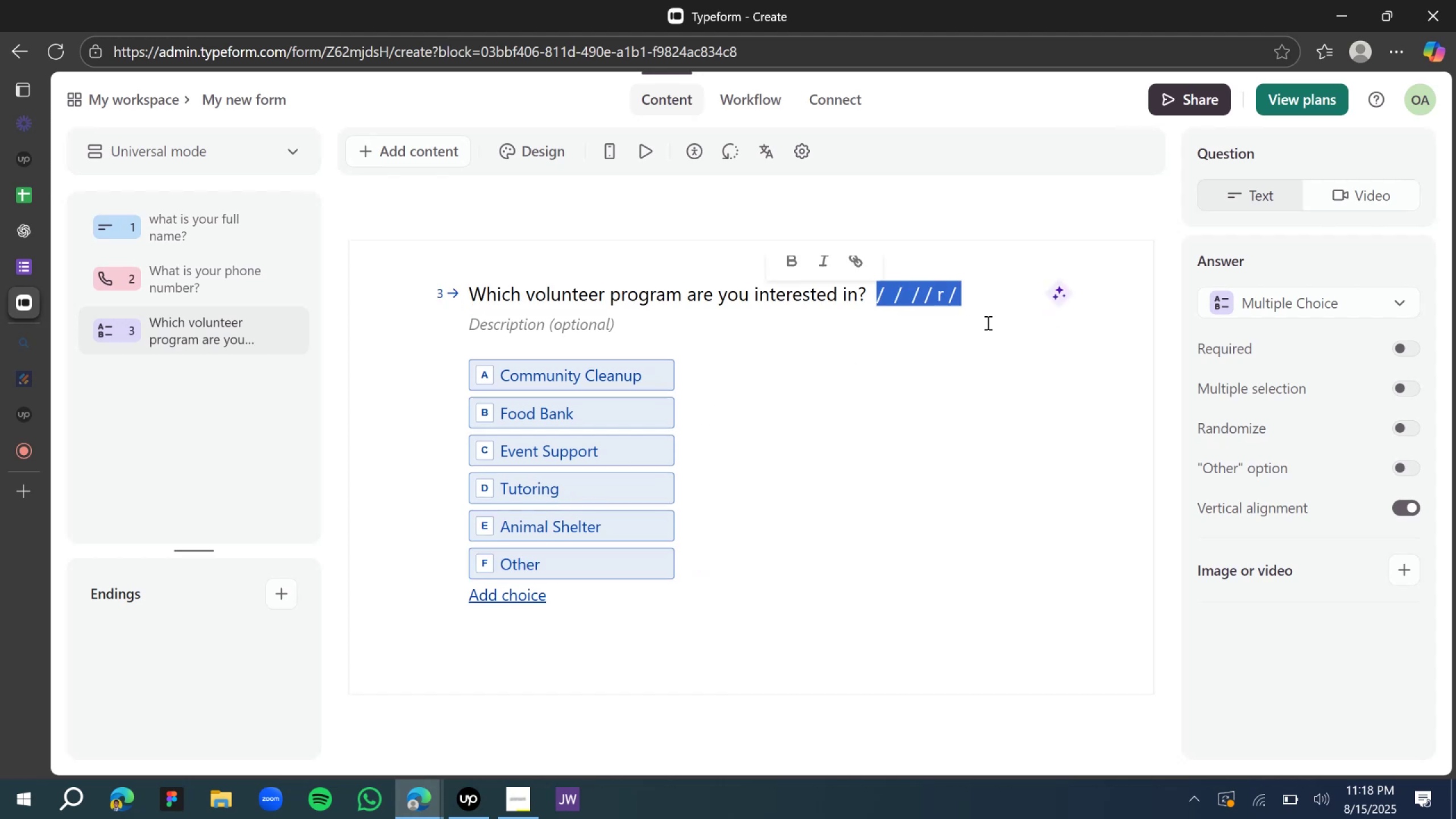 
key(Backspace)
 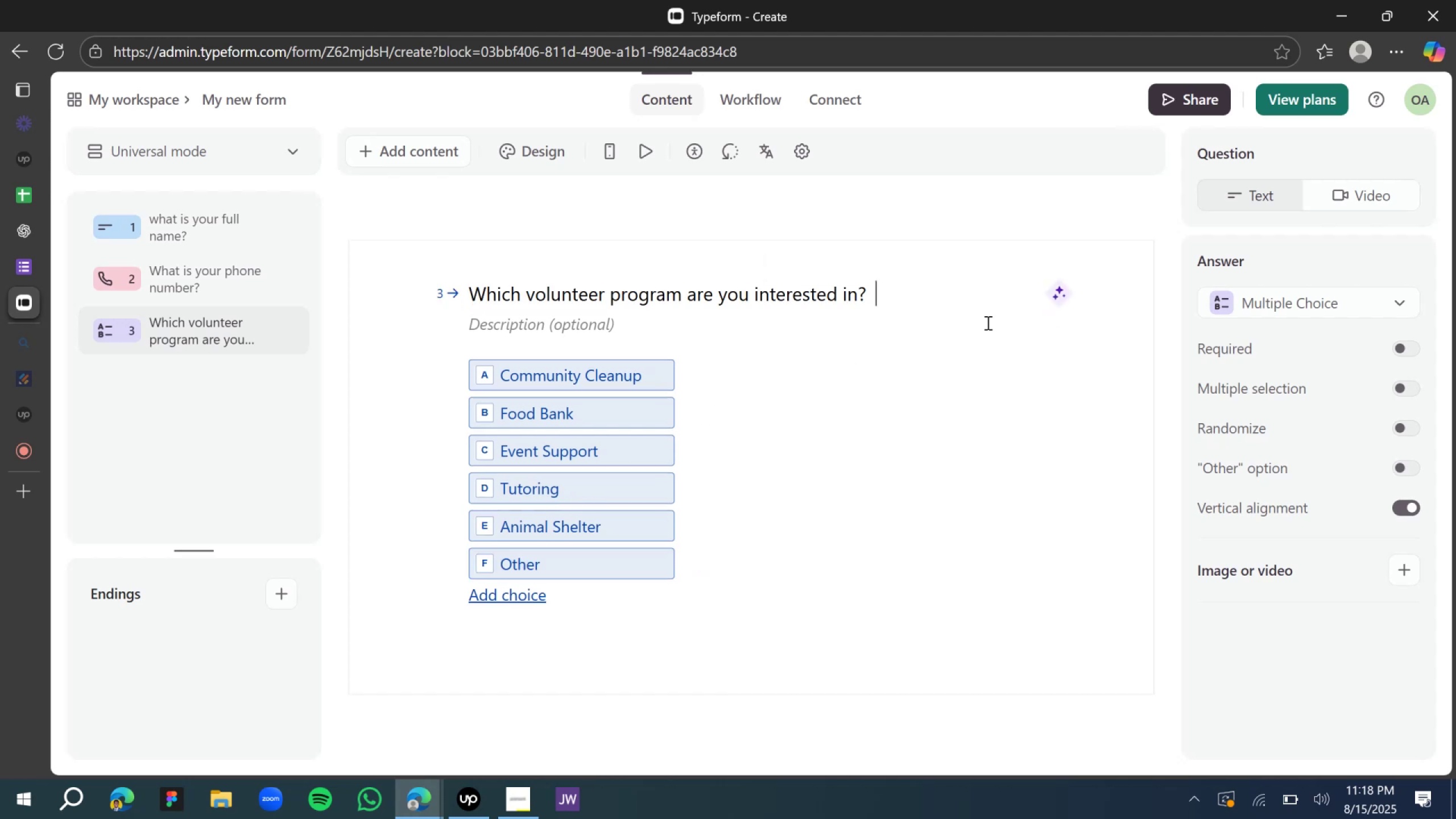 
key(Backspace)
 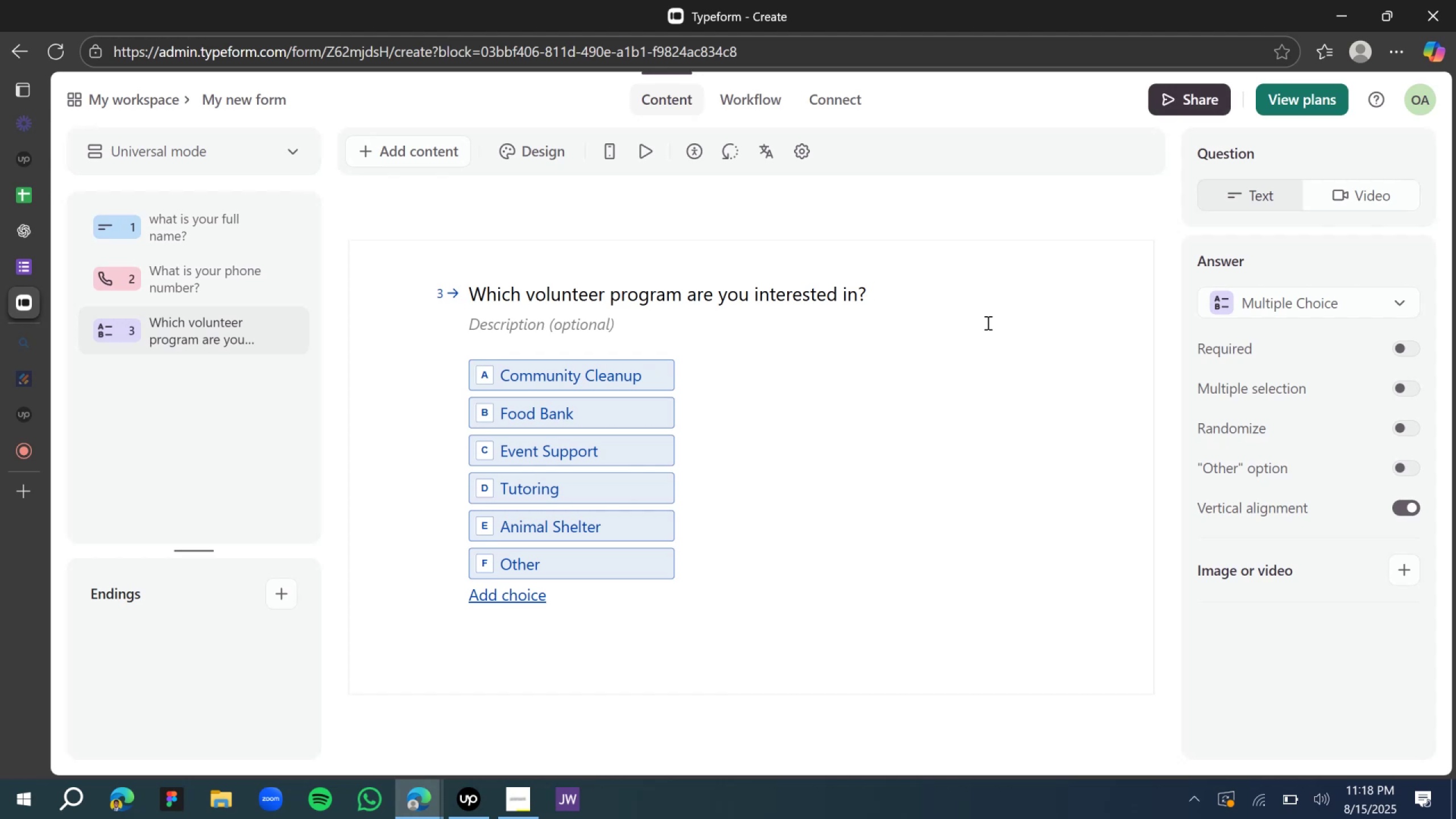 
wait(7.16)
 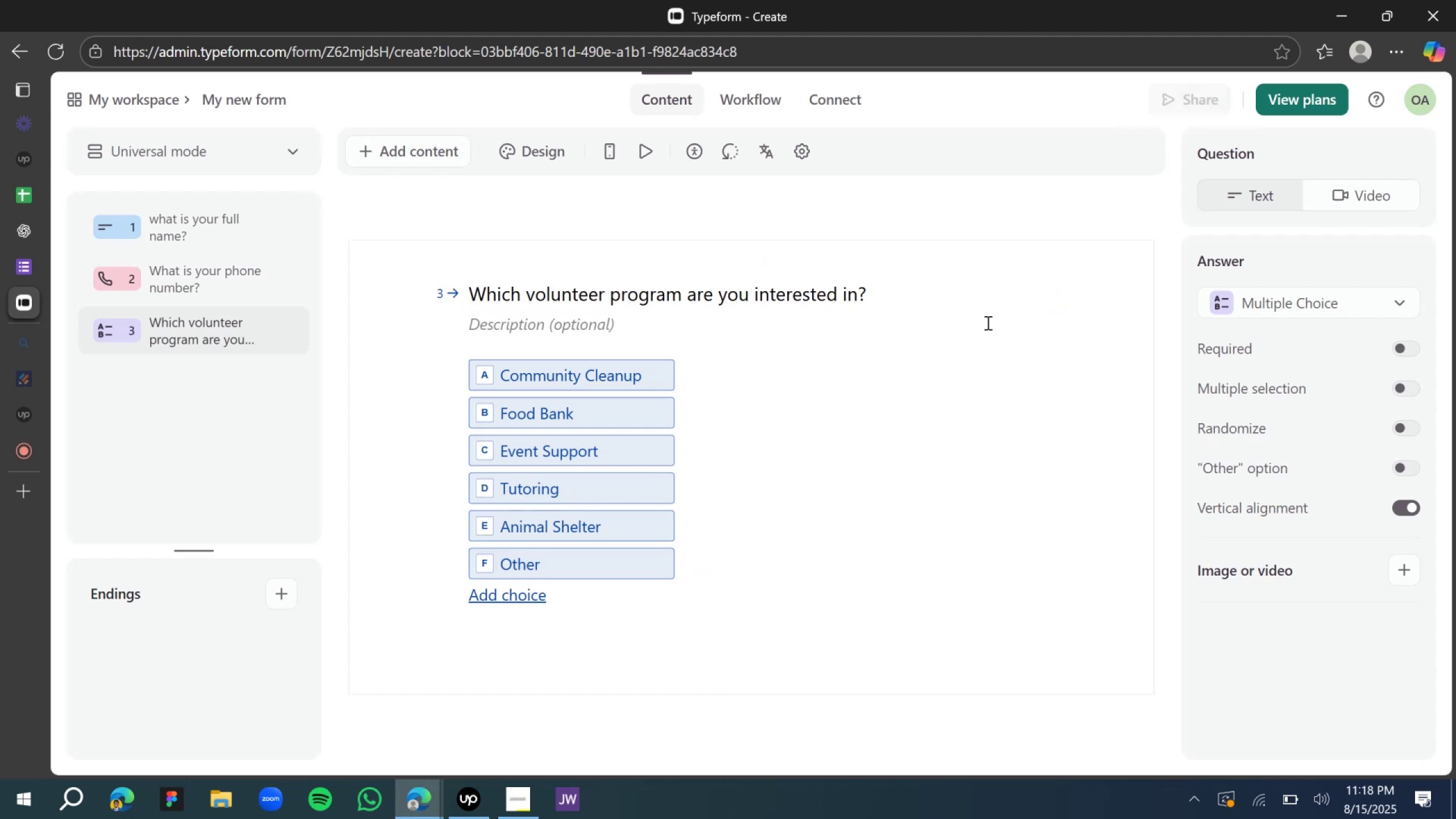 
left_click([1409, 347])
 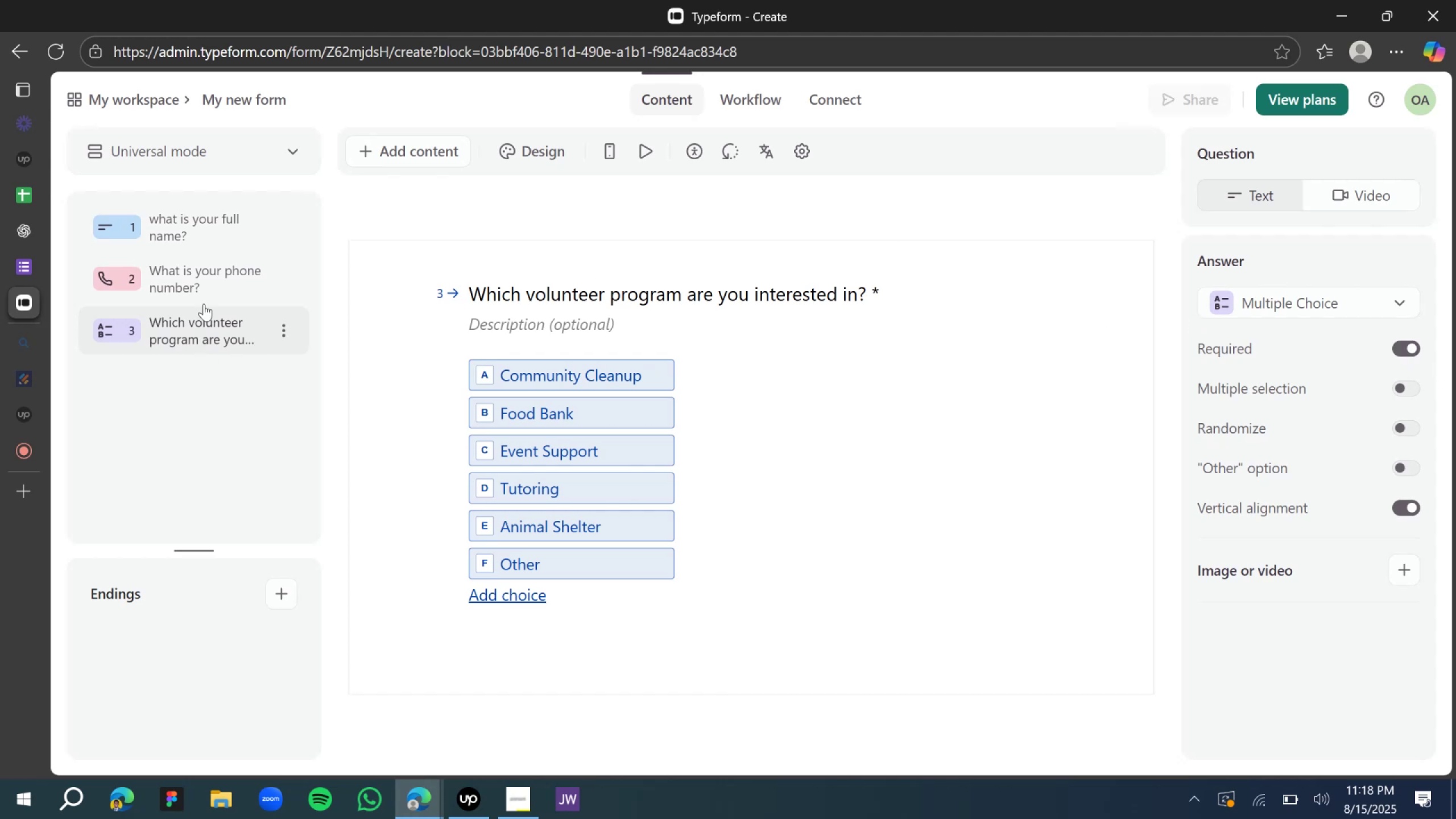 
left_click([216, 268])
 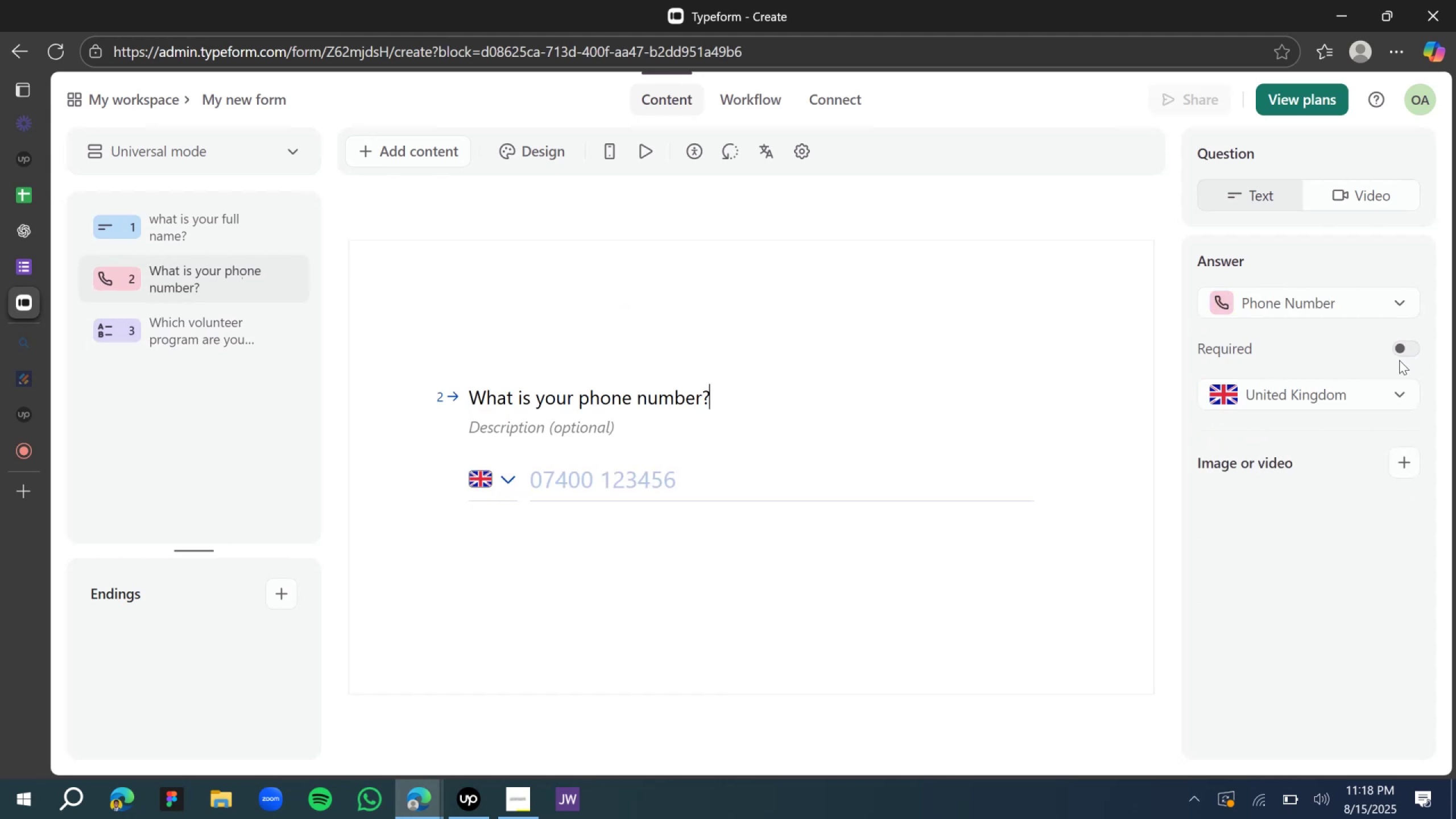 
double_click([1400, 343])
 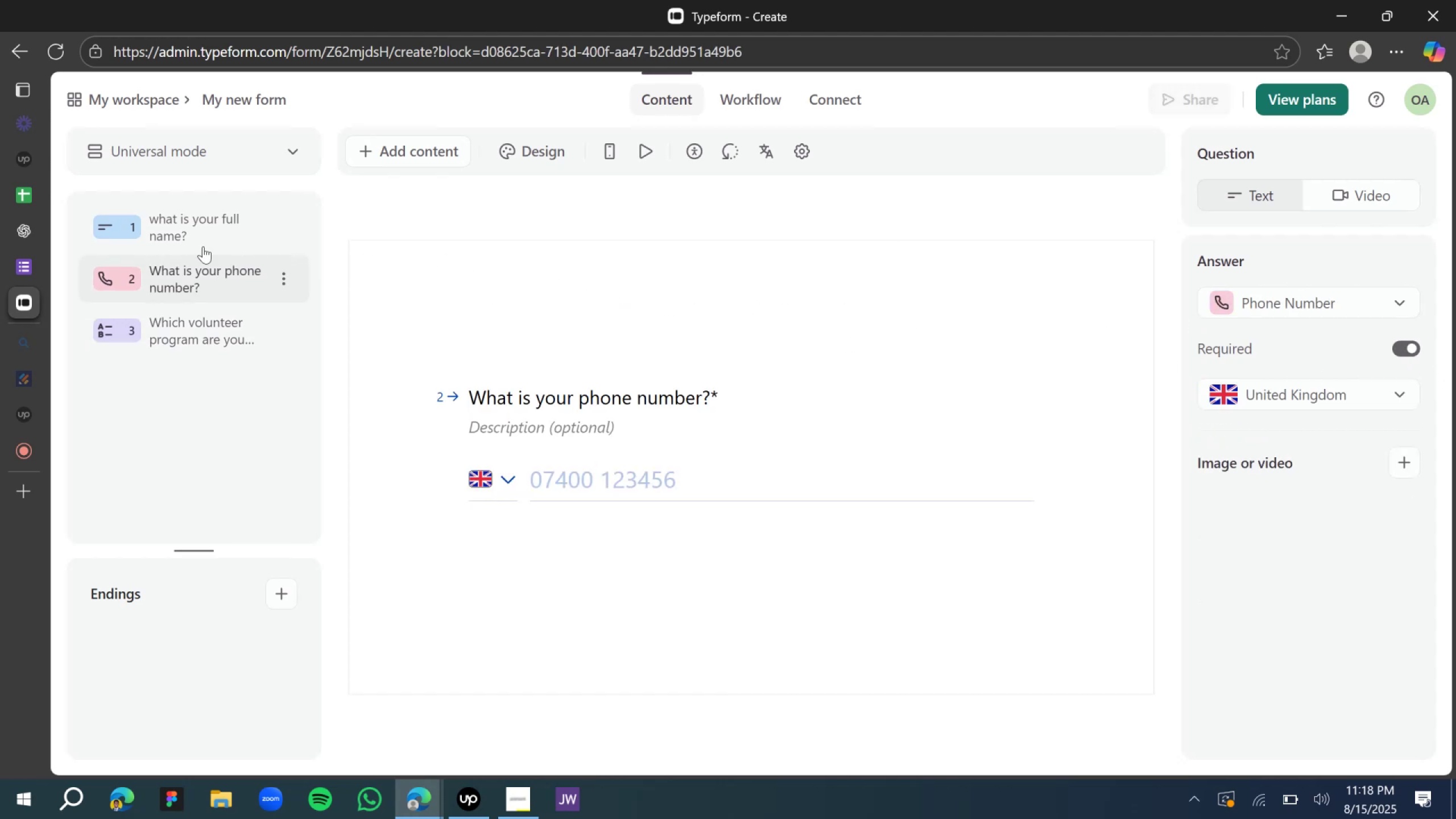 
left_click([189, 231])
 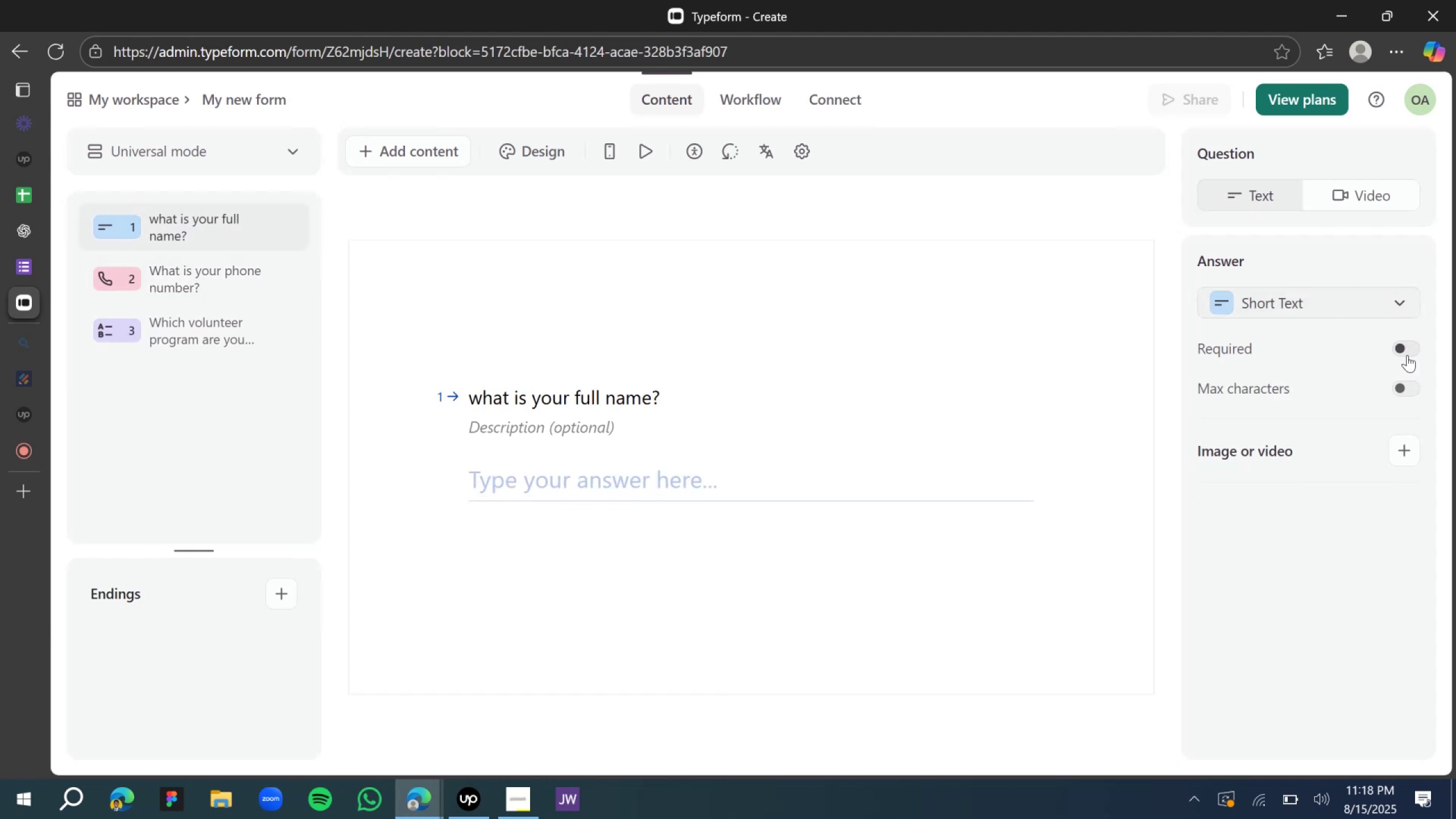 
left_click([1405, 353])
 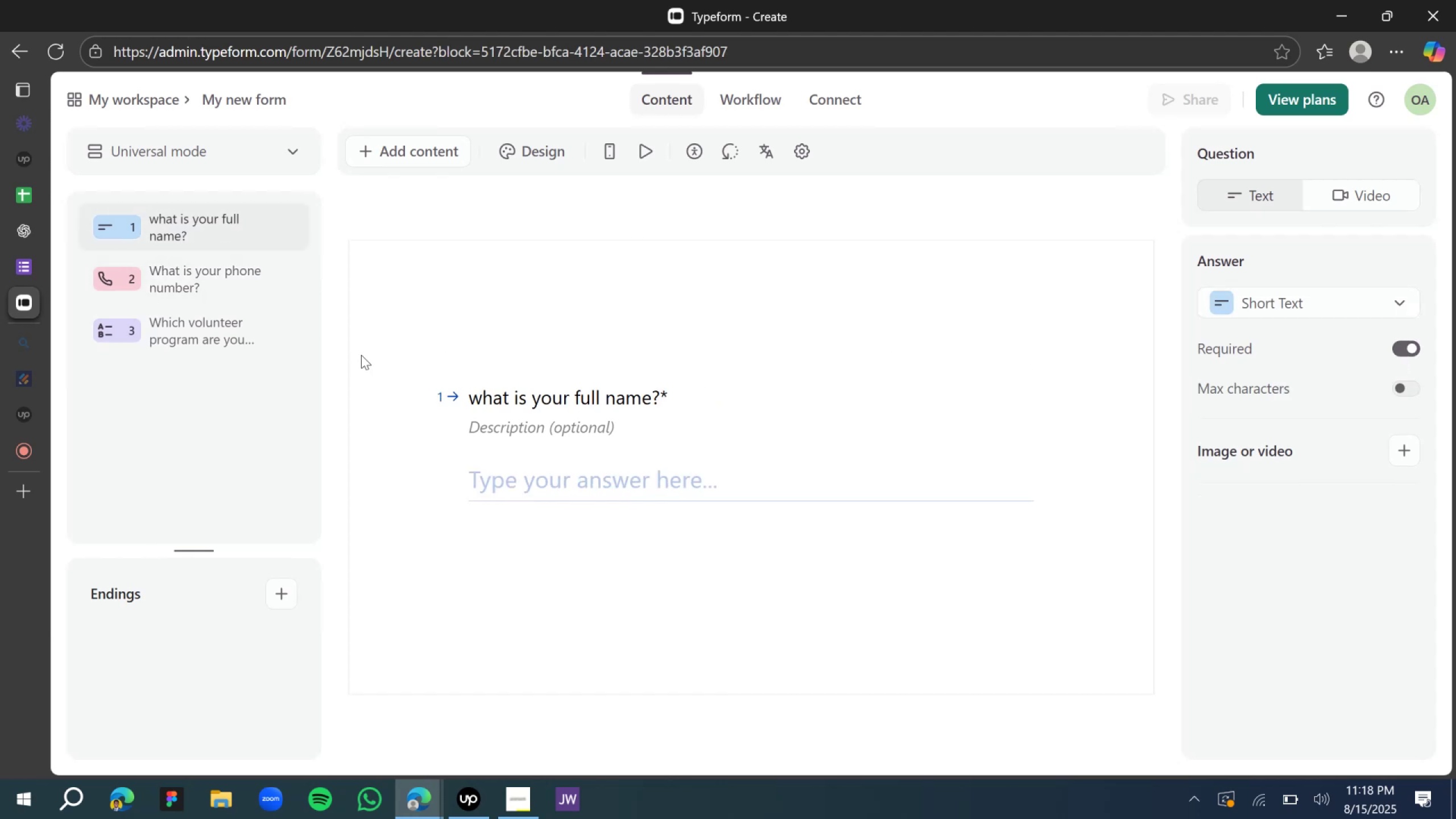 
scroll: coordinate [202, 363], scroll_direction: up, amount: 3.0
 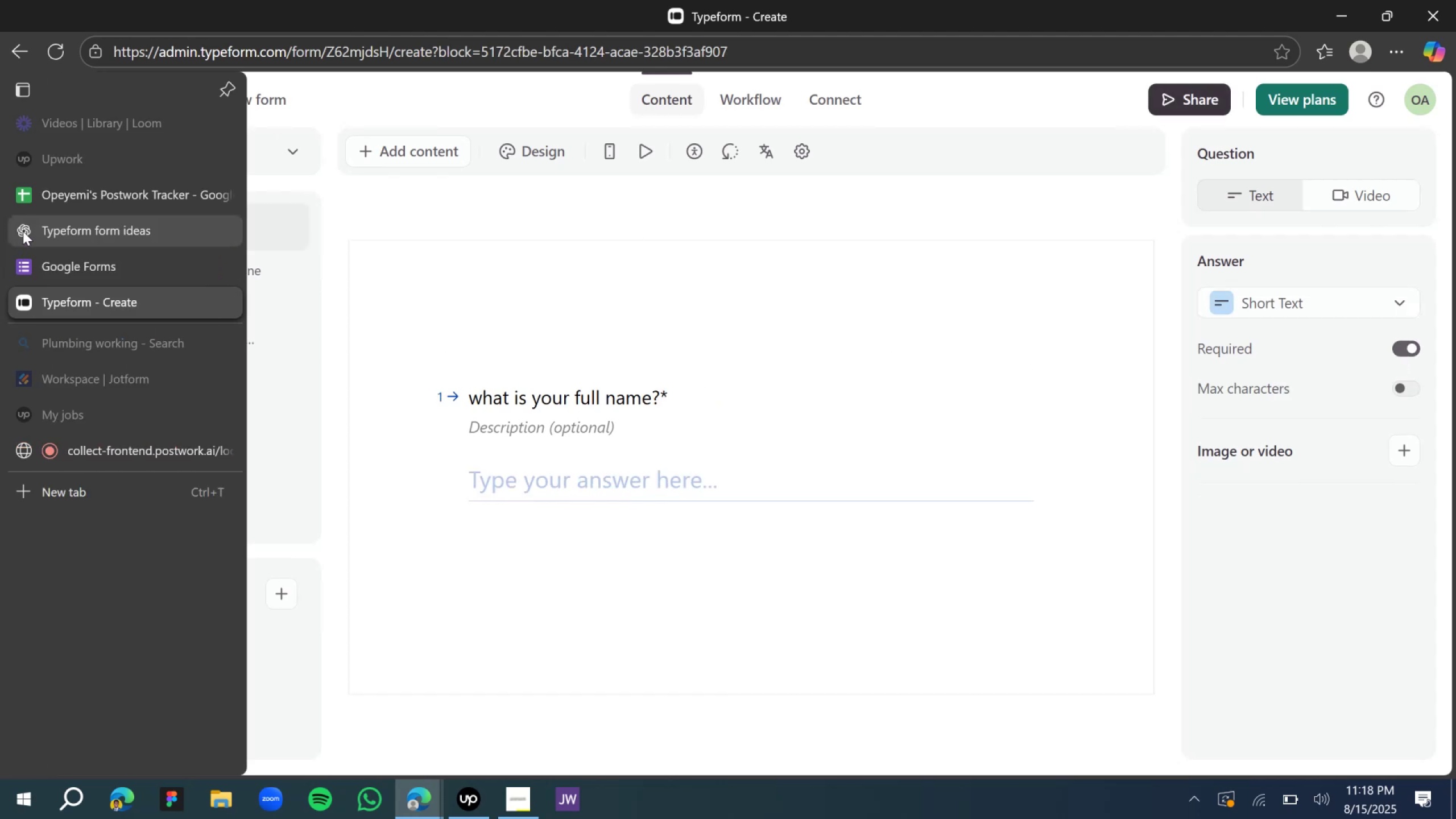 
left_click([23, 231])
 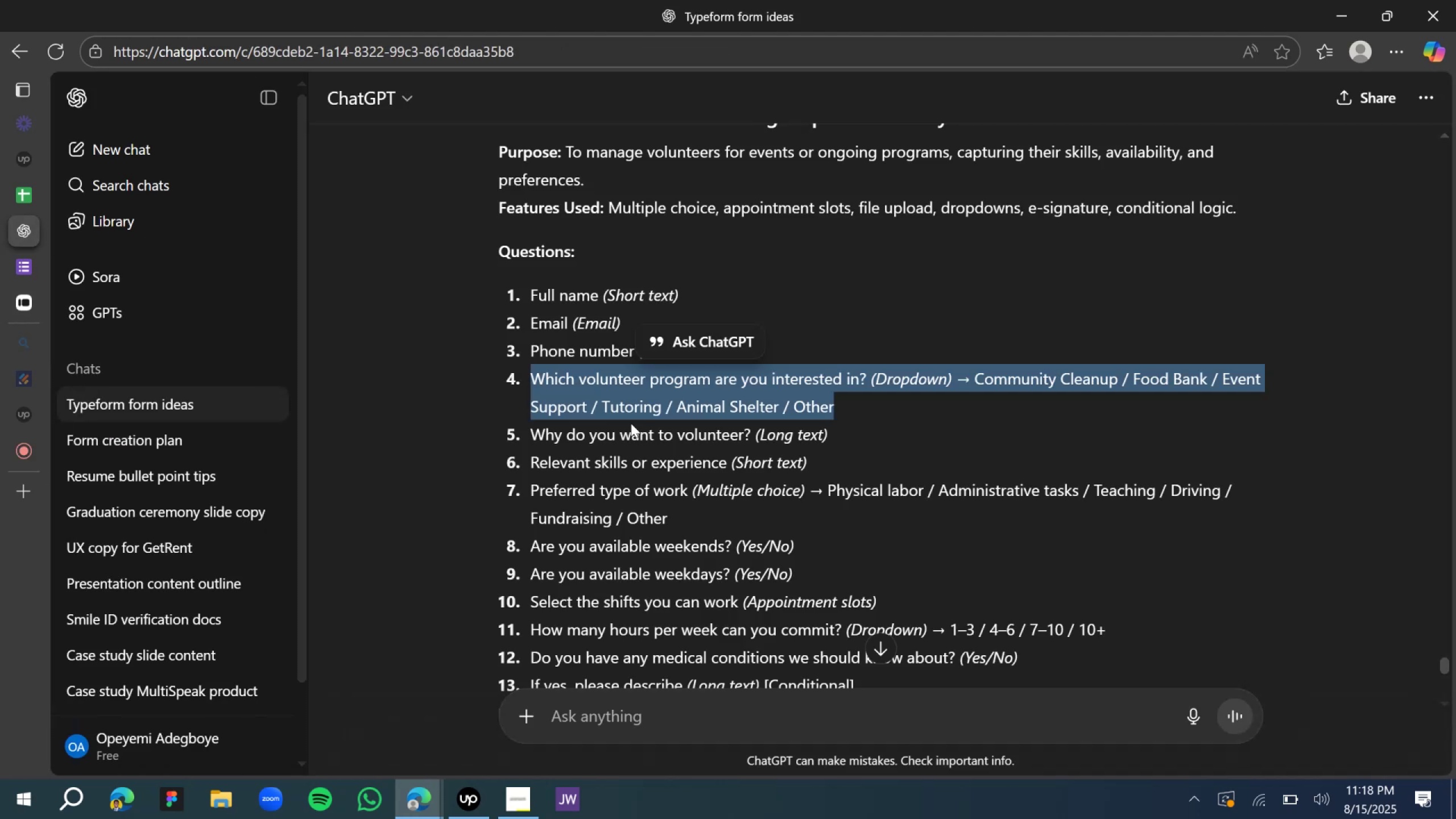 
scroll: coordinate [573, 434], scroll_direction: down, amount: 1.0
 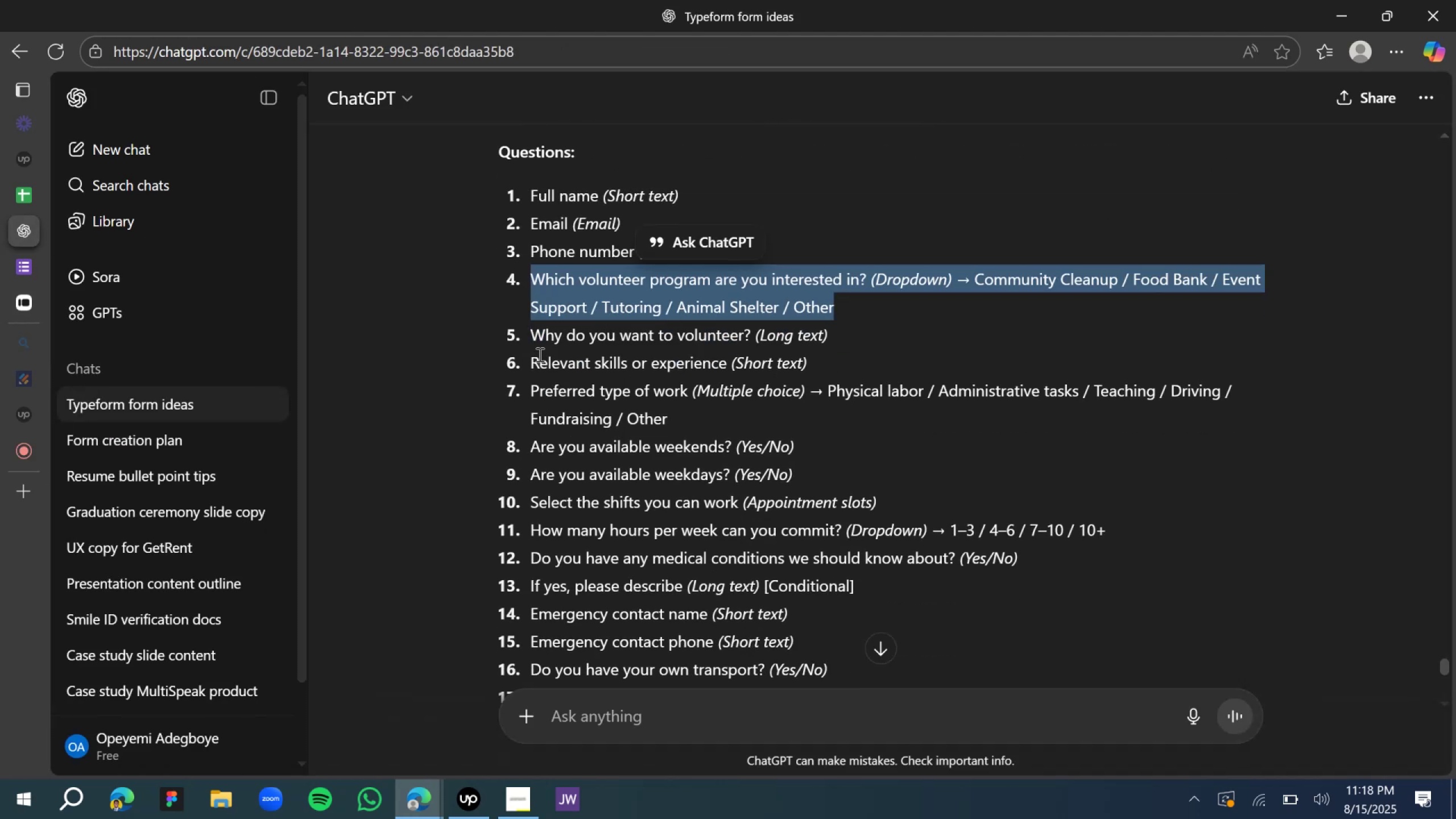 
left_click([539, 348])
 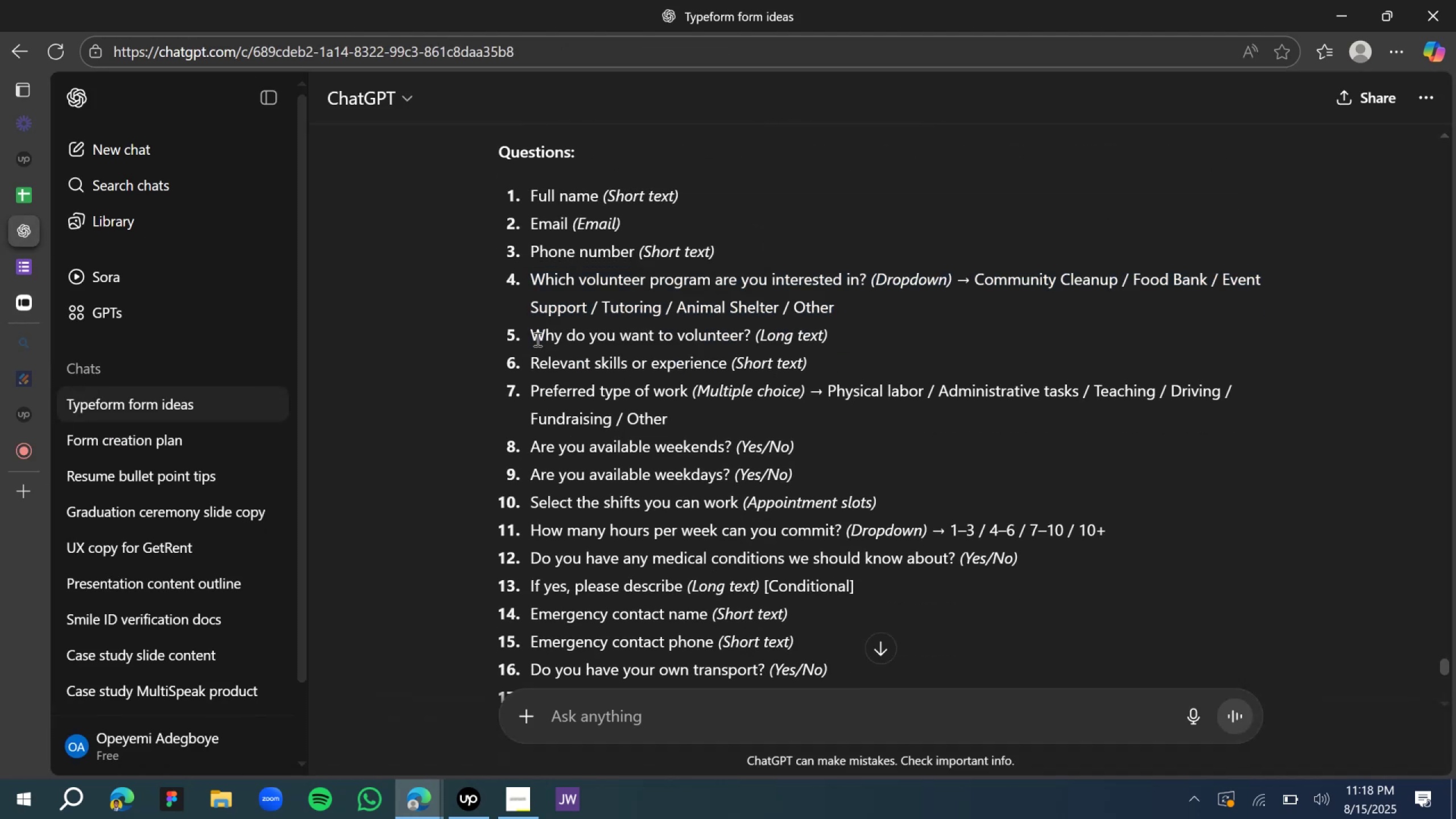 
key(Control+ControlLeft)
 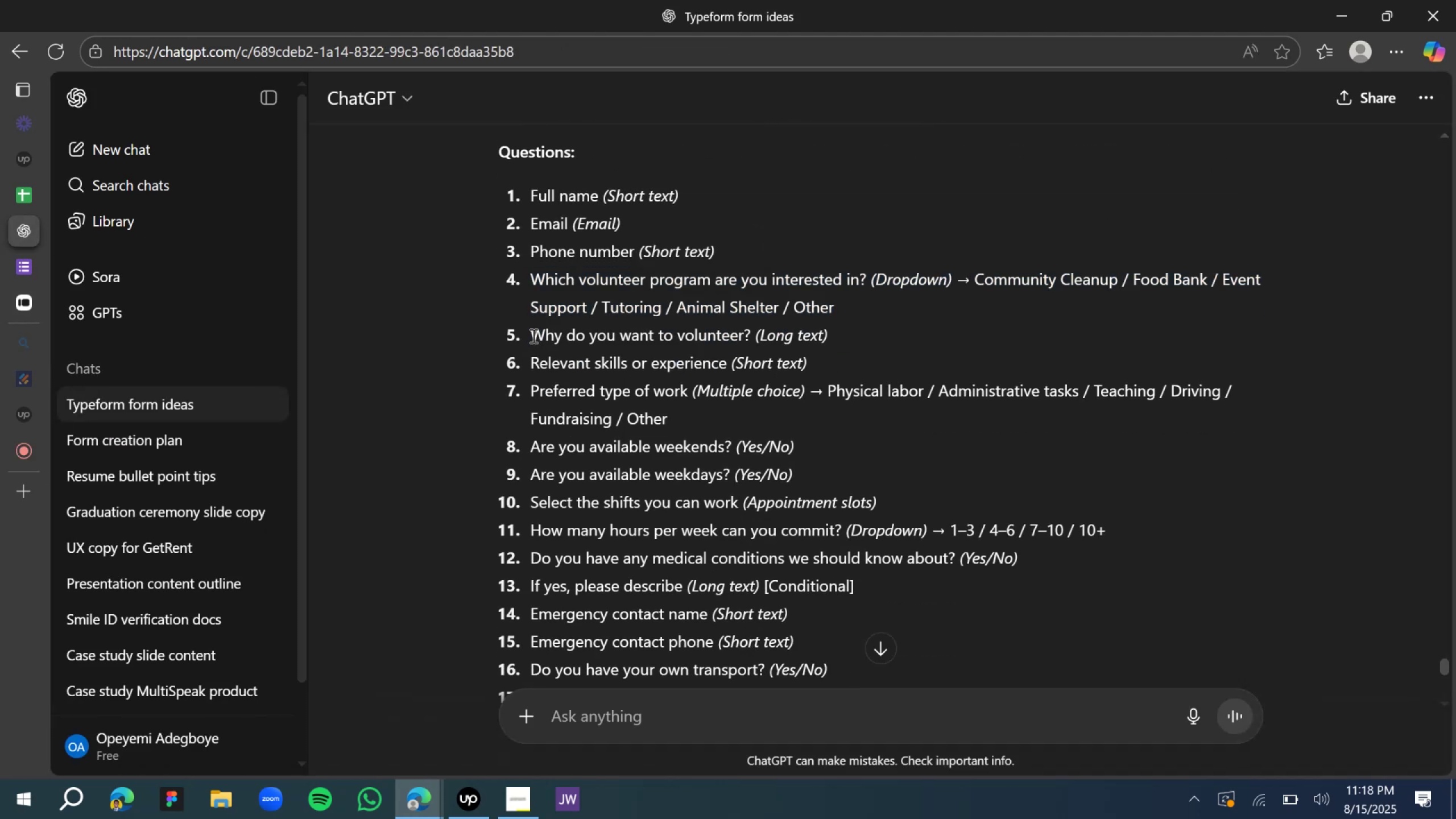 
left_click_drag(start_coordinate=[532, 336], to_coordinate=[752, 336])
 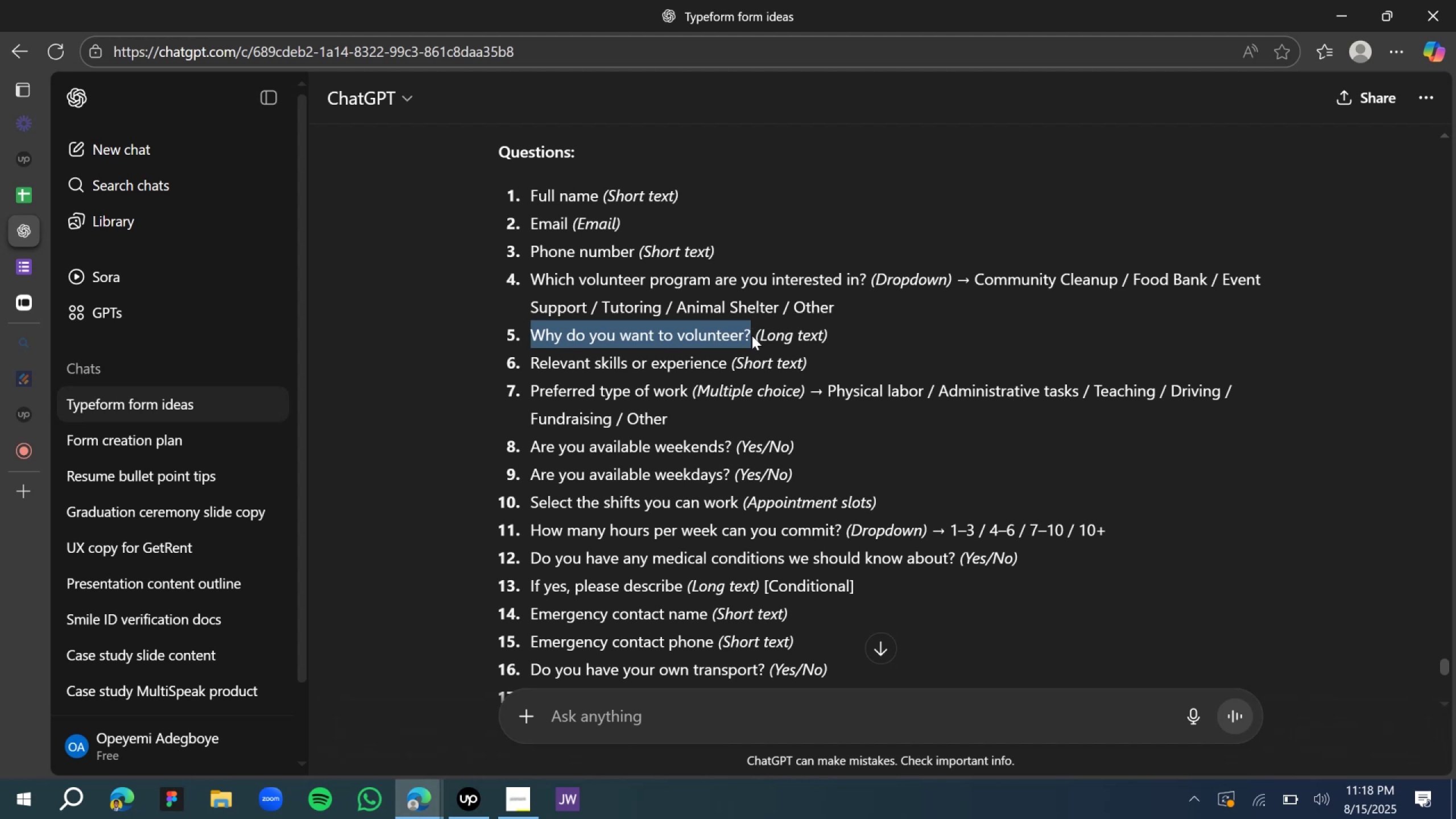 
key(Control+C)
 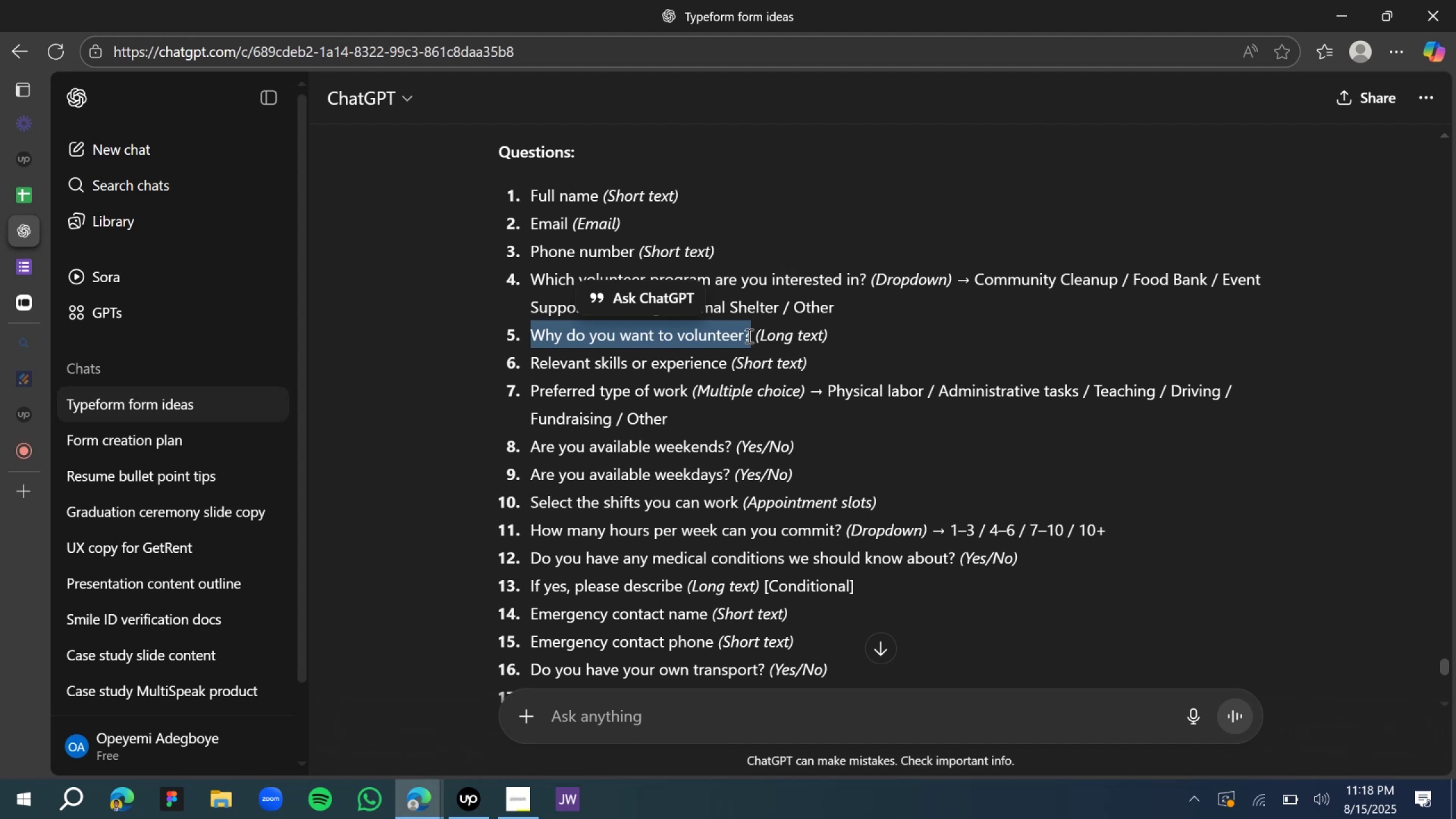 
key(Control+C)
 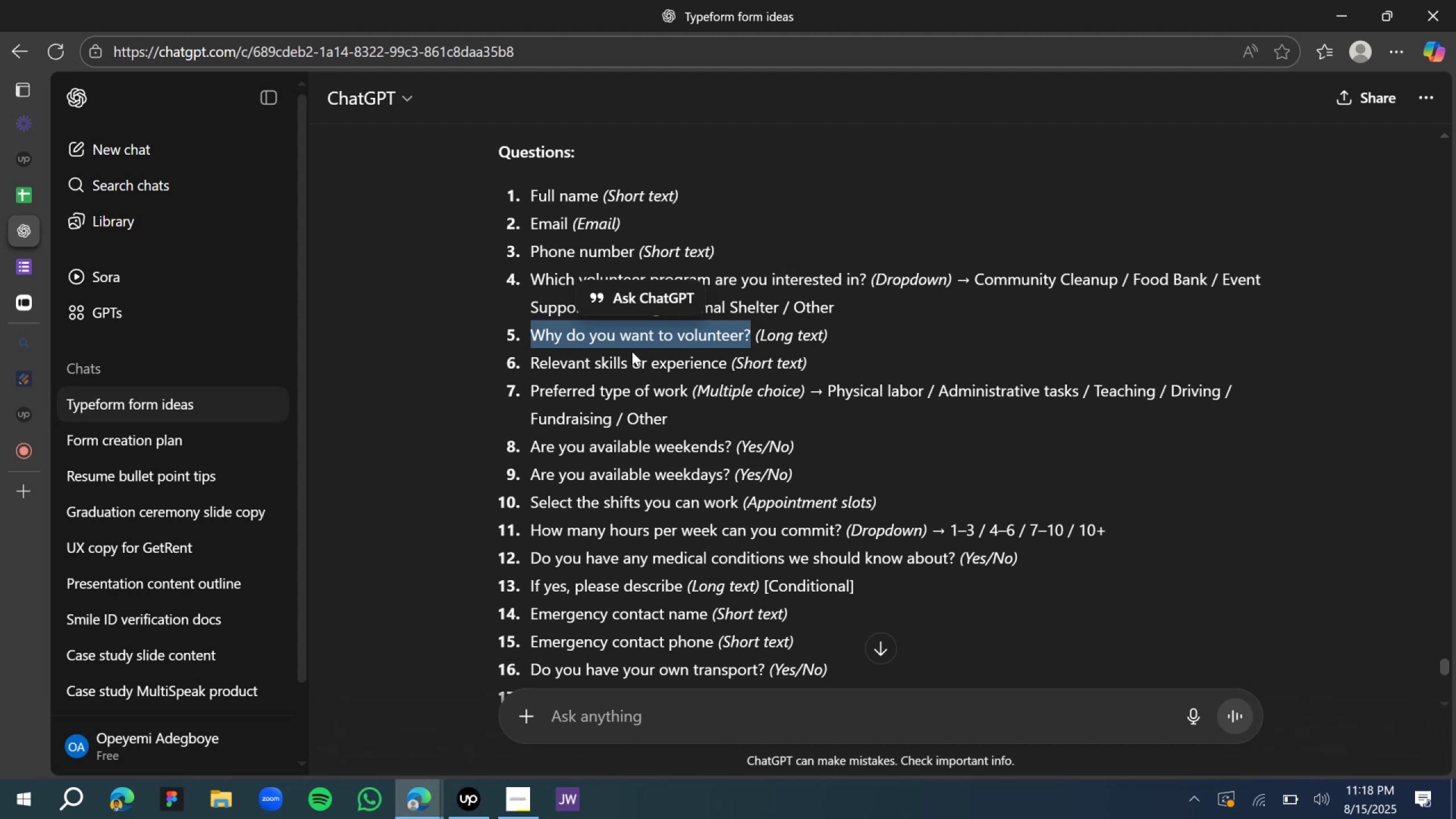 
key(Control+C)
 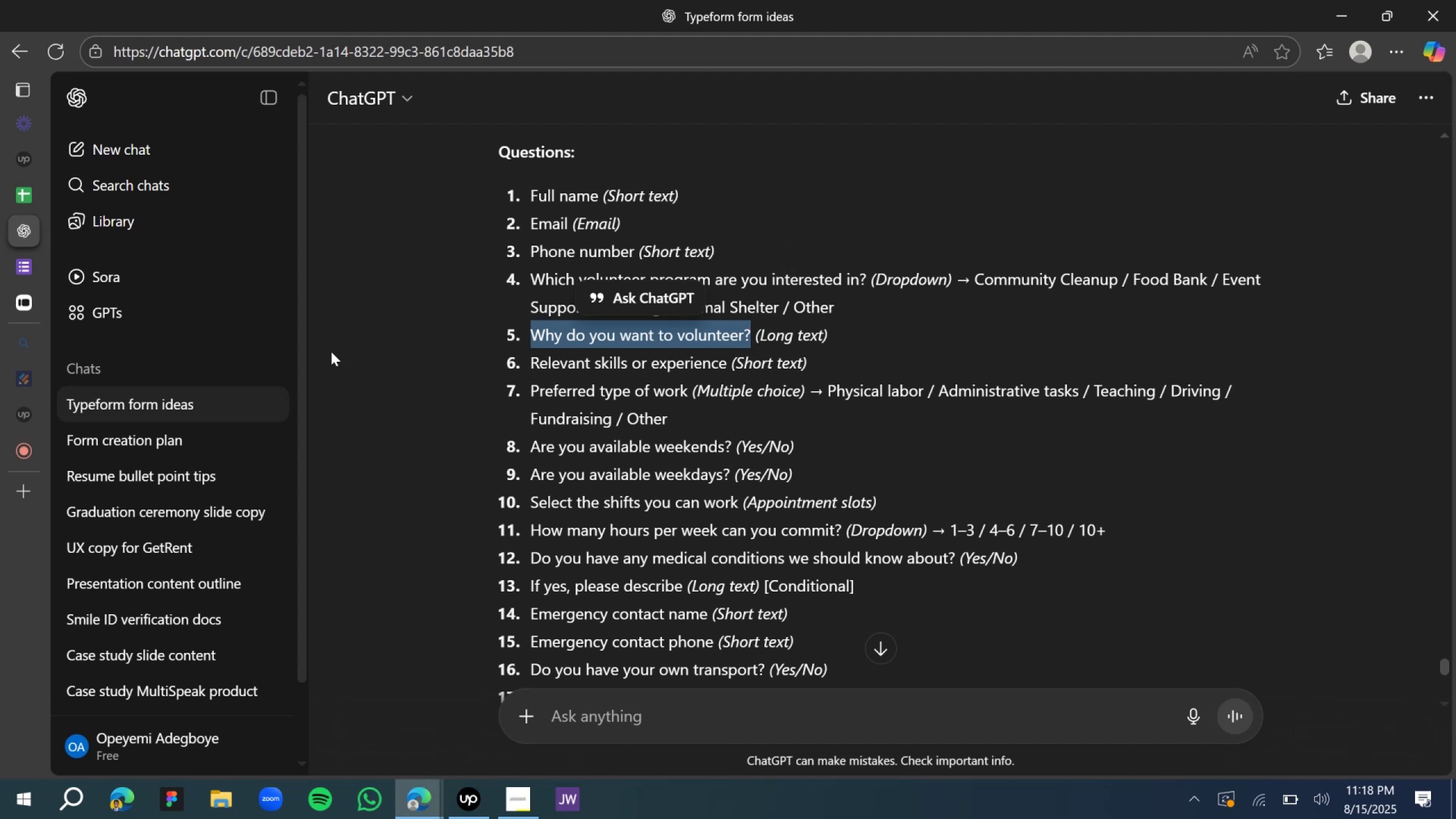 
key(Control+C)
 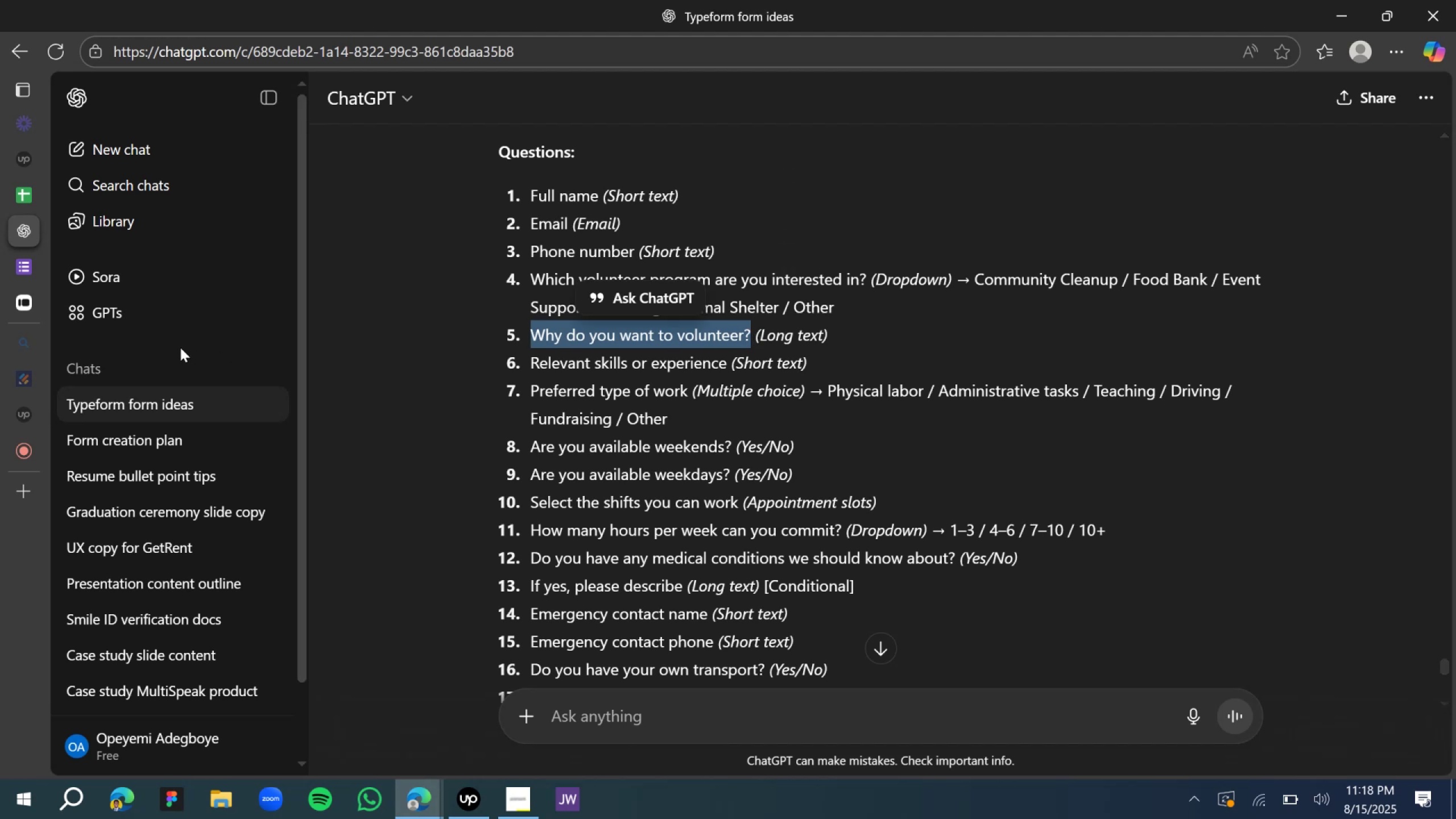 
key(Control+C)
 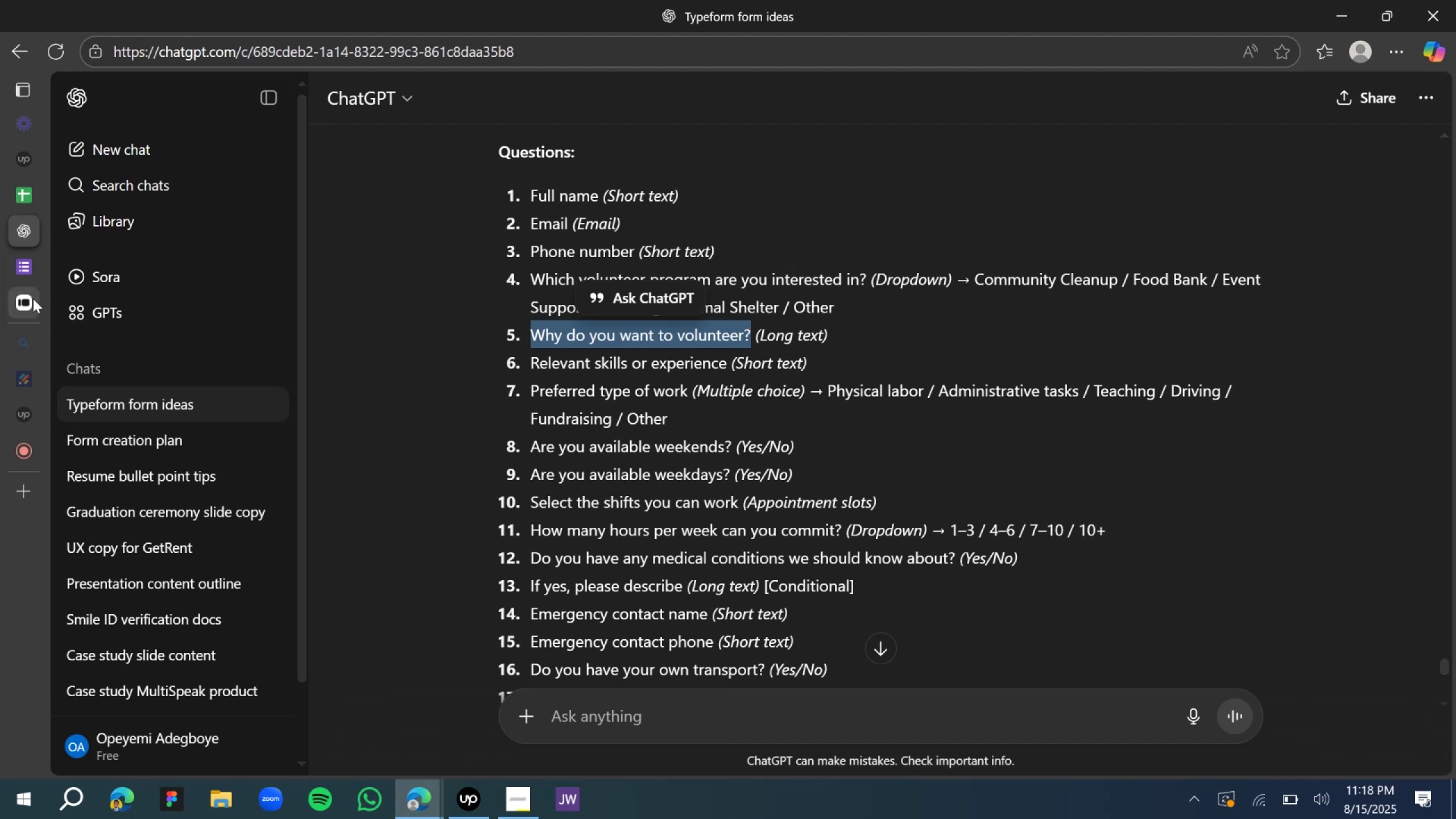 
left_click([33, 299])
 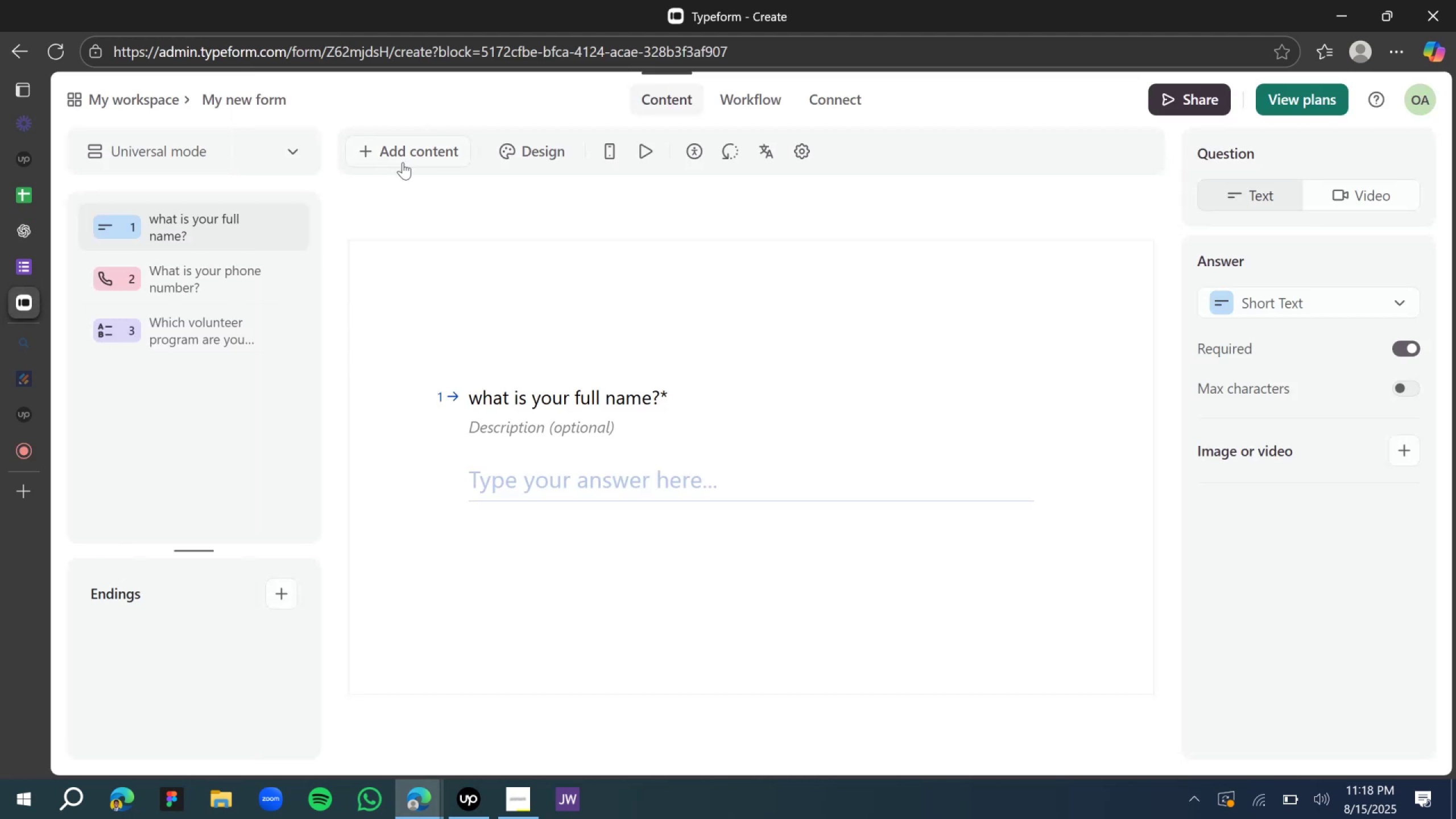 
scroll: coordinate [266, 387], scroll_direction: down, amount: 3.0
 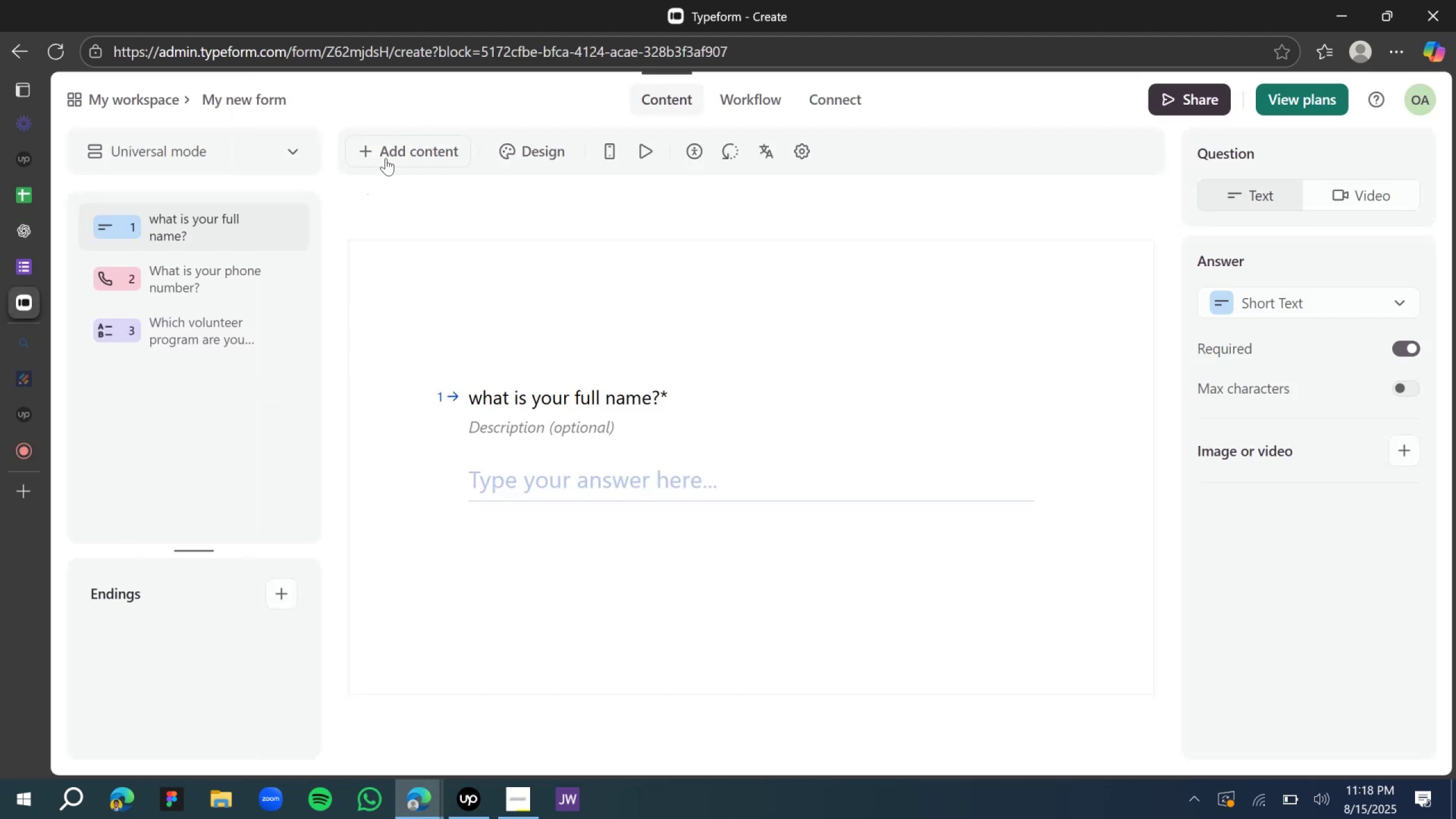 
left_click([386, 157])
 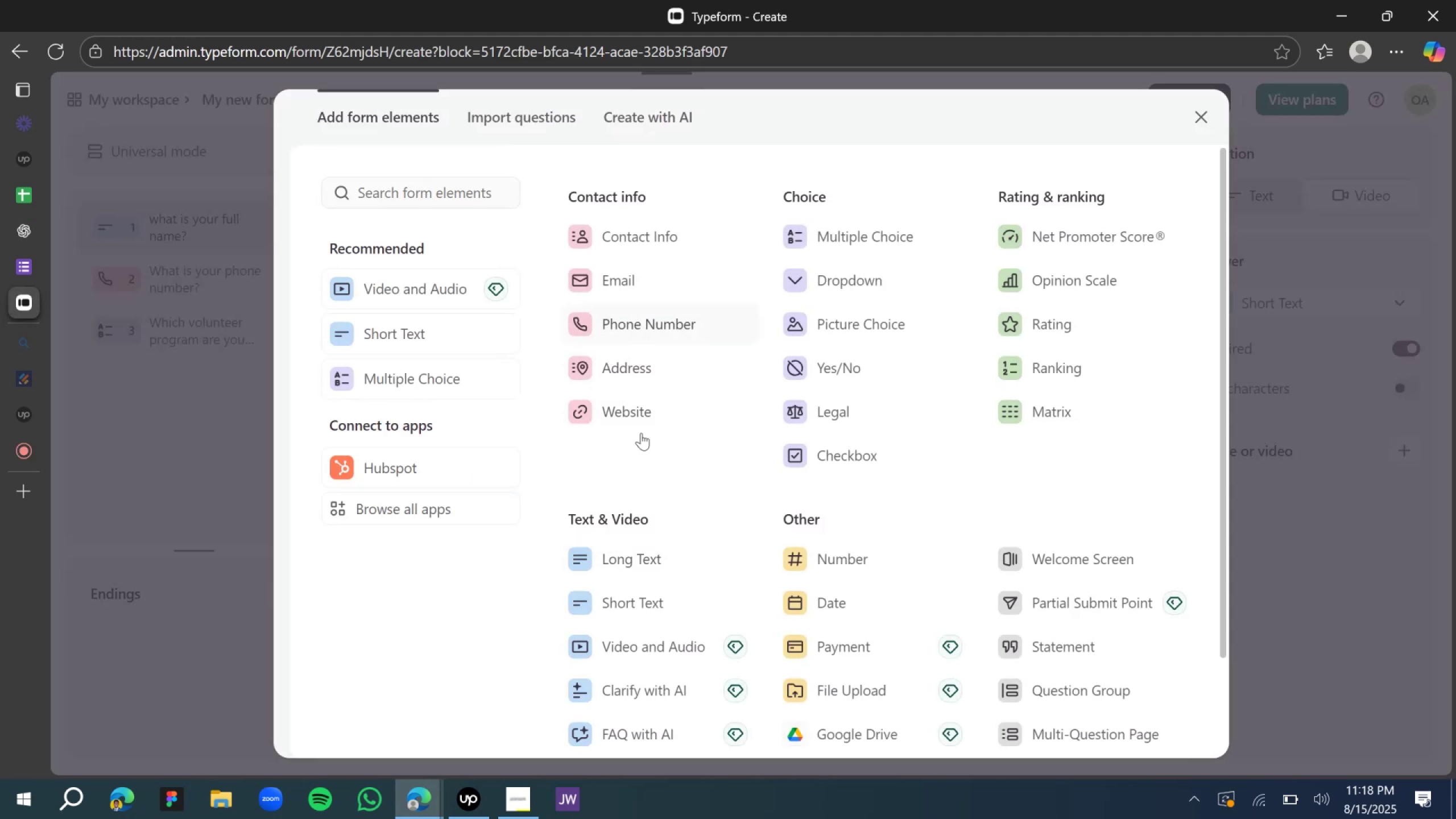 
left_click([639, 593])
 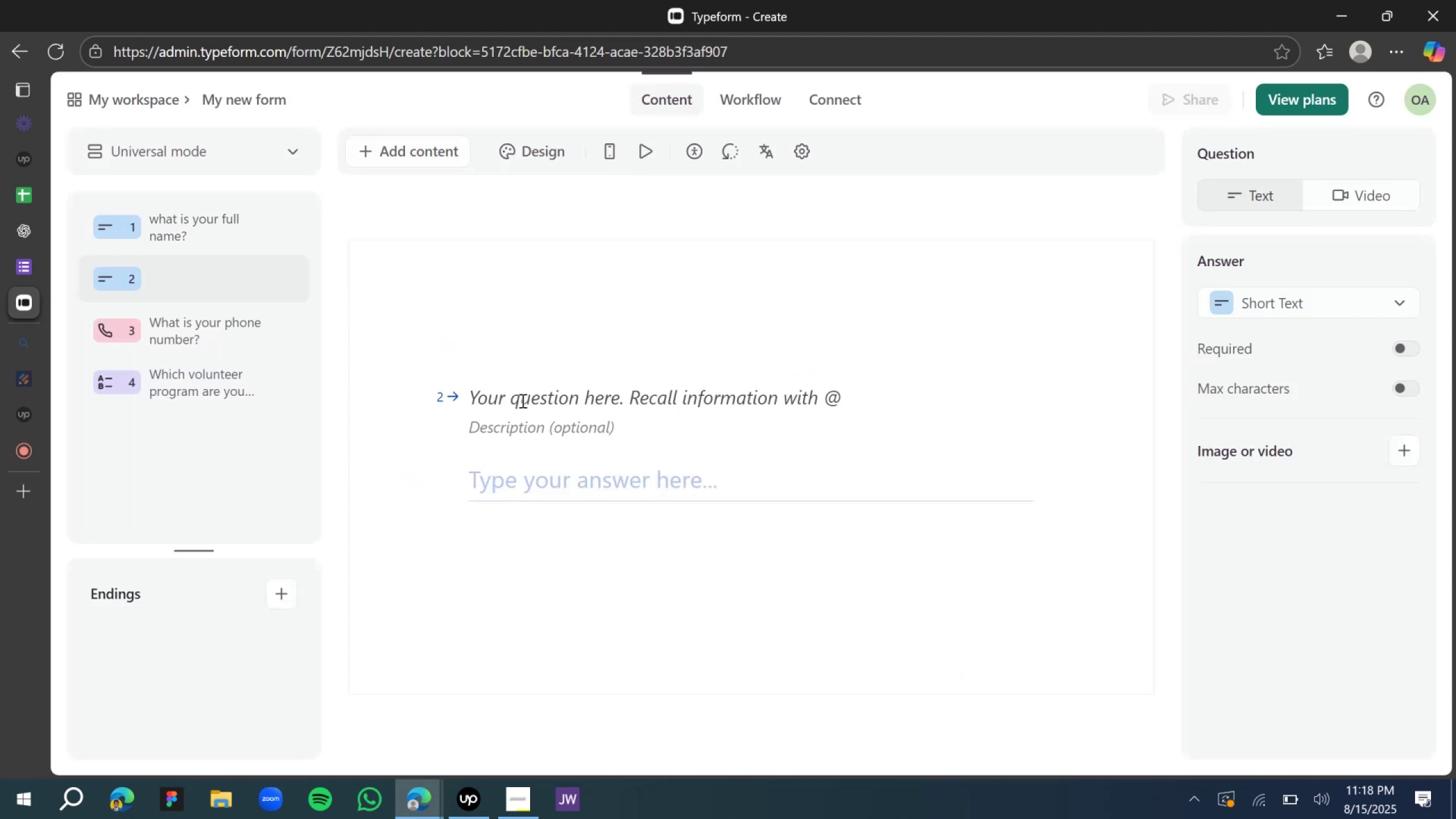 
key(Control+V)
 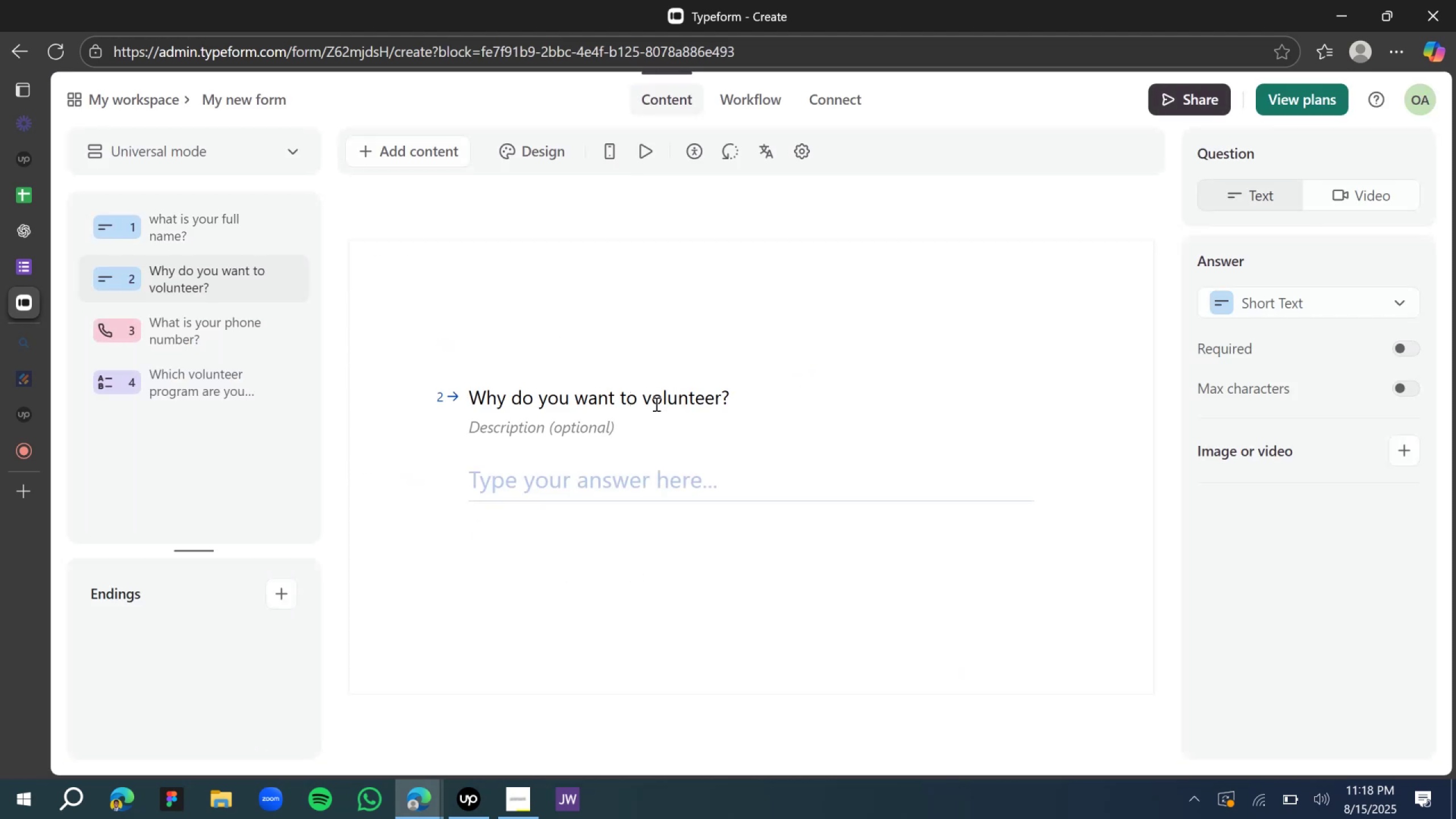 
wait(9.9)
 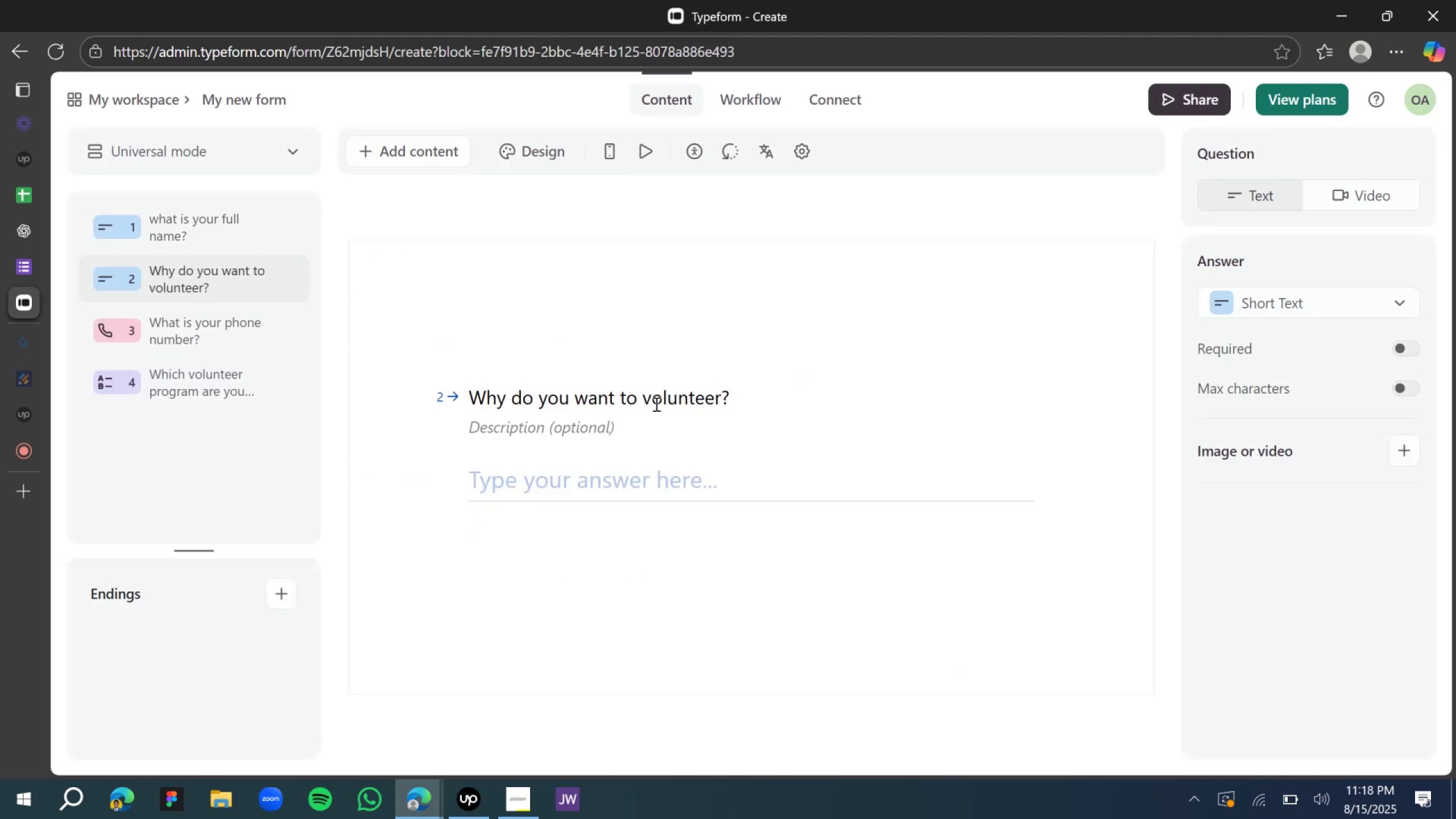 
left_click([484, 400])
 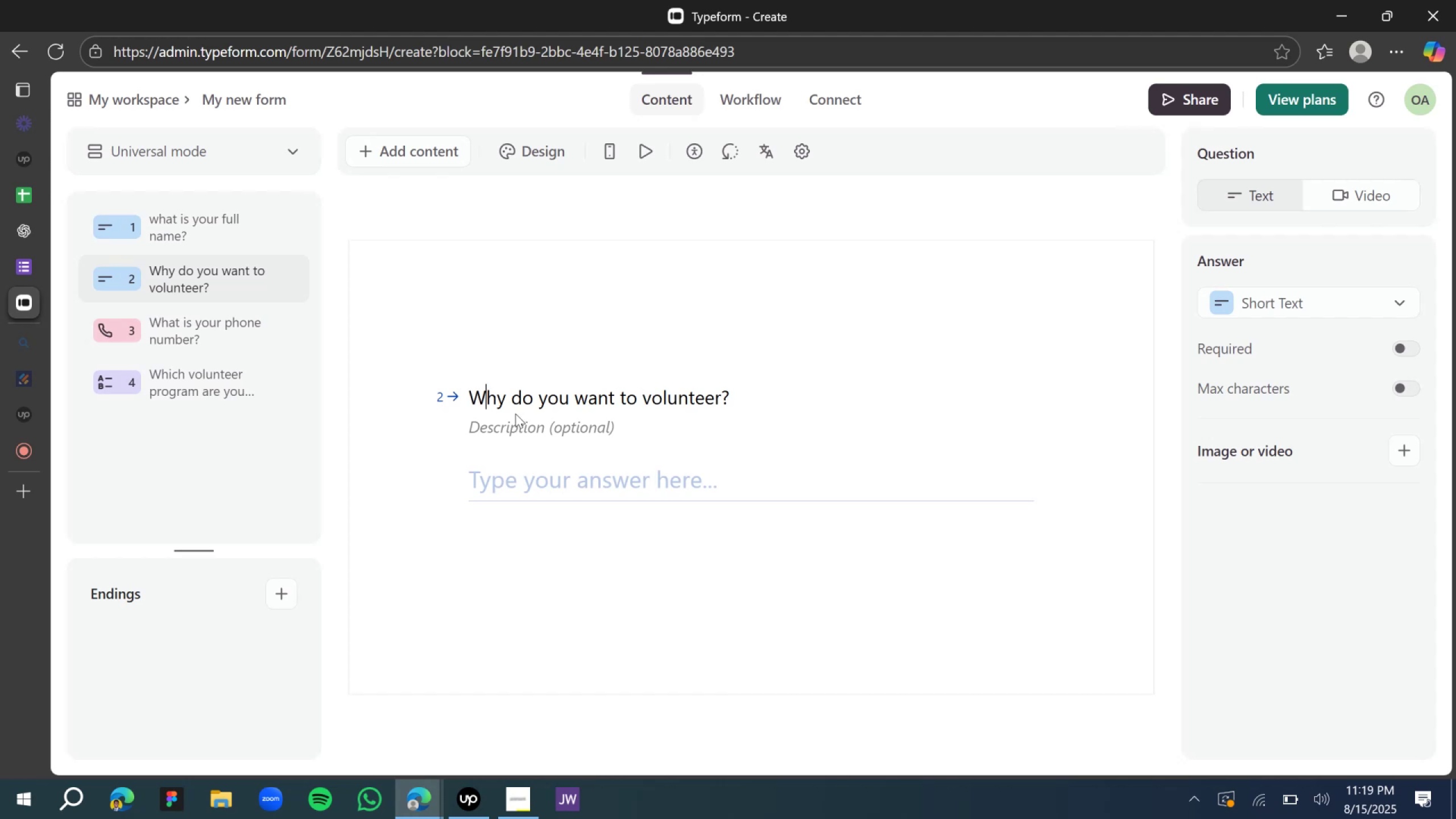 
wait(6.14)
 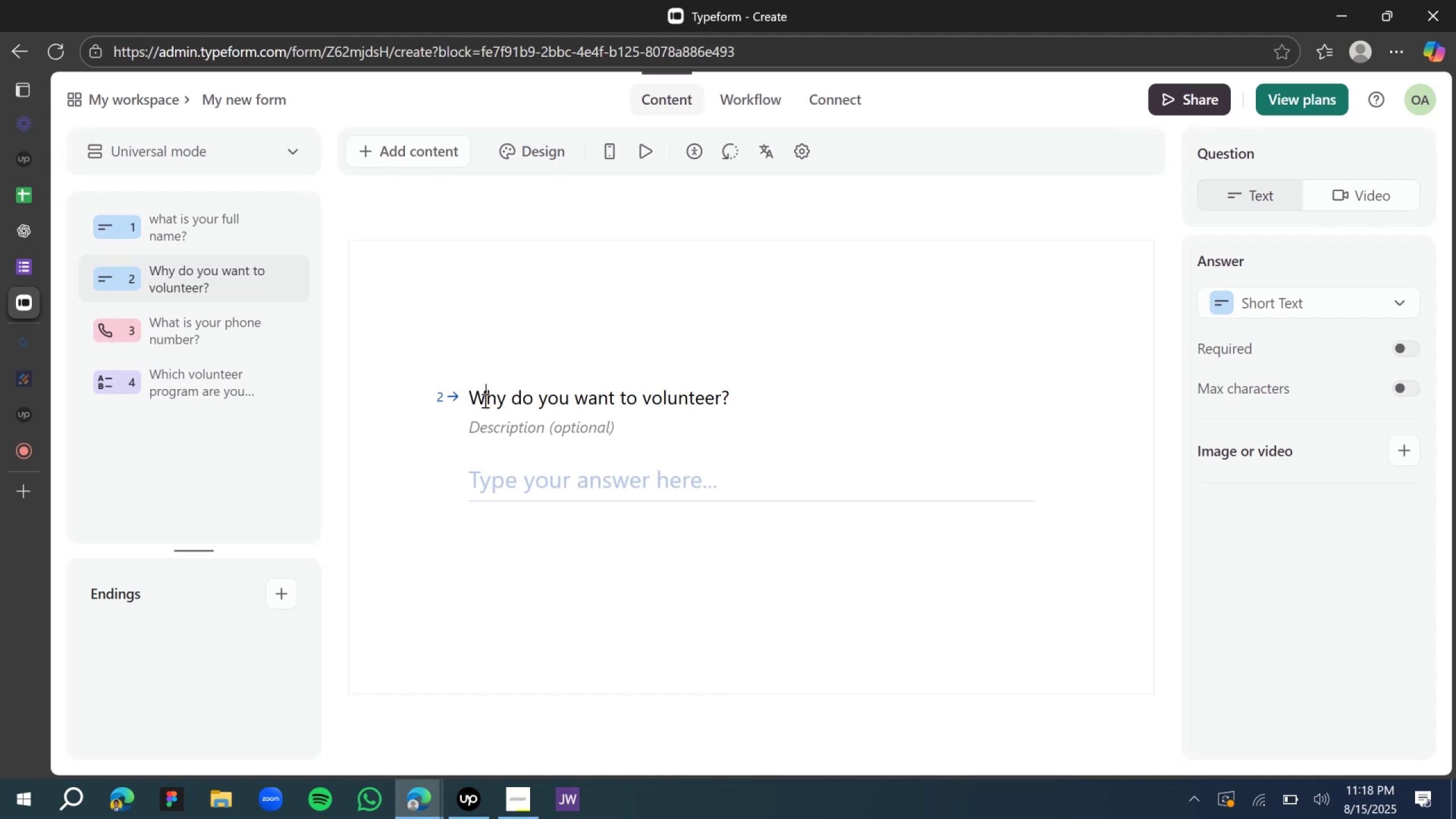 
key(Backspace)
type(Tell y)
key(Backspace)
type(us w)
 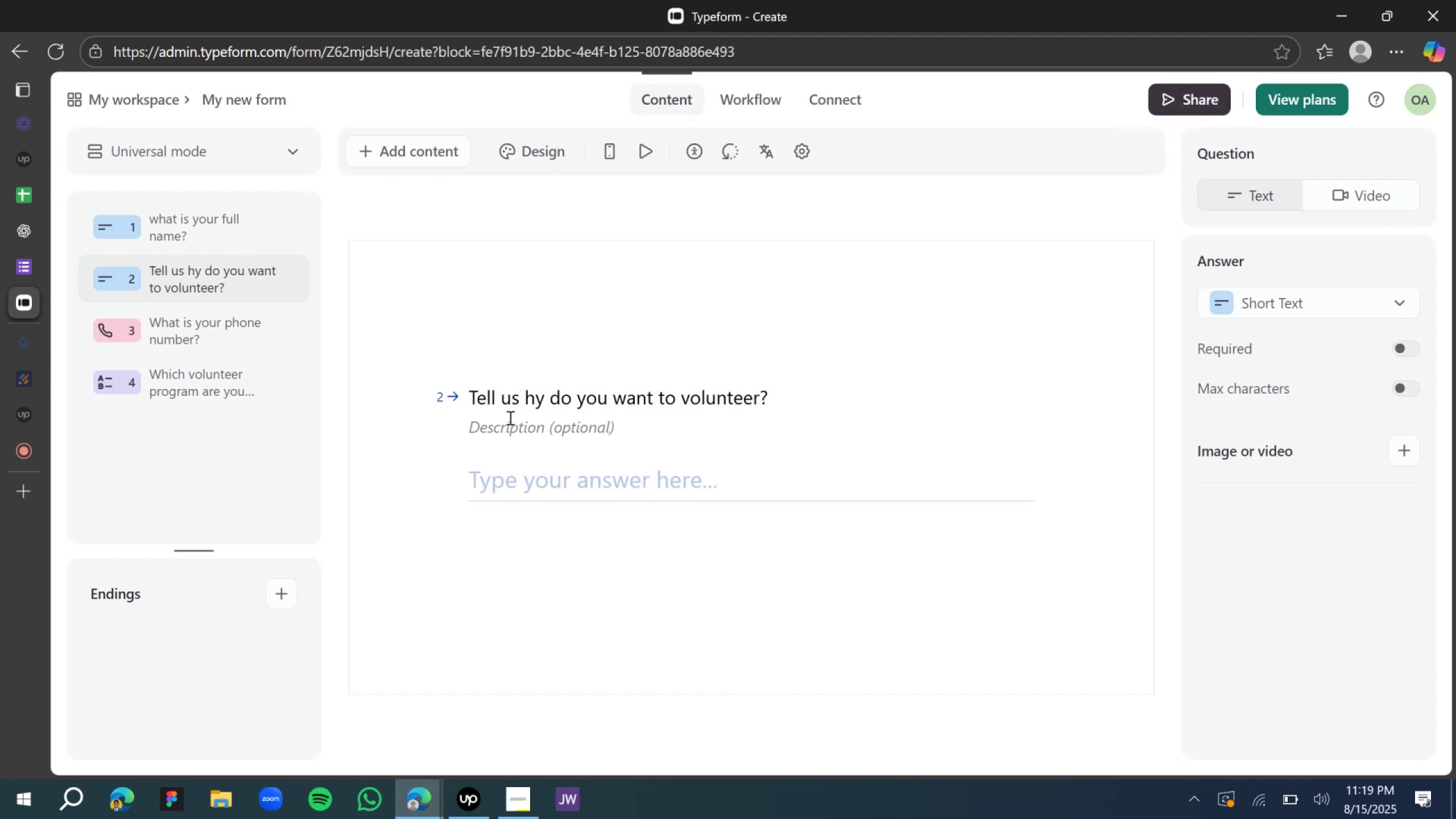 
wait(8.06)
 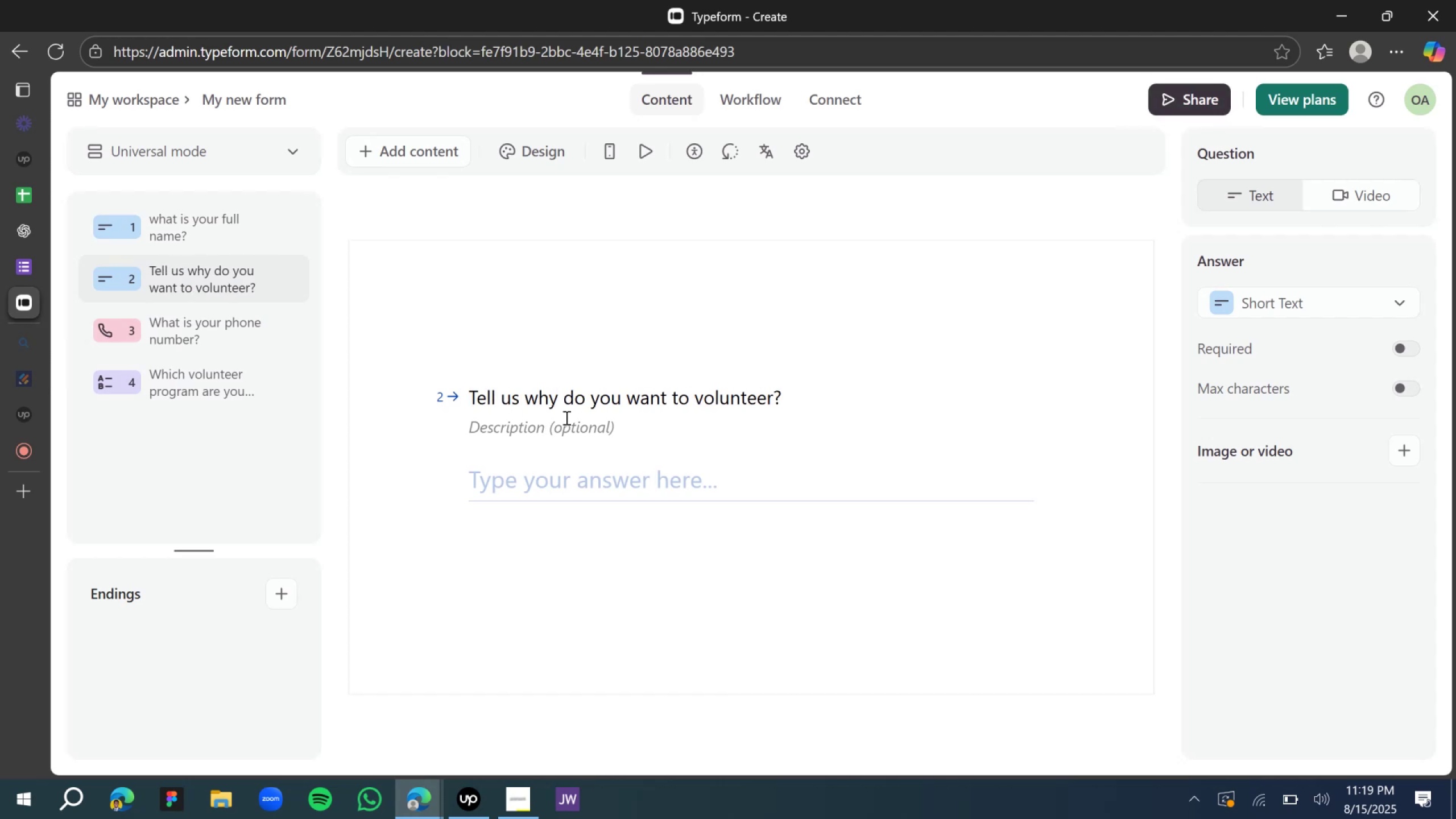 
left_click([532, 798])
 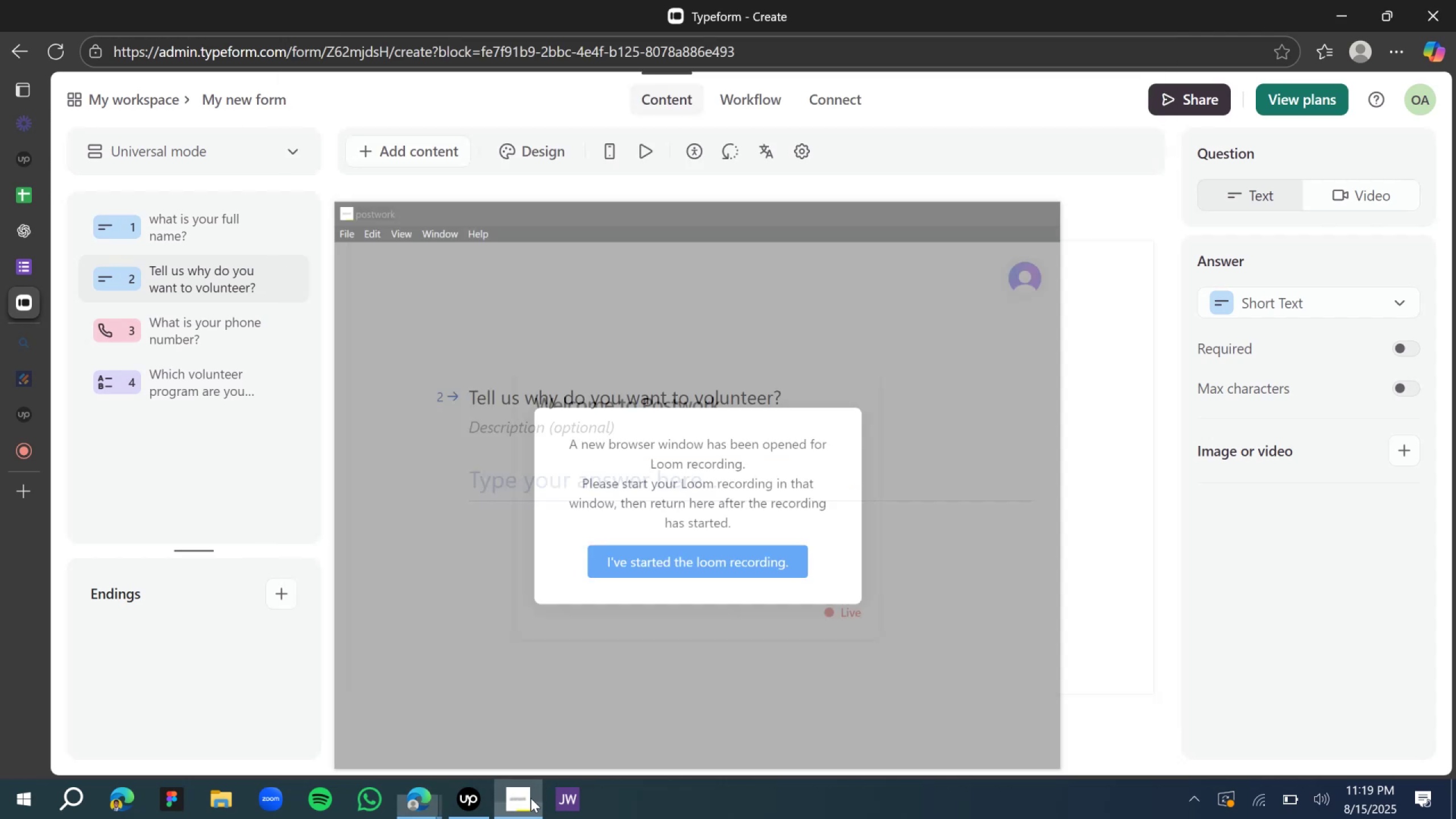 
double_click([531, 798])
 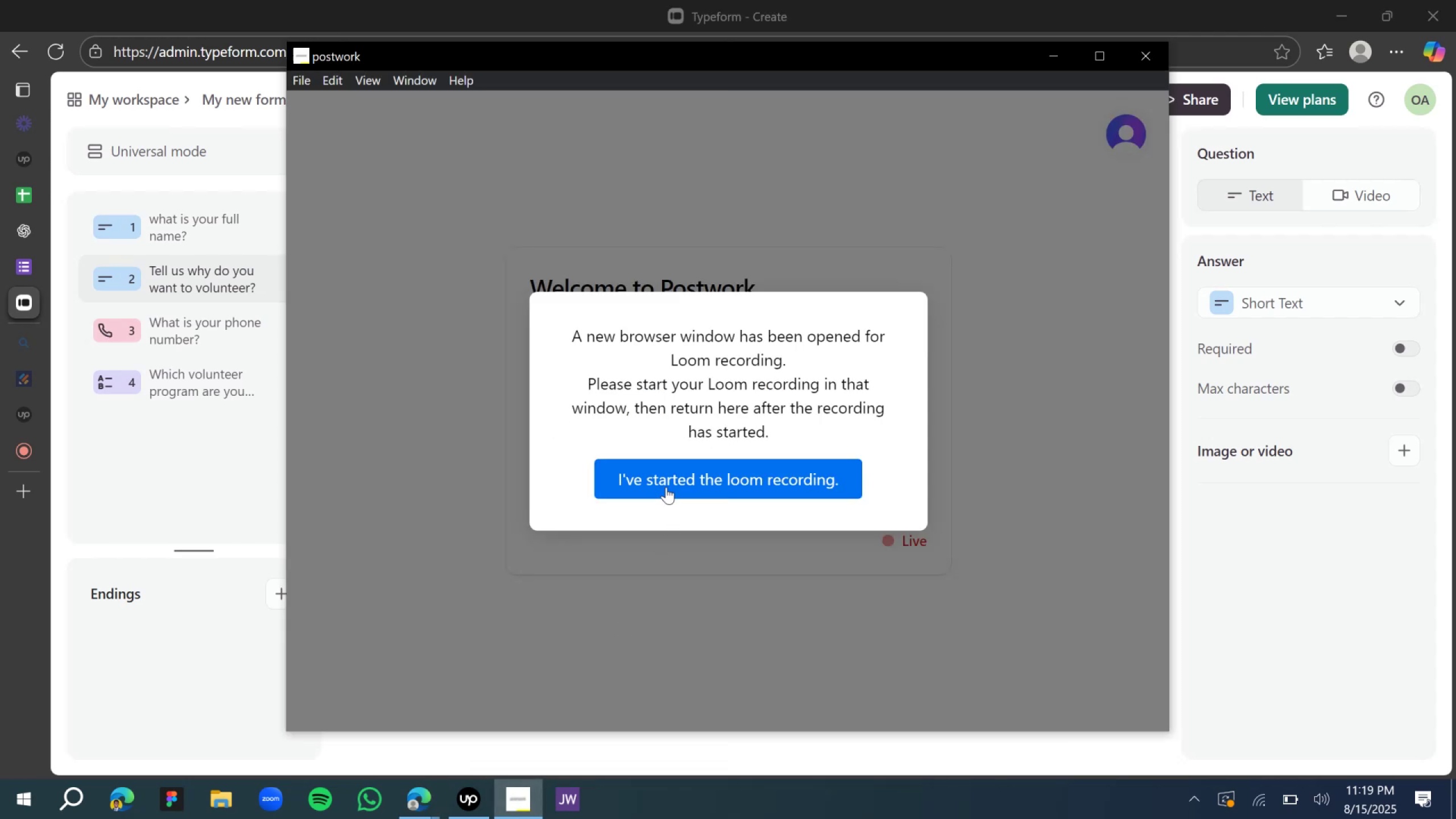 
left_click([666, 483])
 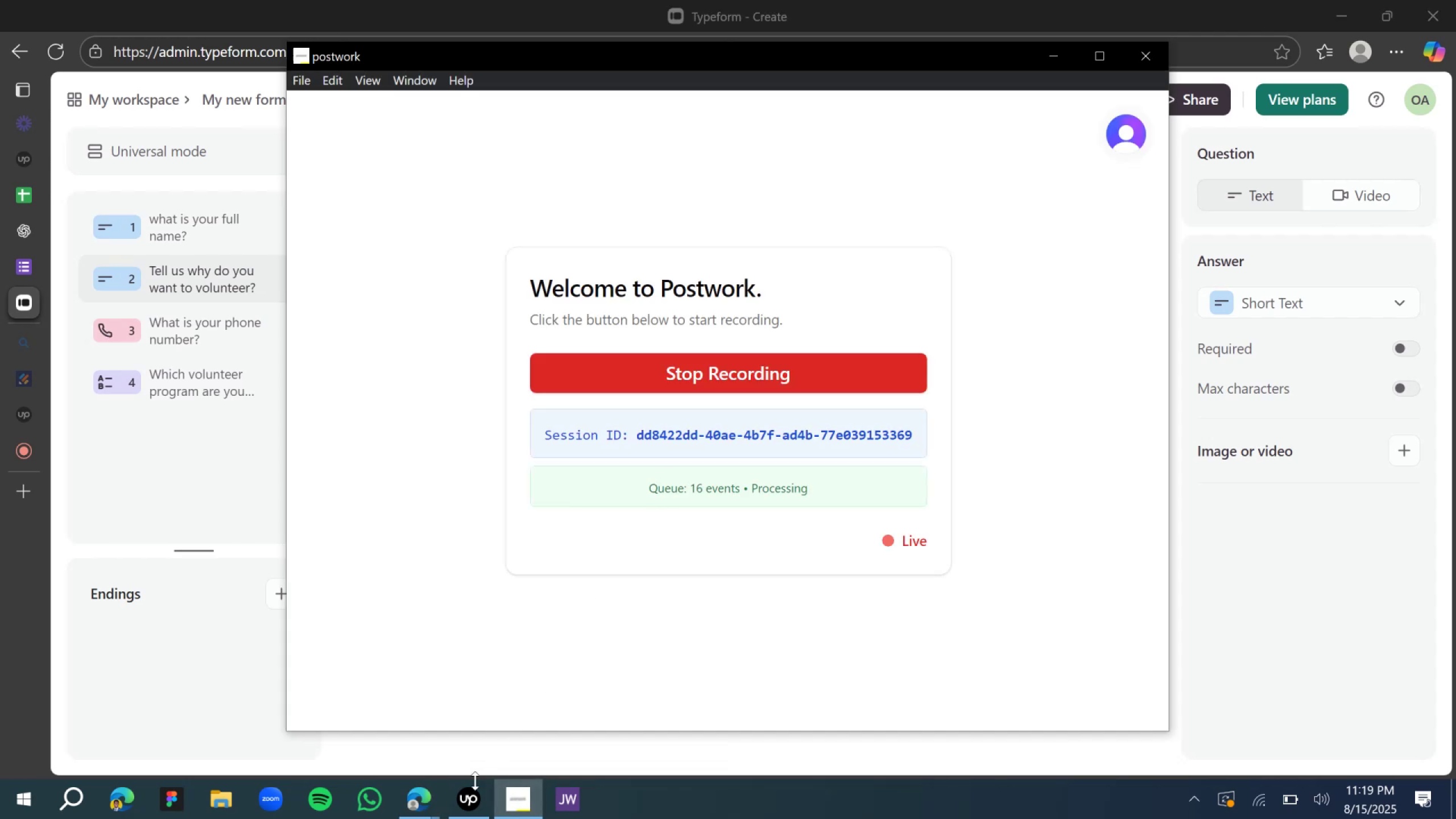 
left_click([469, 792])
 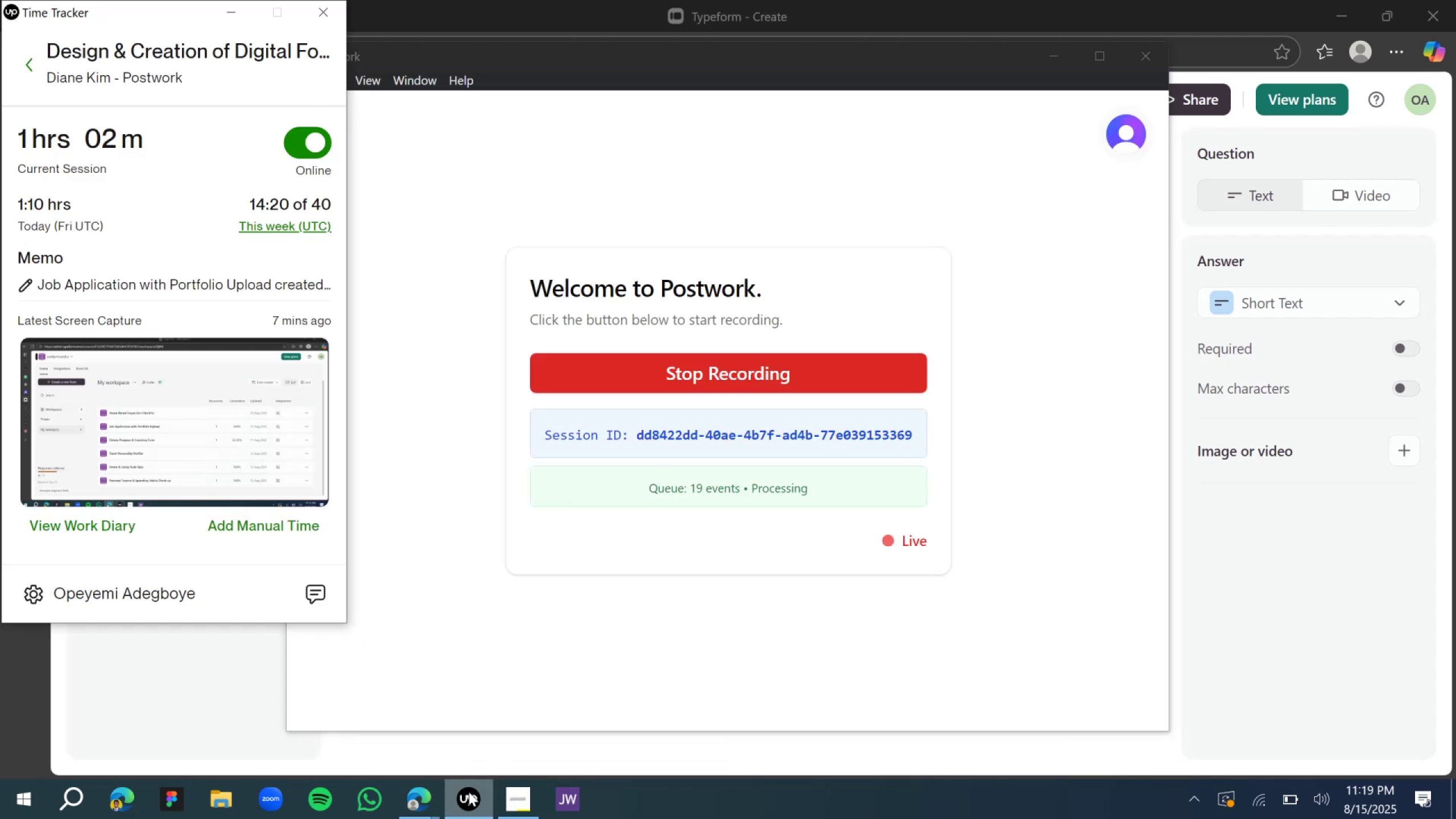 
left_click([469, 792])
 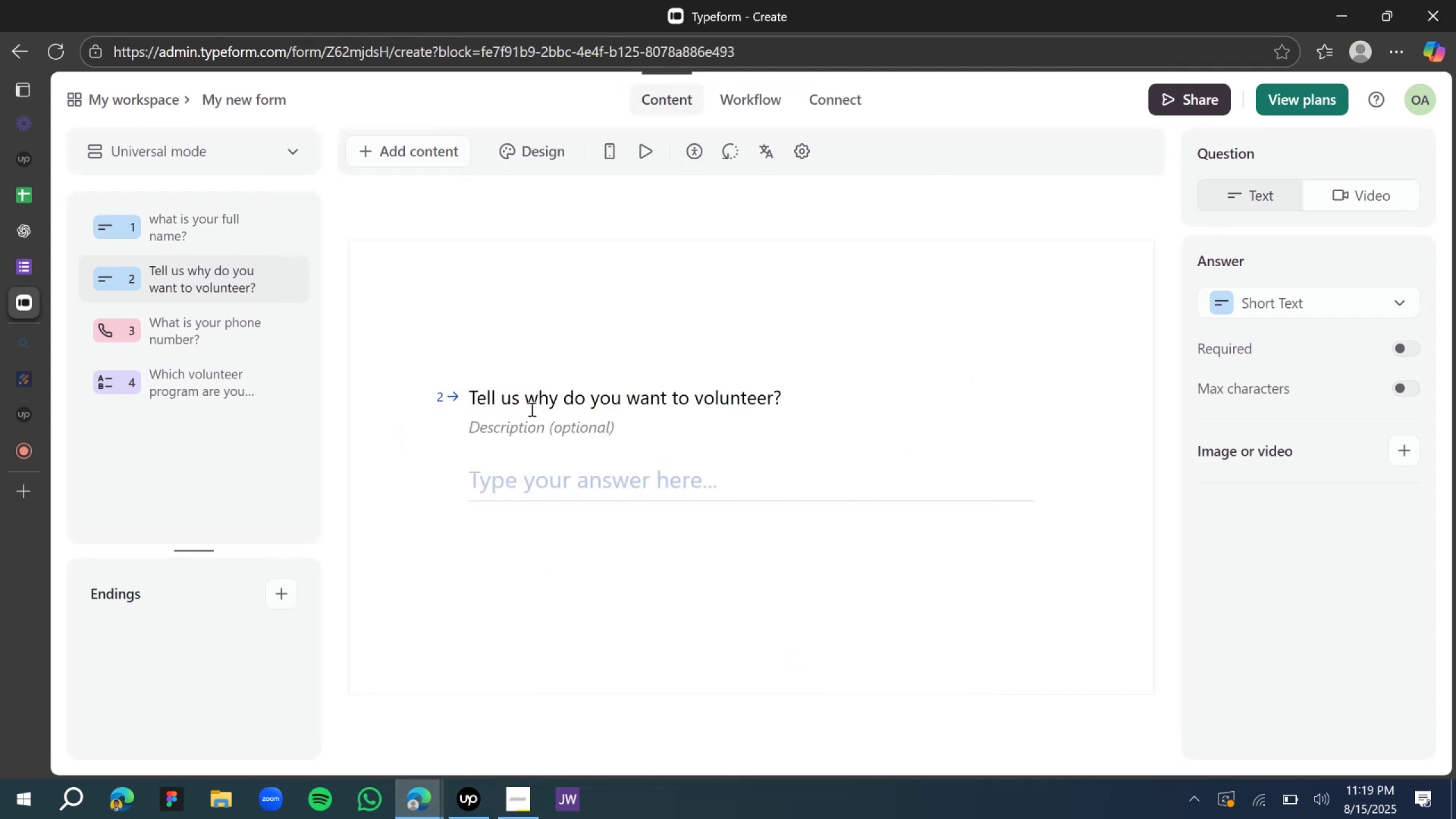 
wait(5.77)
 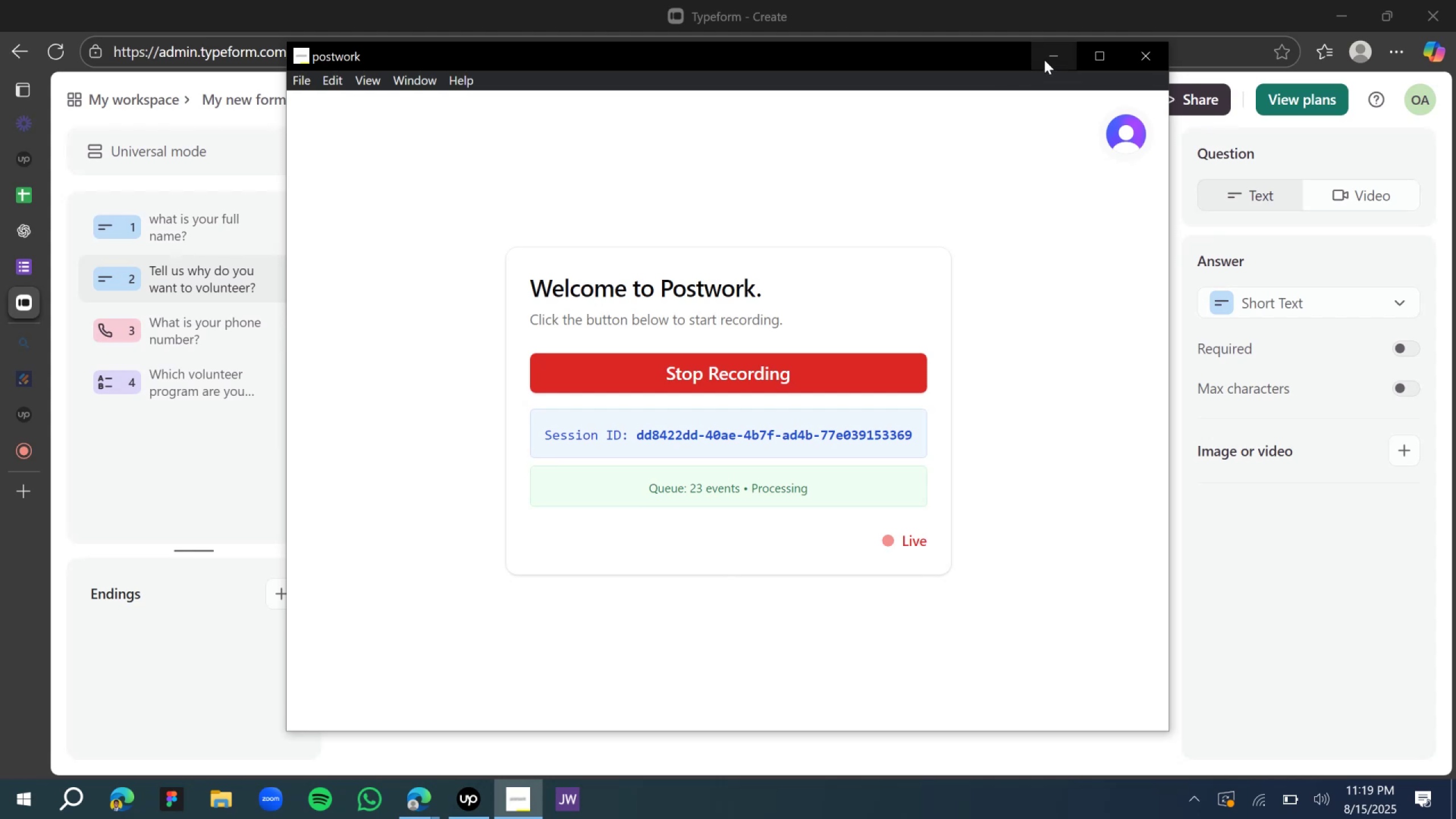 
left_click([460, 328])
 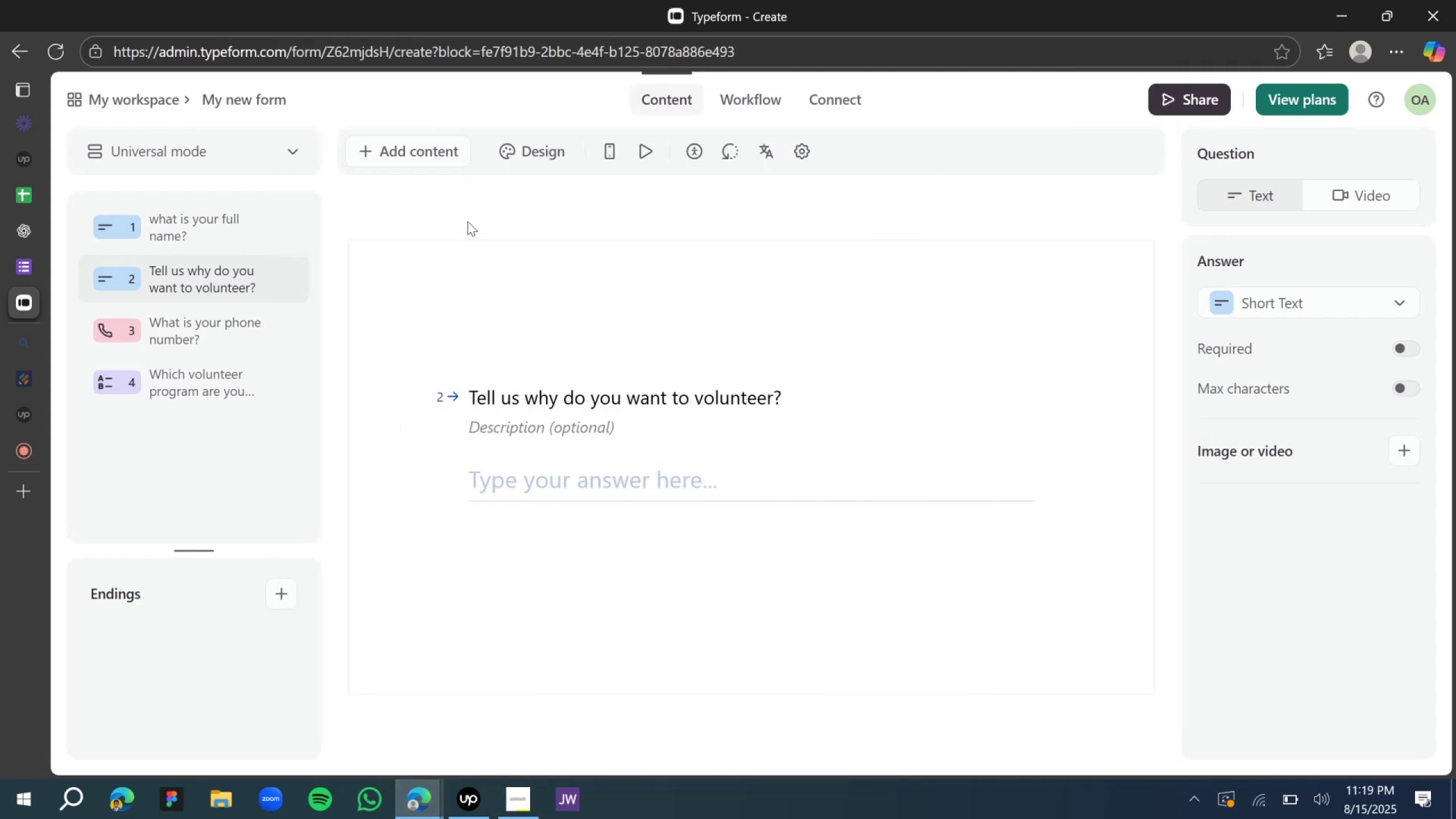 
left_click([468, 222])
 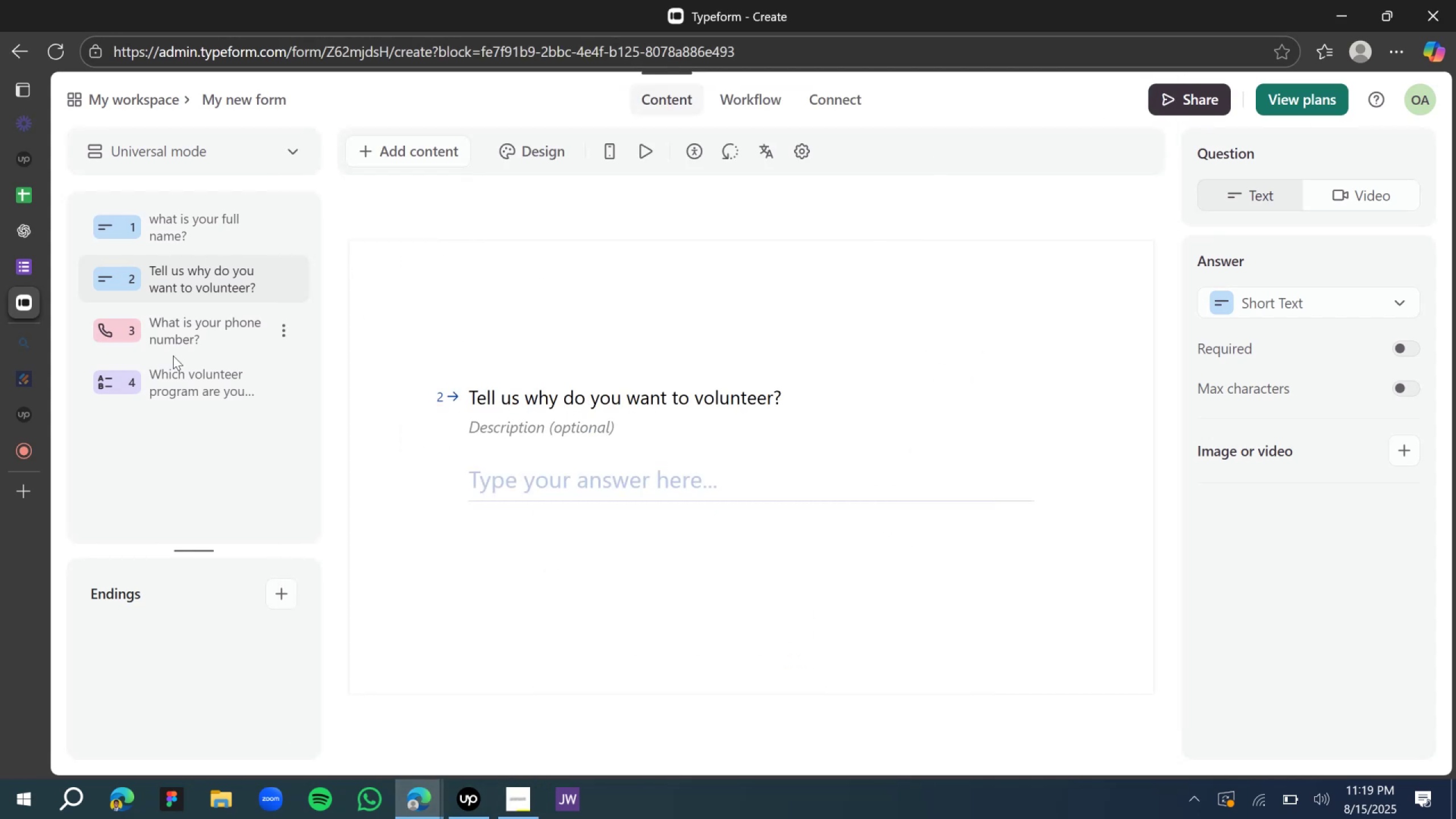 
left_click([549, 220])
 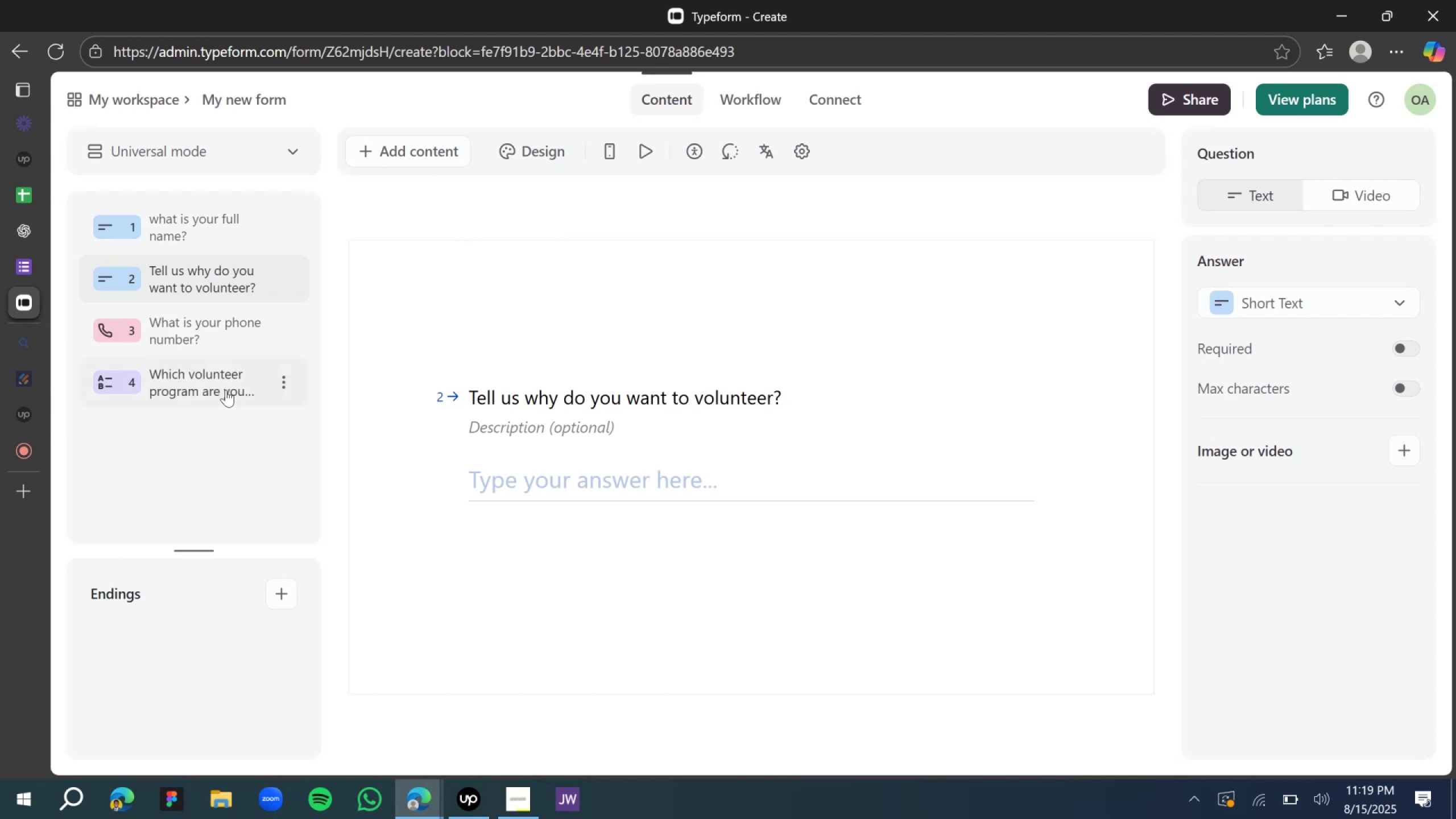 
left_click([197, 388])
 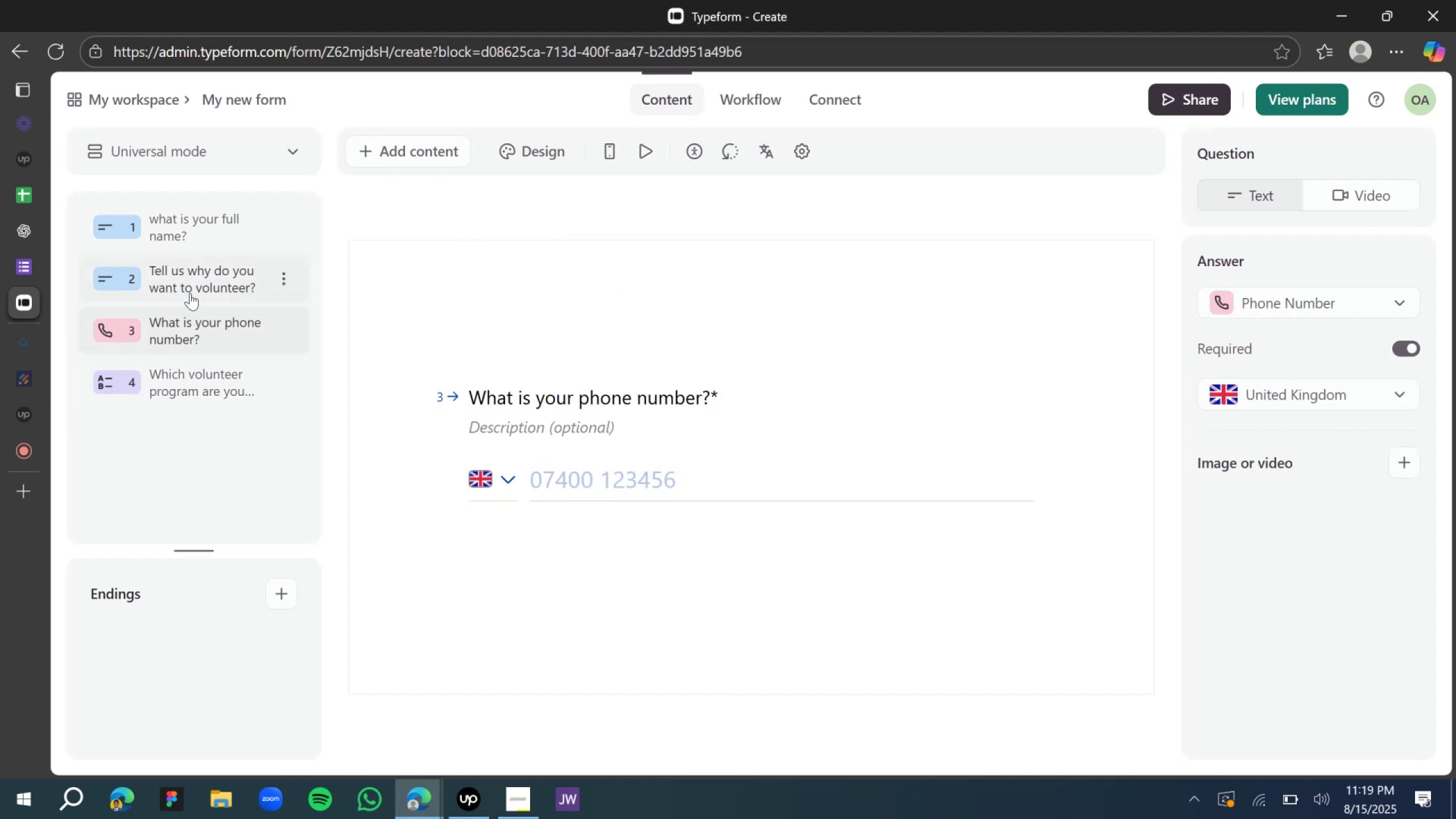 
left_click([185, 286])
 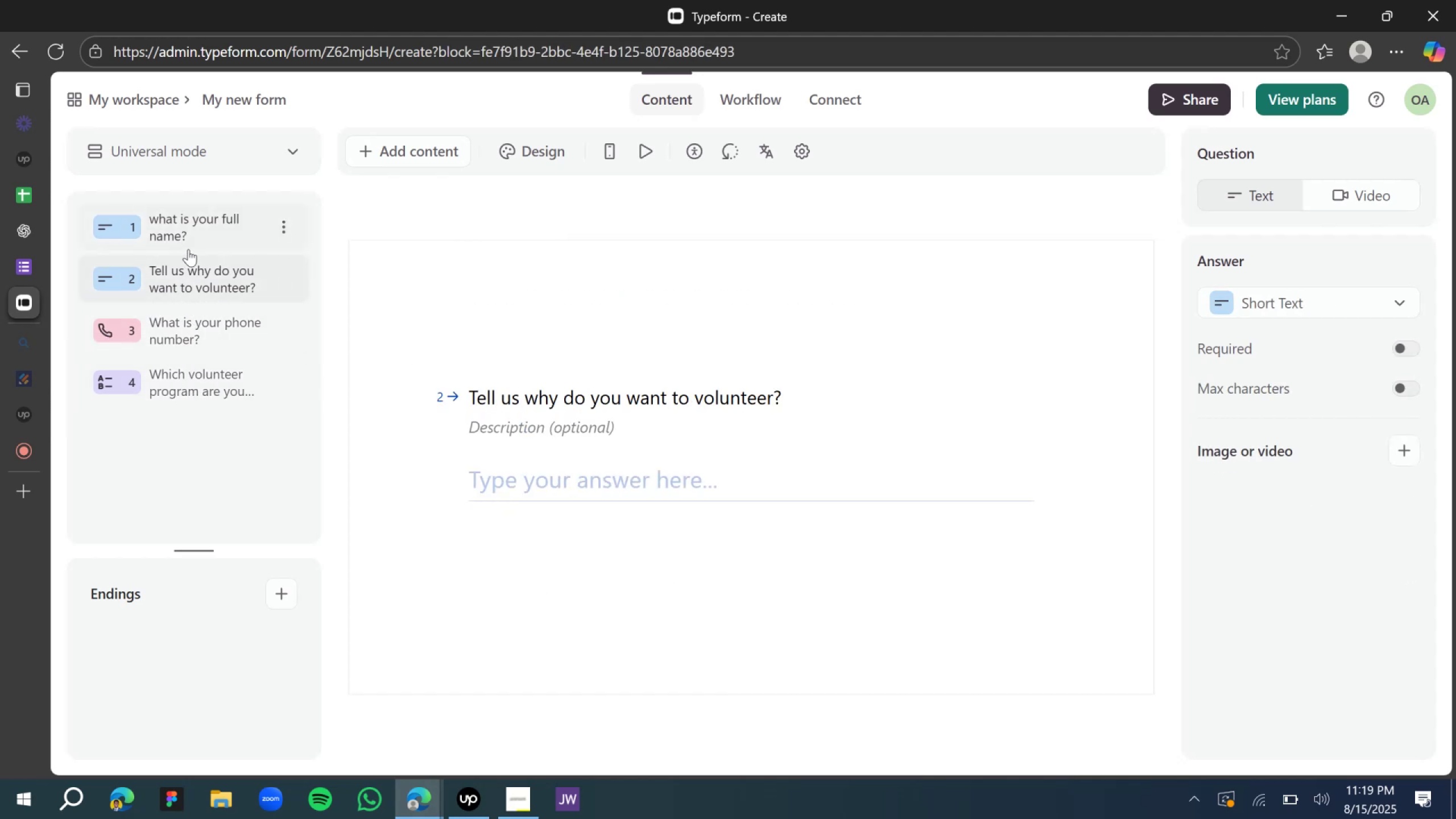 
left_click([188, 249])
 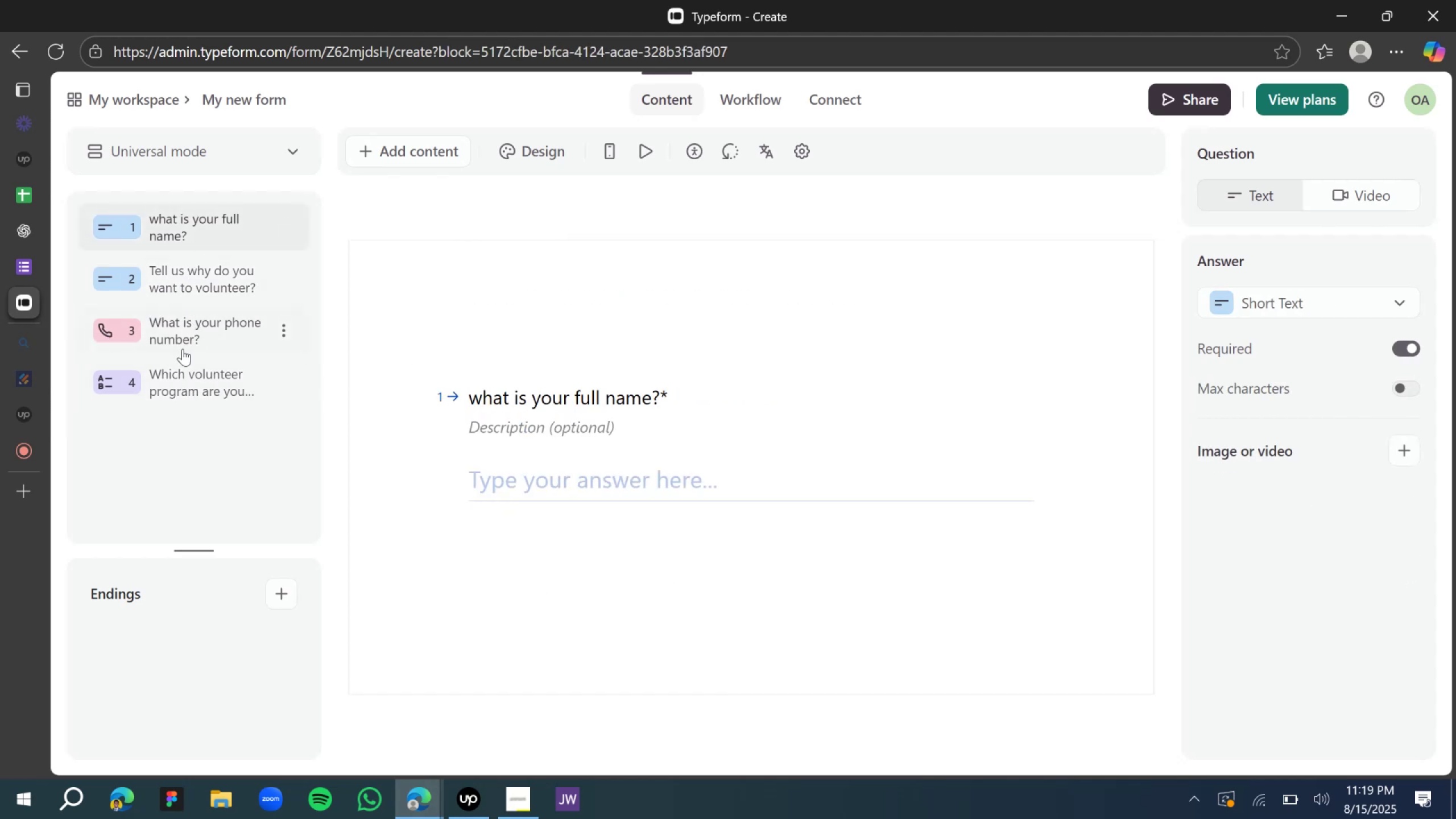 
left_click([183, 381])
 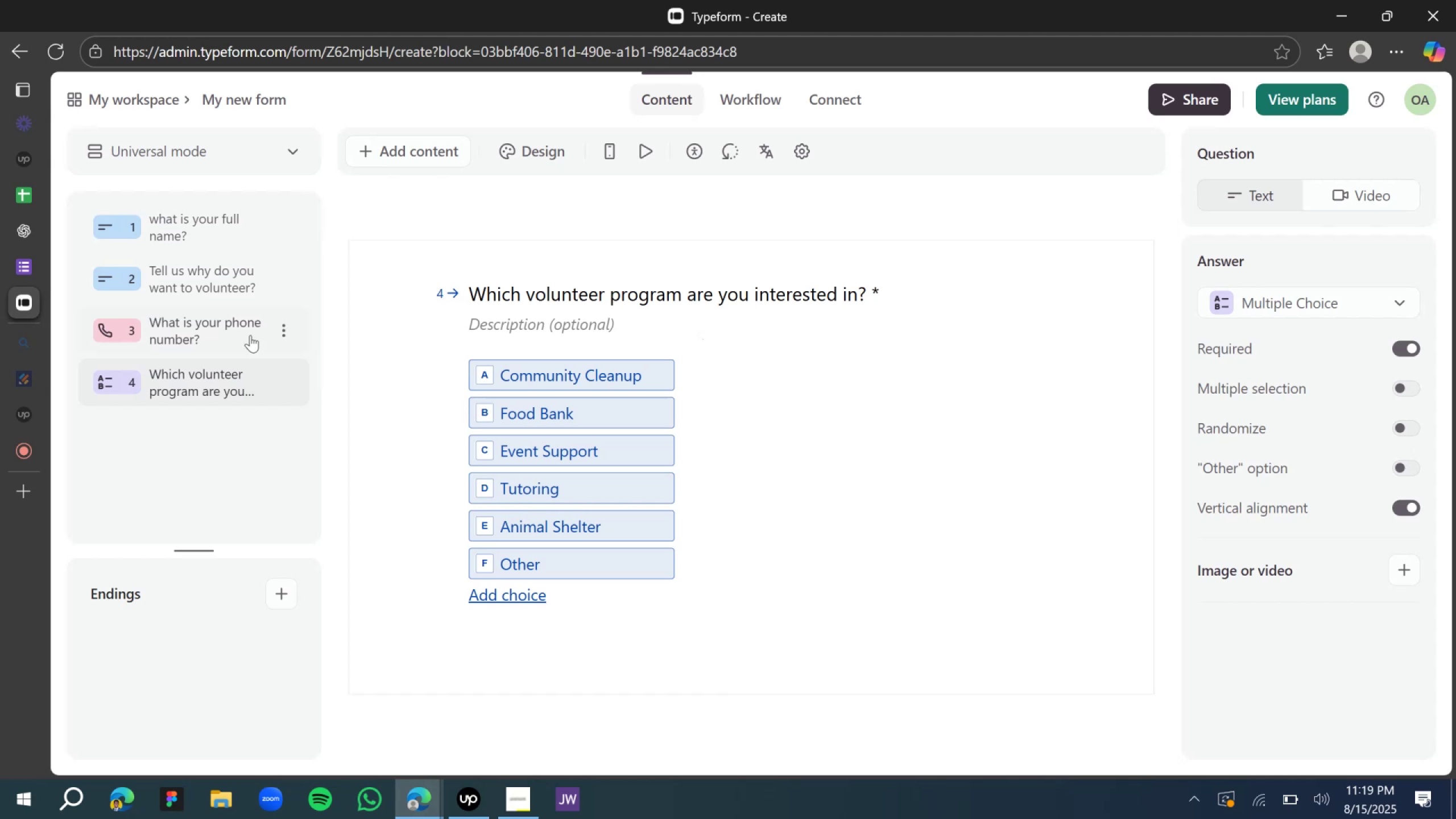 
scroll: coordinate [581, 377], scroll_direction: down, amount: 5.0
 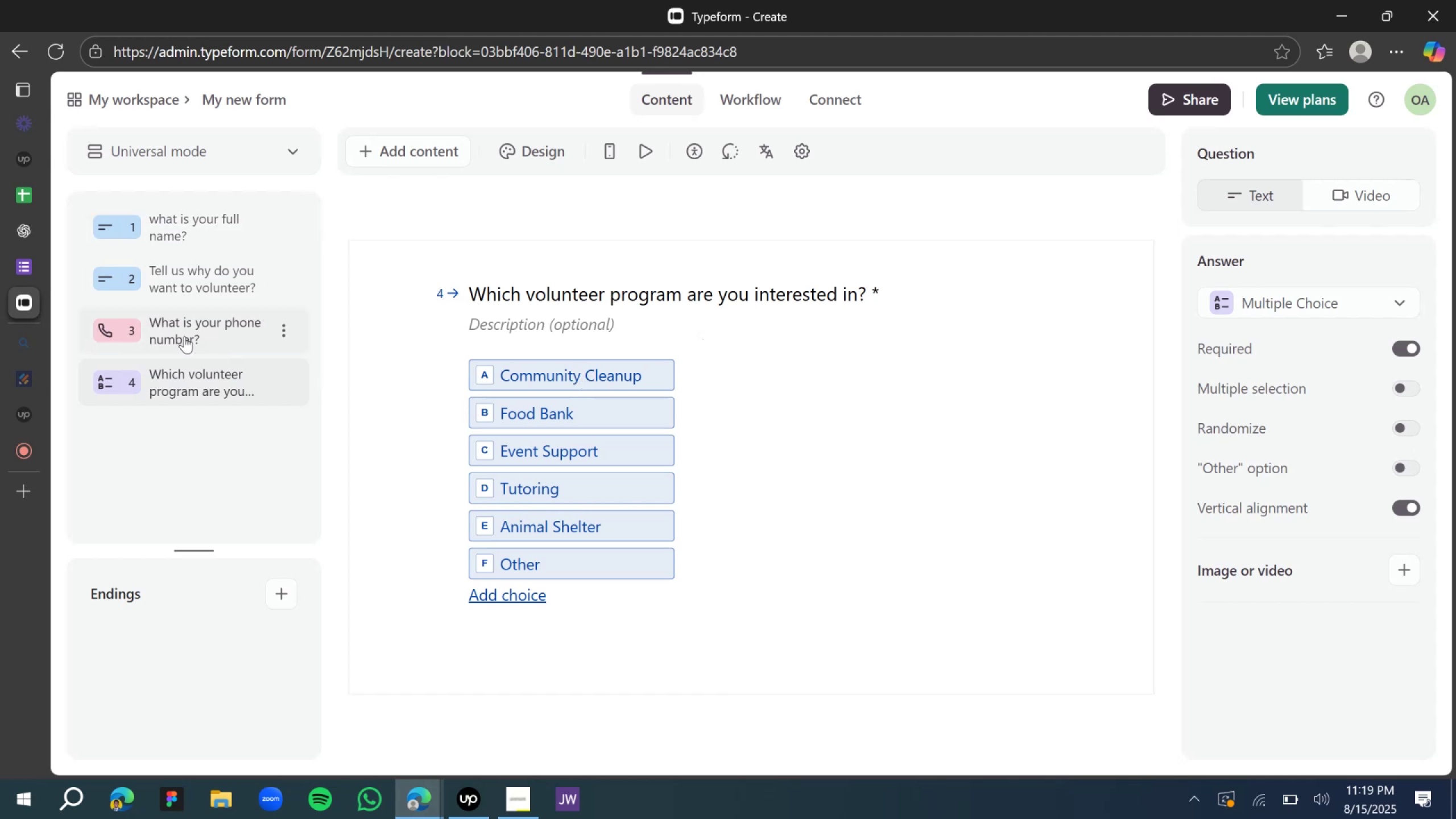 
left_click([169, 280])
 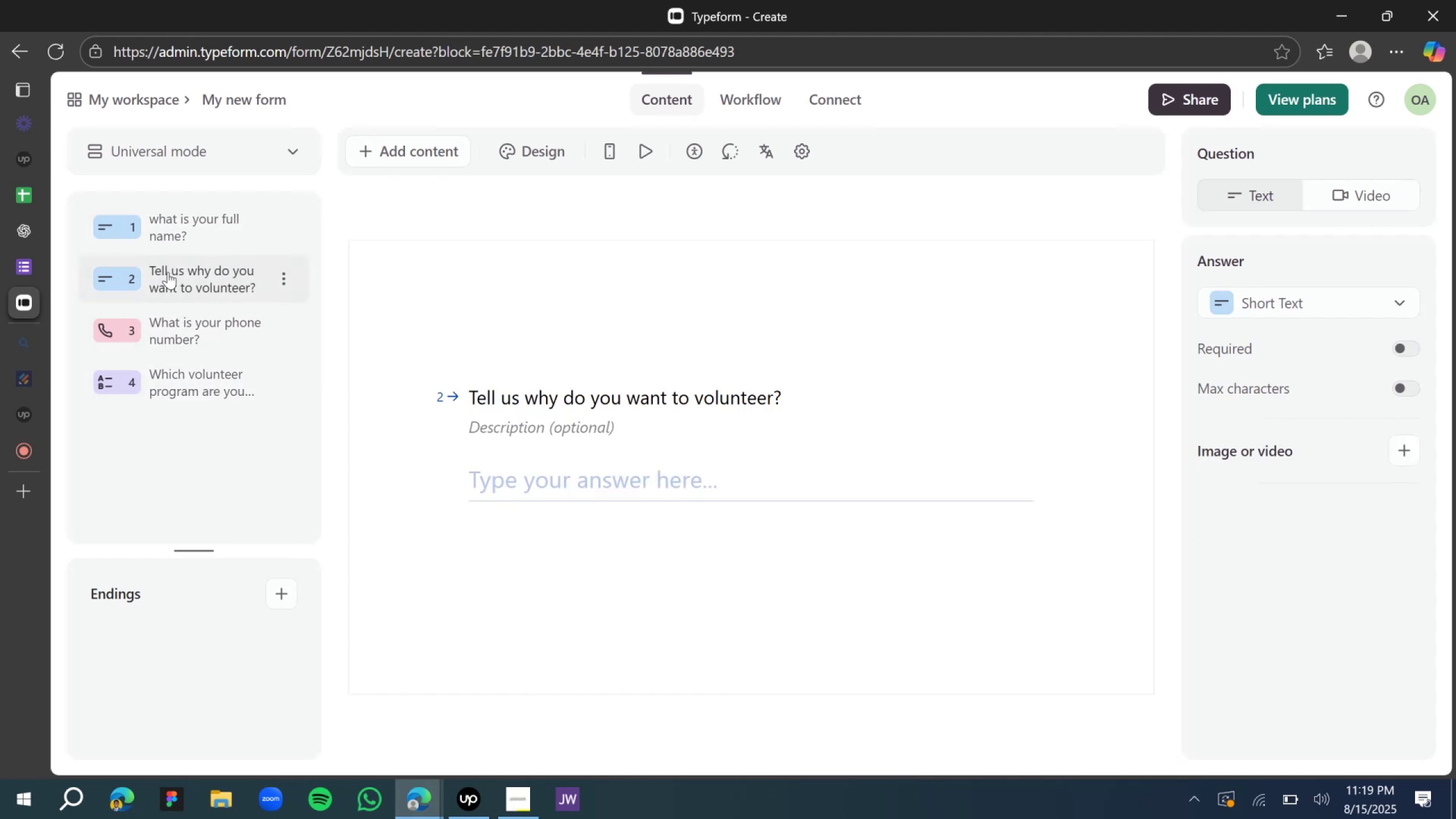 
left_click_drag(start_coordinate=[168, 272], to_coordinate=[170, 396])
 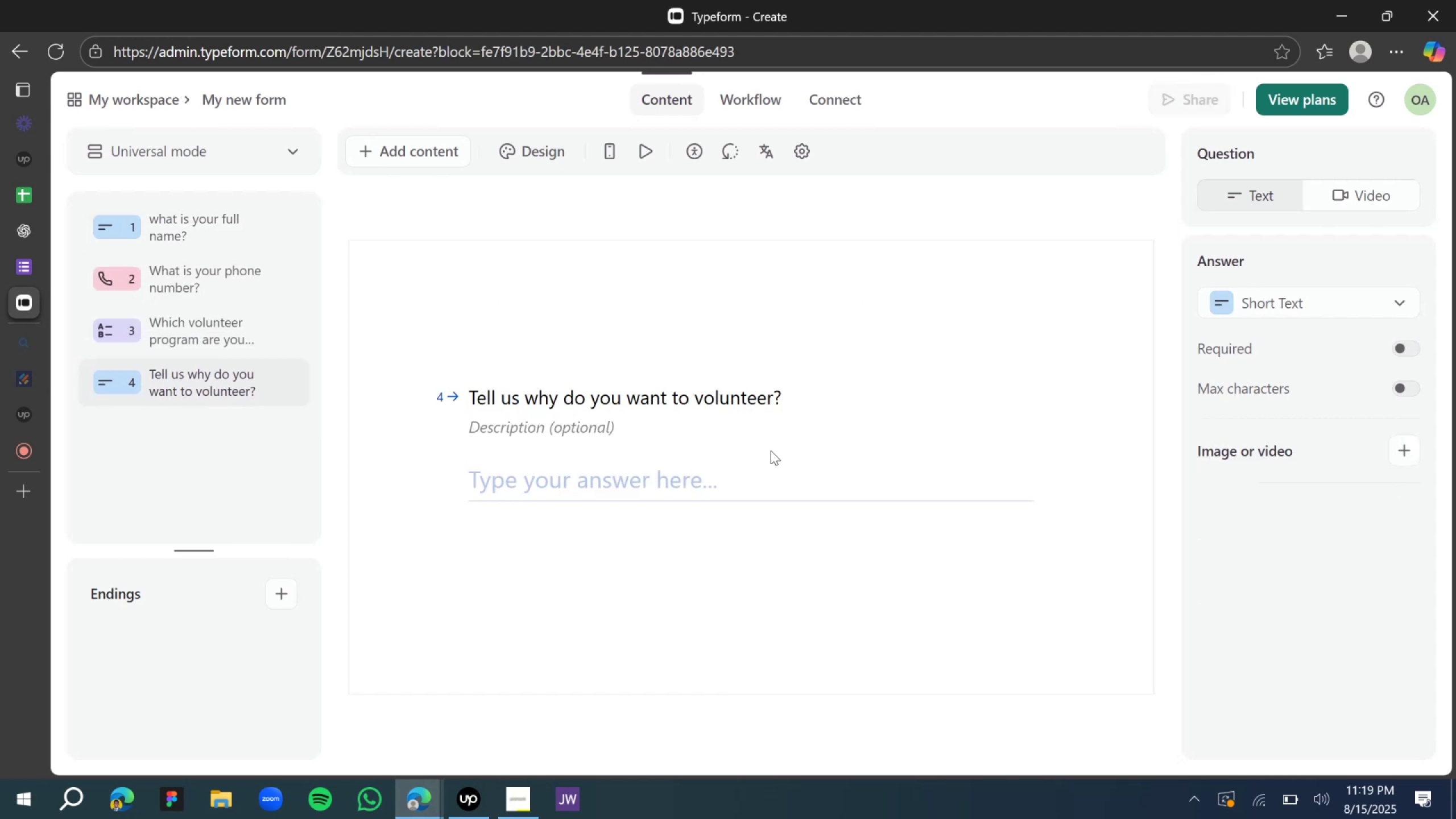 
left_click([1297, 312])
 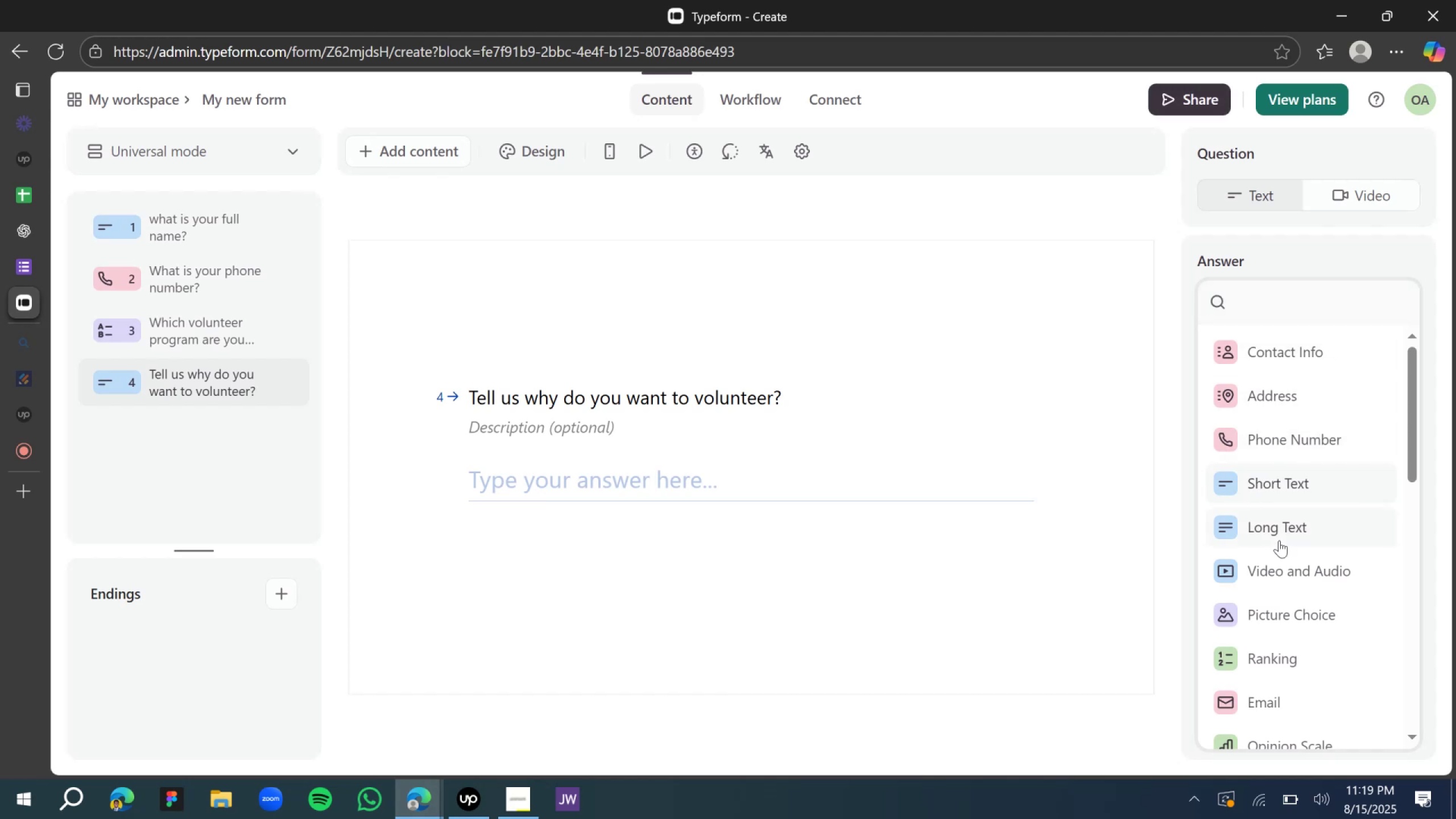 
left_click([1265, 532])
 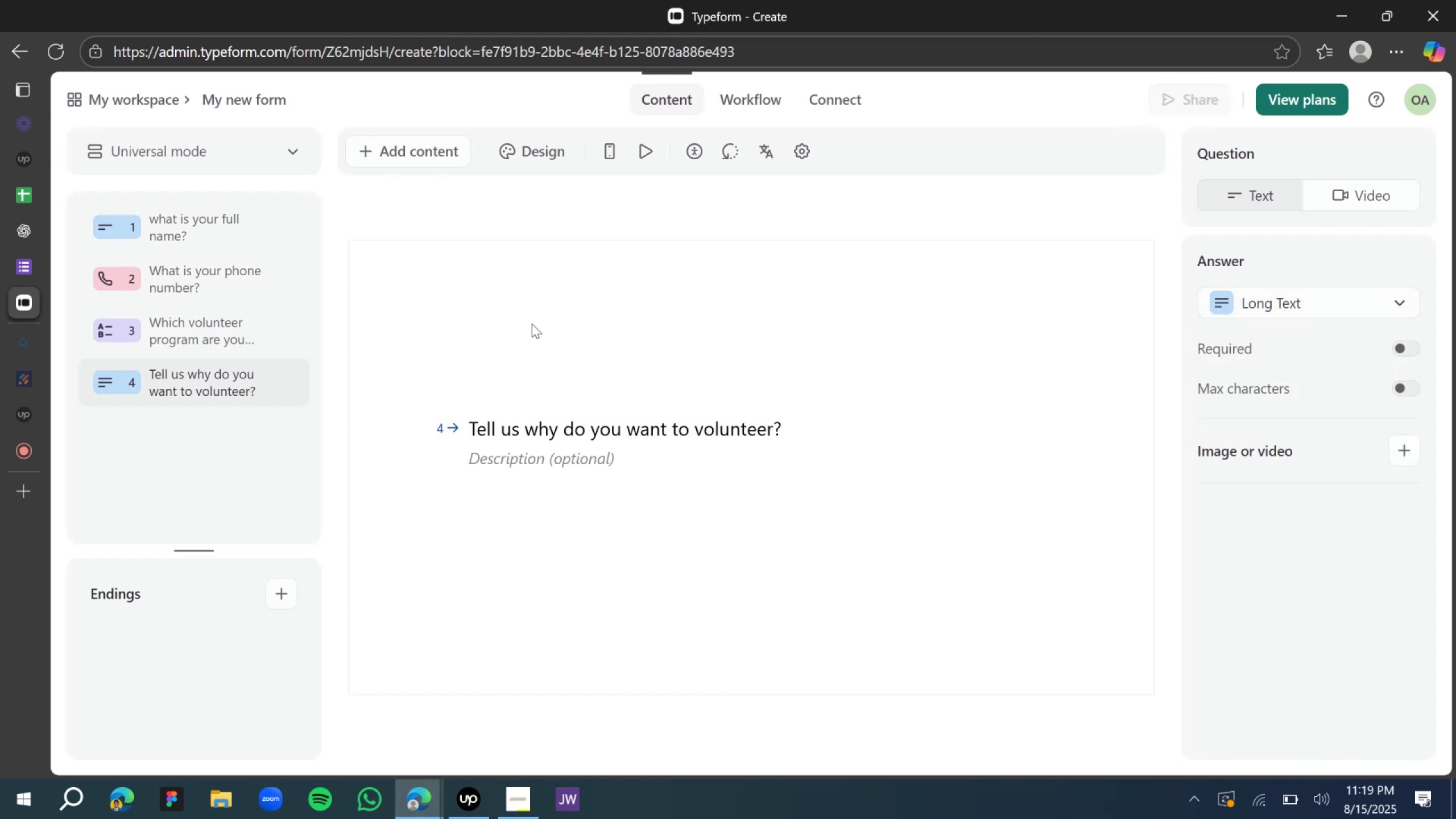 
left_click([527, 320])
 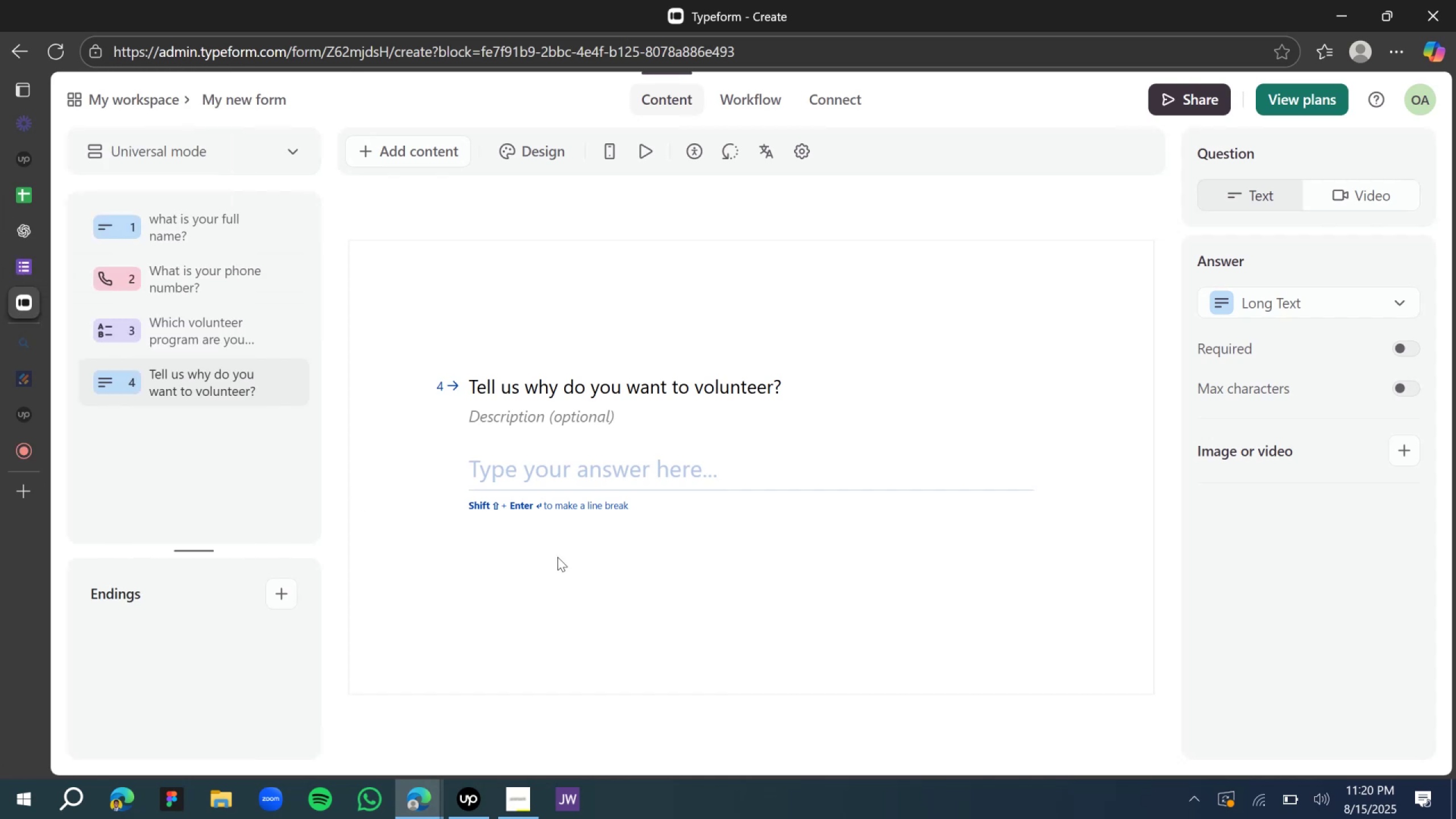 
wait(15.83)
 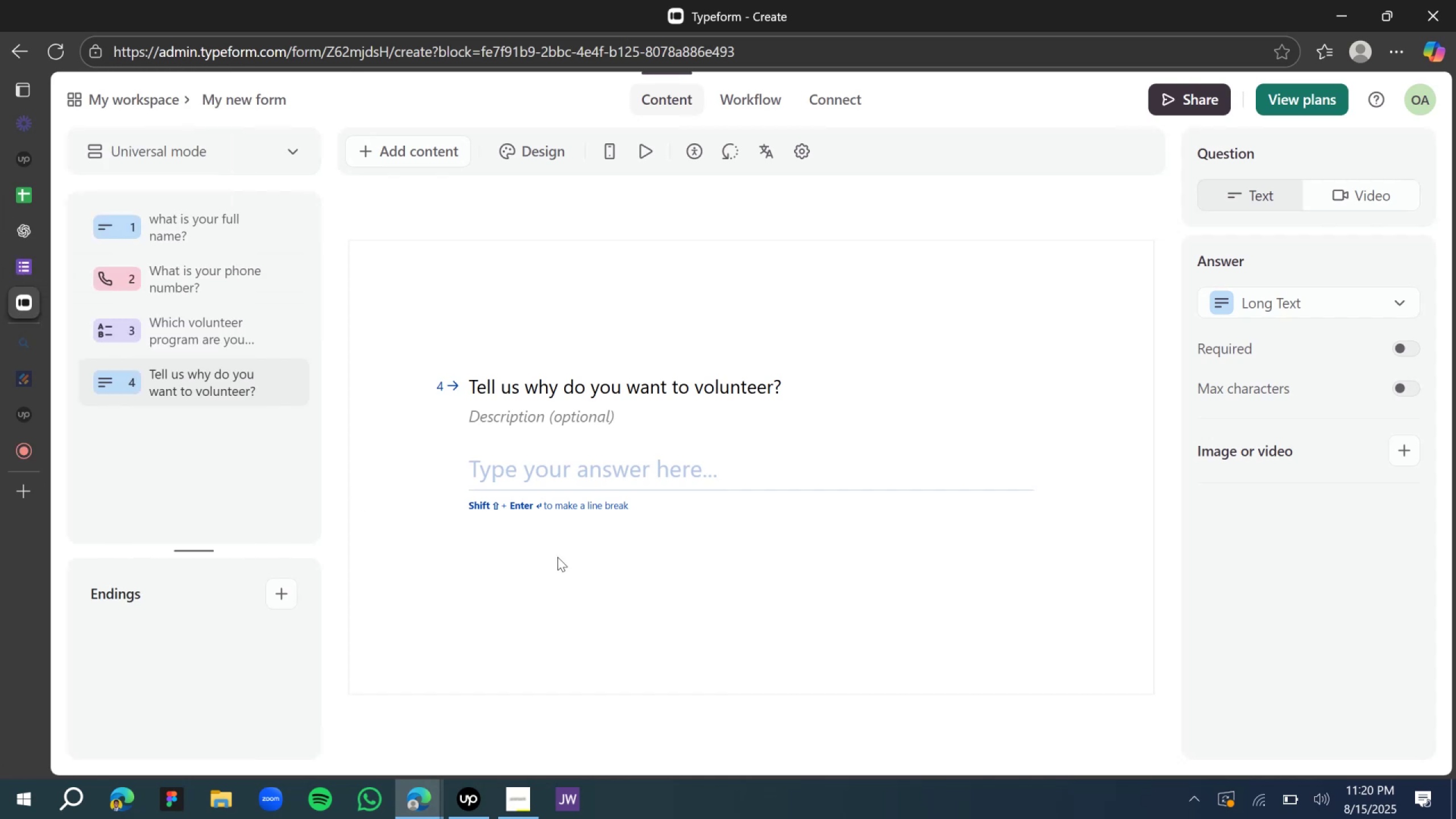 
left_click([49, 239])
 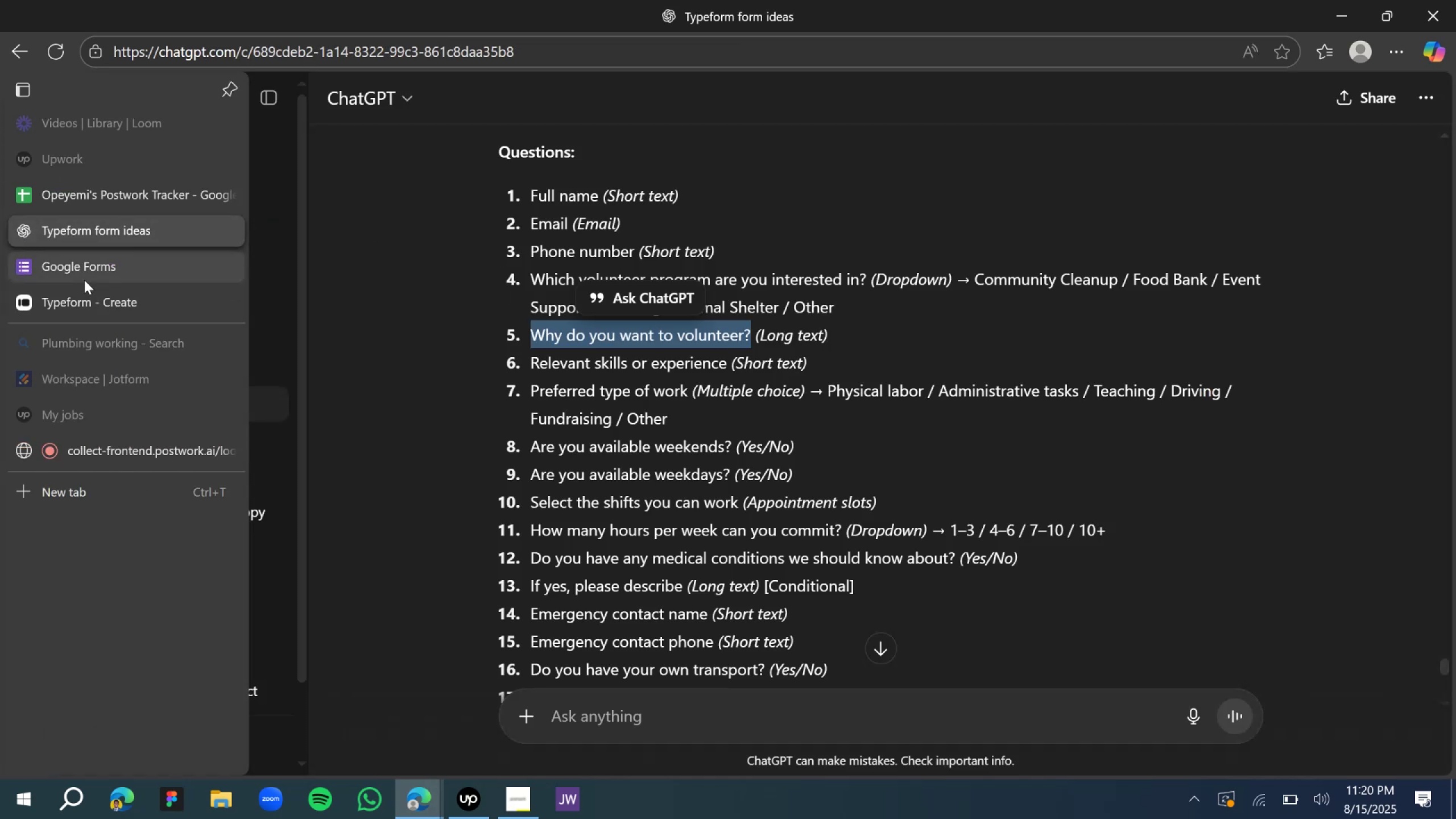 
left_click([81, 274])
 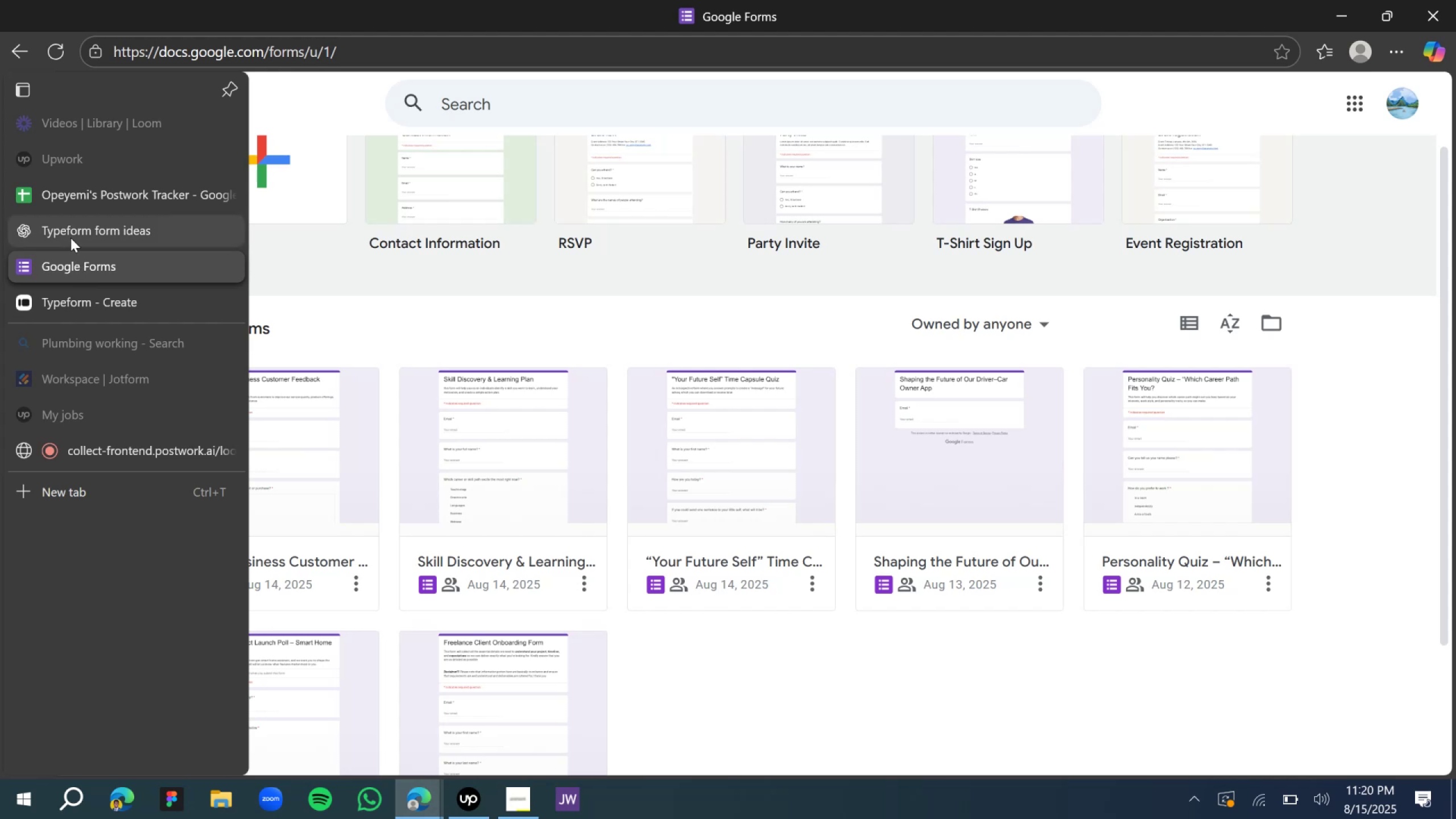 
left_click([71, 238])
 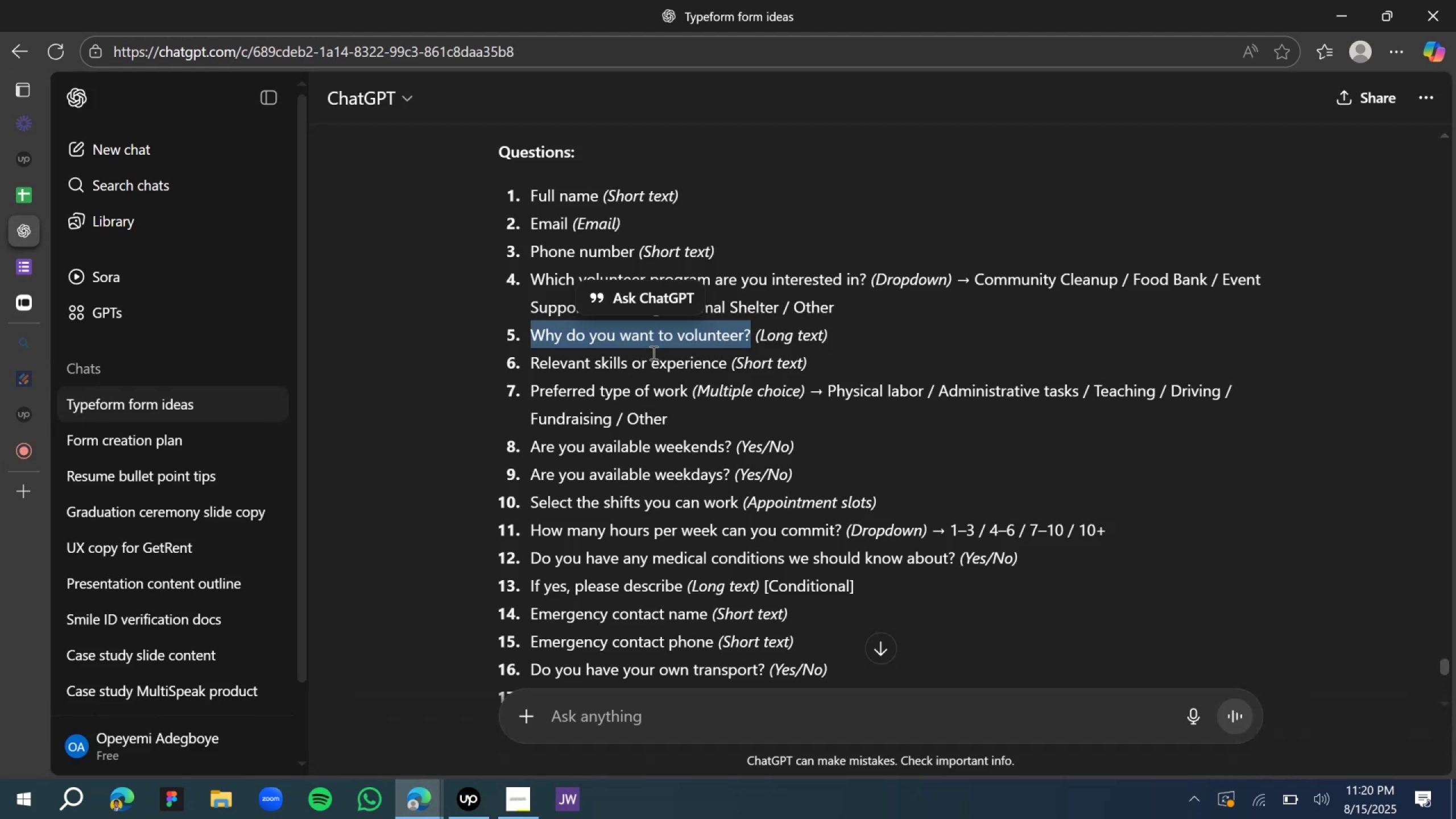 
left_click([605, 367])
 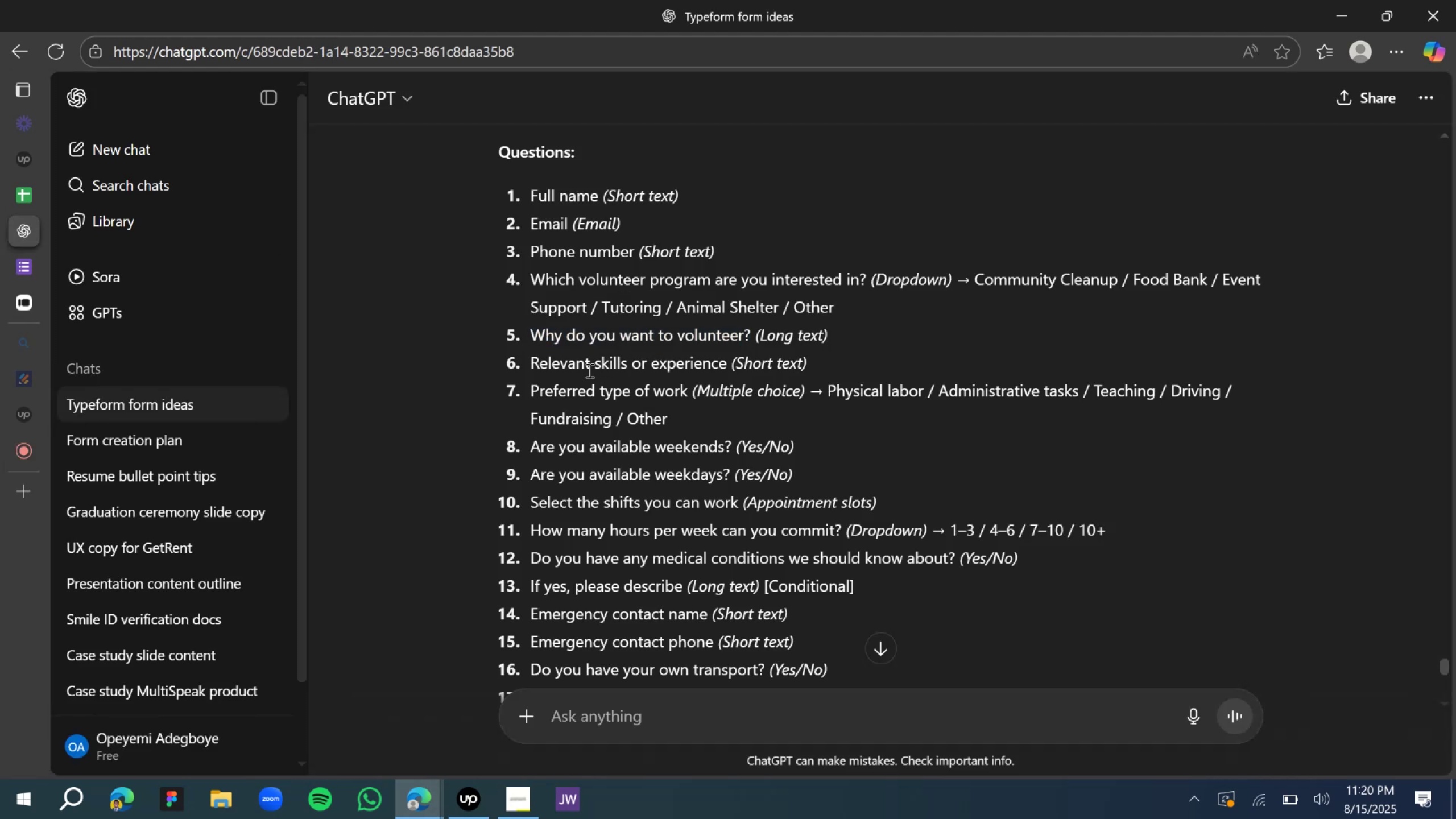 
scroll: coordinate [588, 370], scroll_direction: down, amount: 1.0
 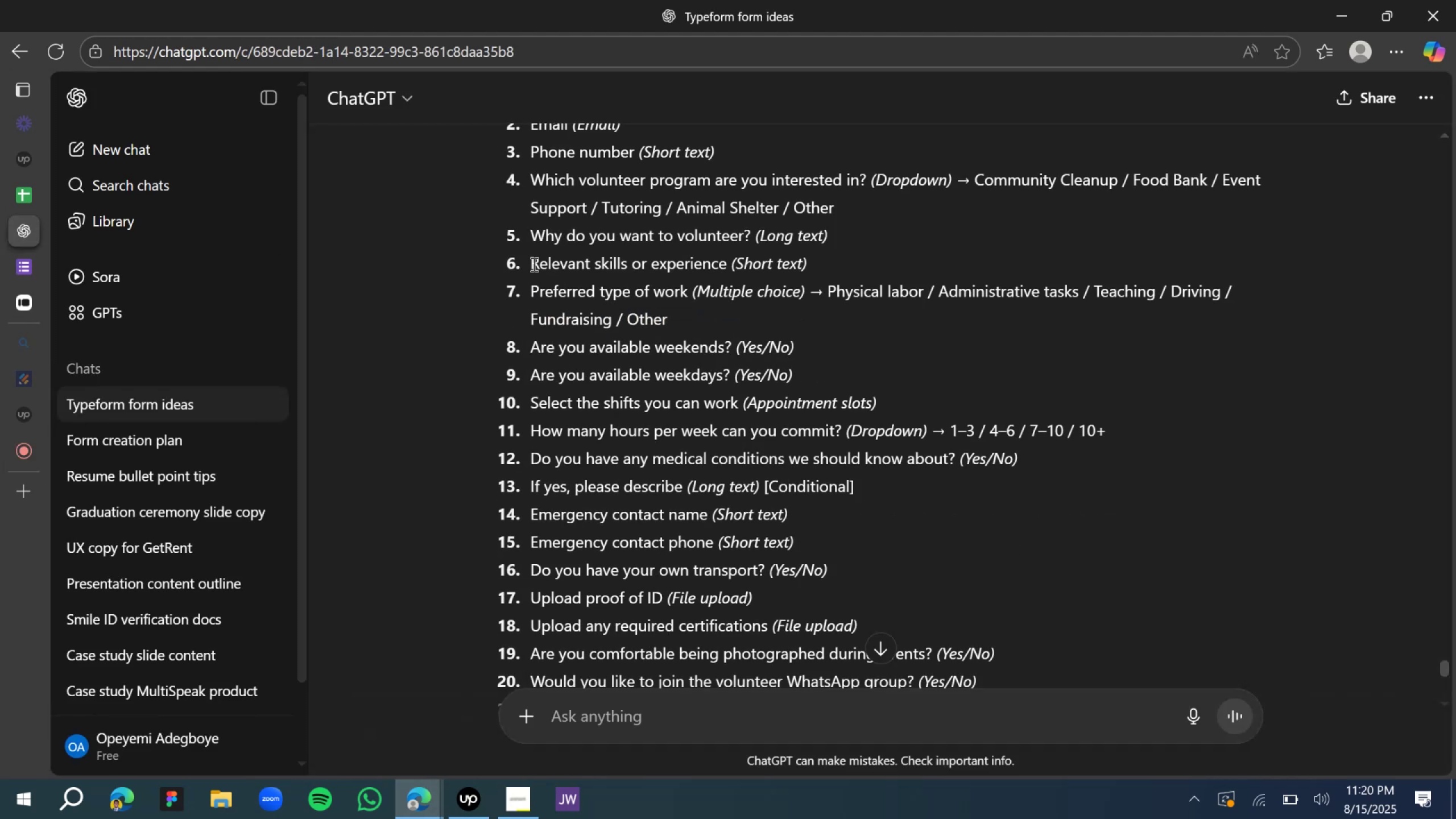 
left_click_drag(start_coordinate=[533, 264], to_coordinate=[726, 259])
 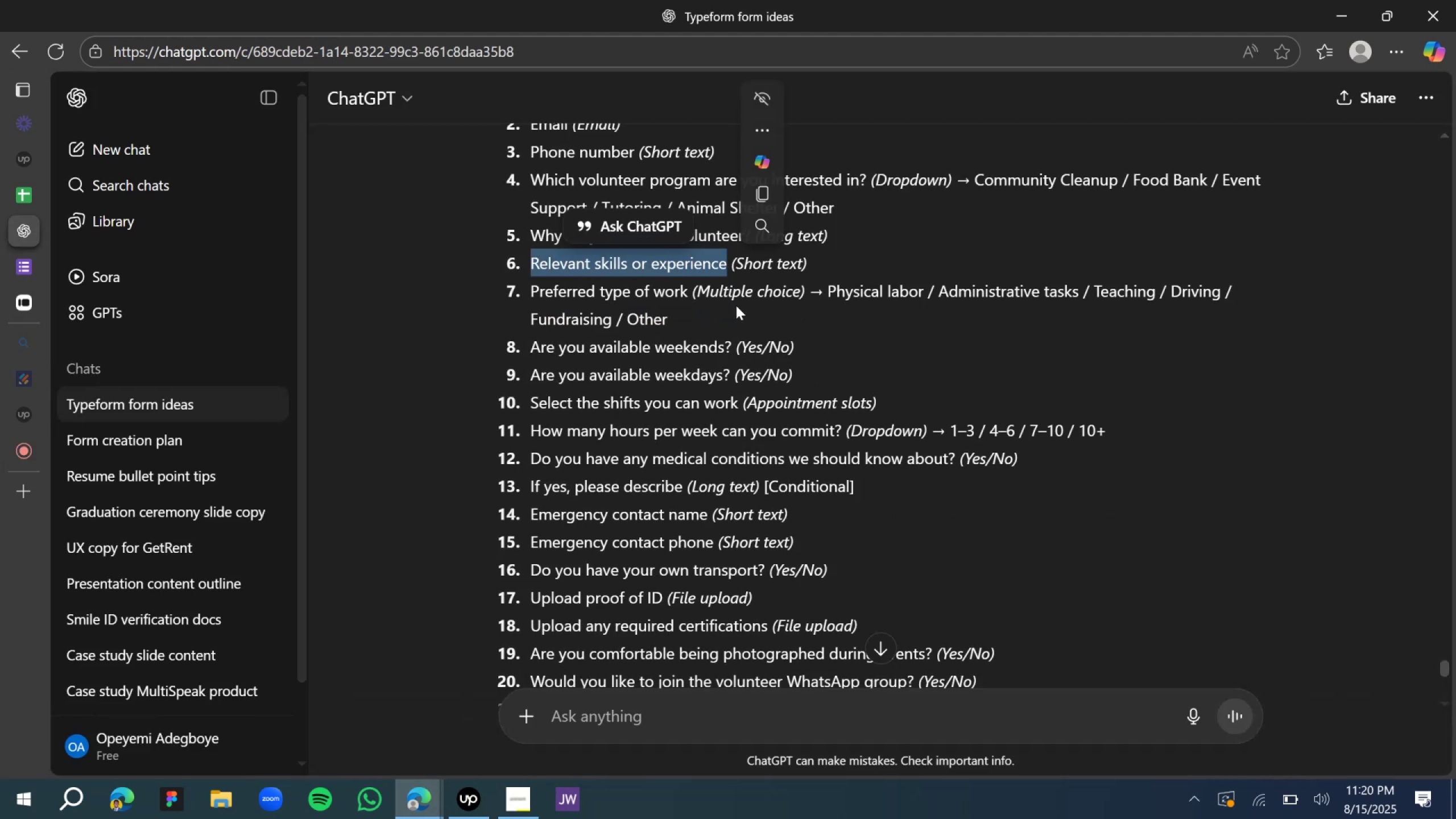 
key(Control+C)
 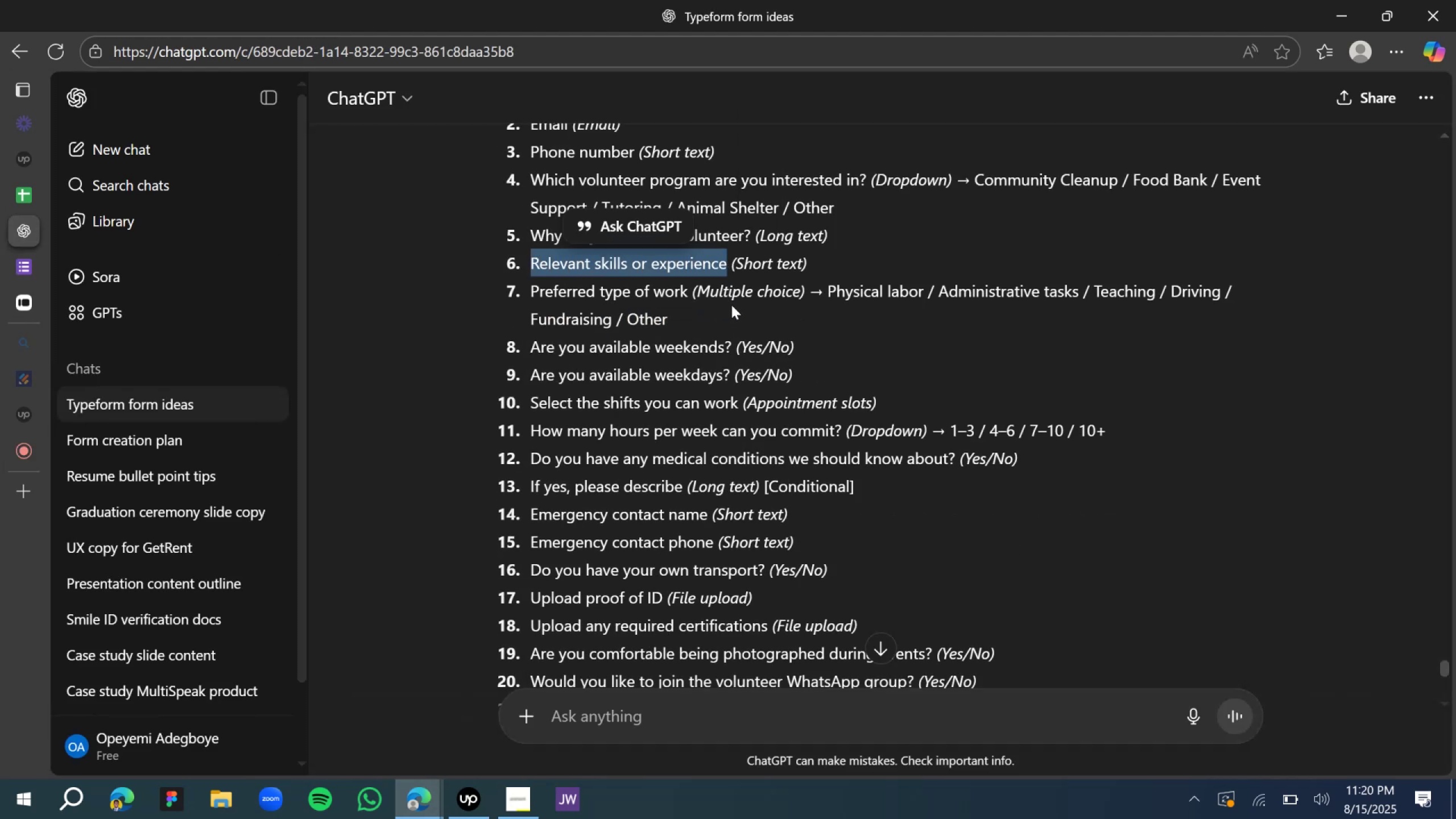 
key(Control+C)
 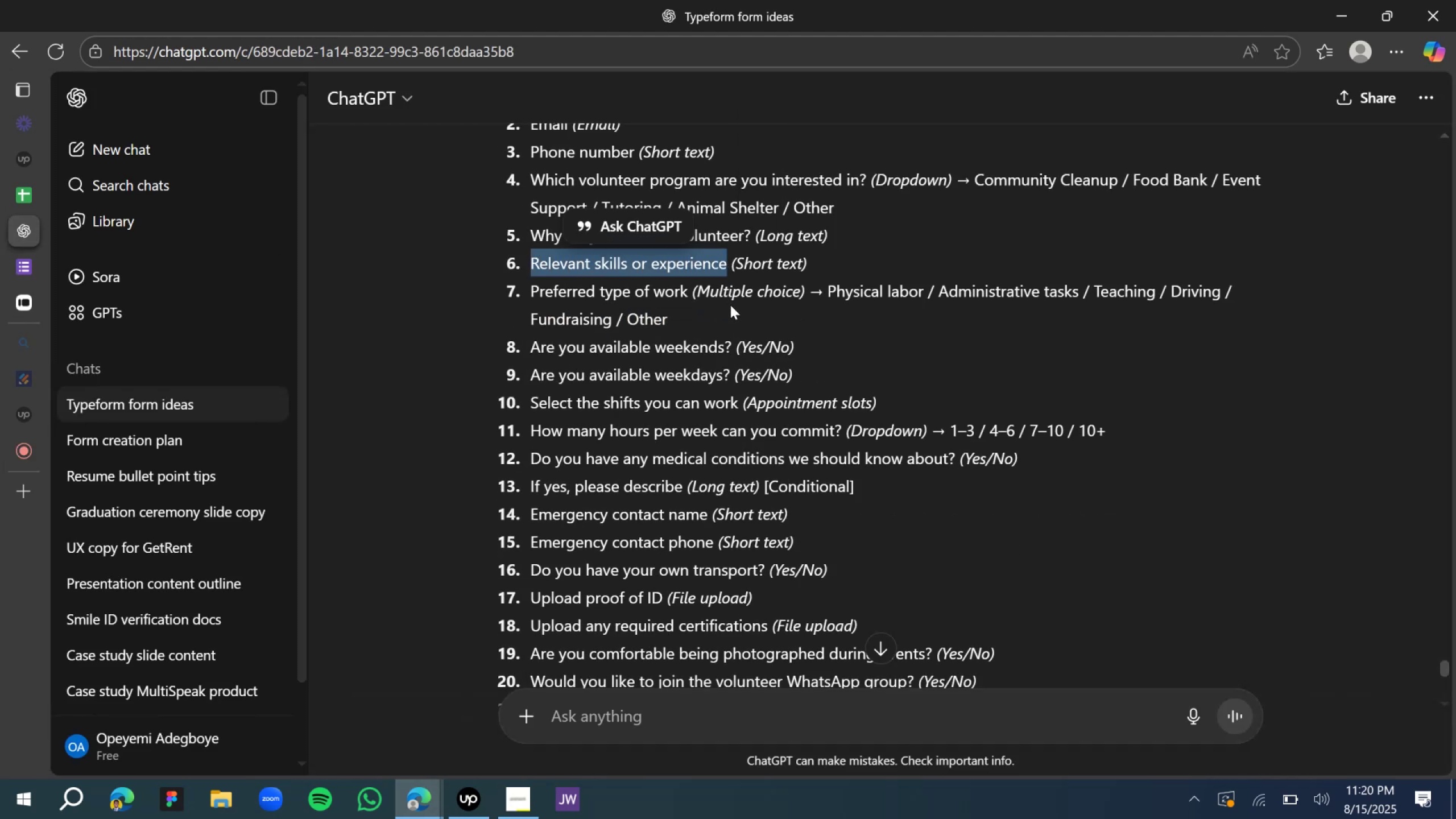 
key(Control+C)
 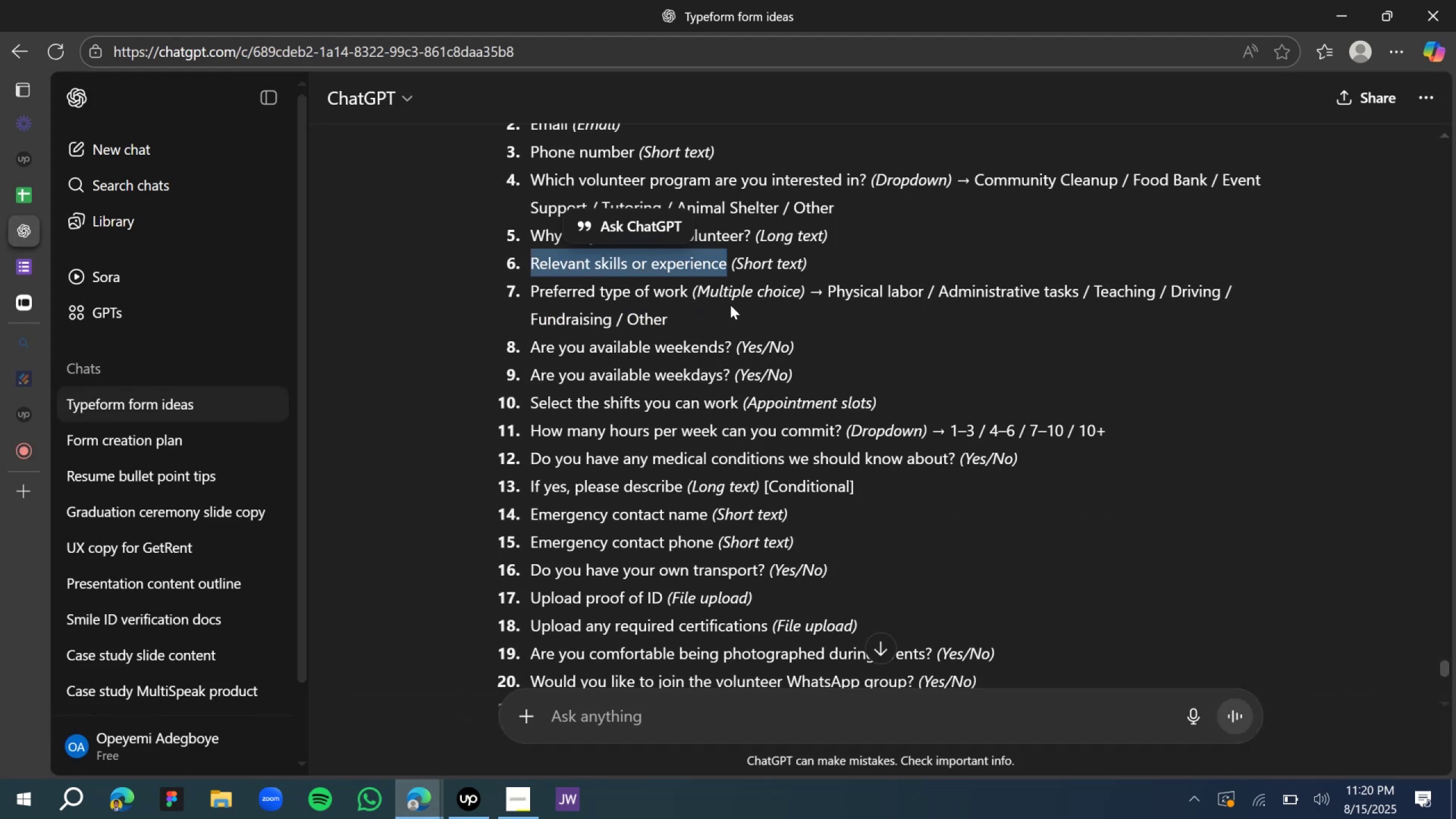 
key(Control+C)
 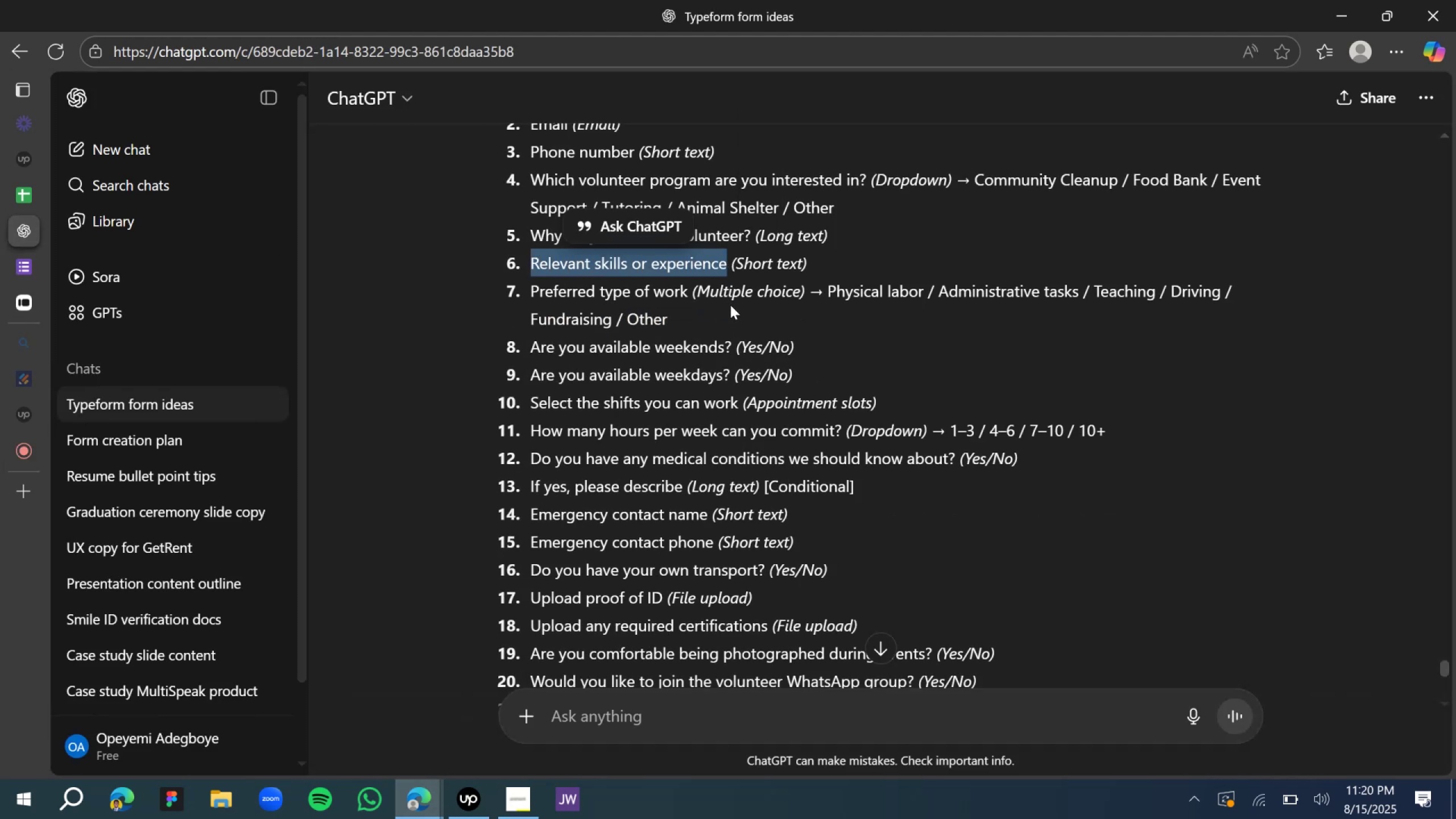 
key(Control+C)
 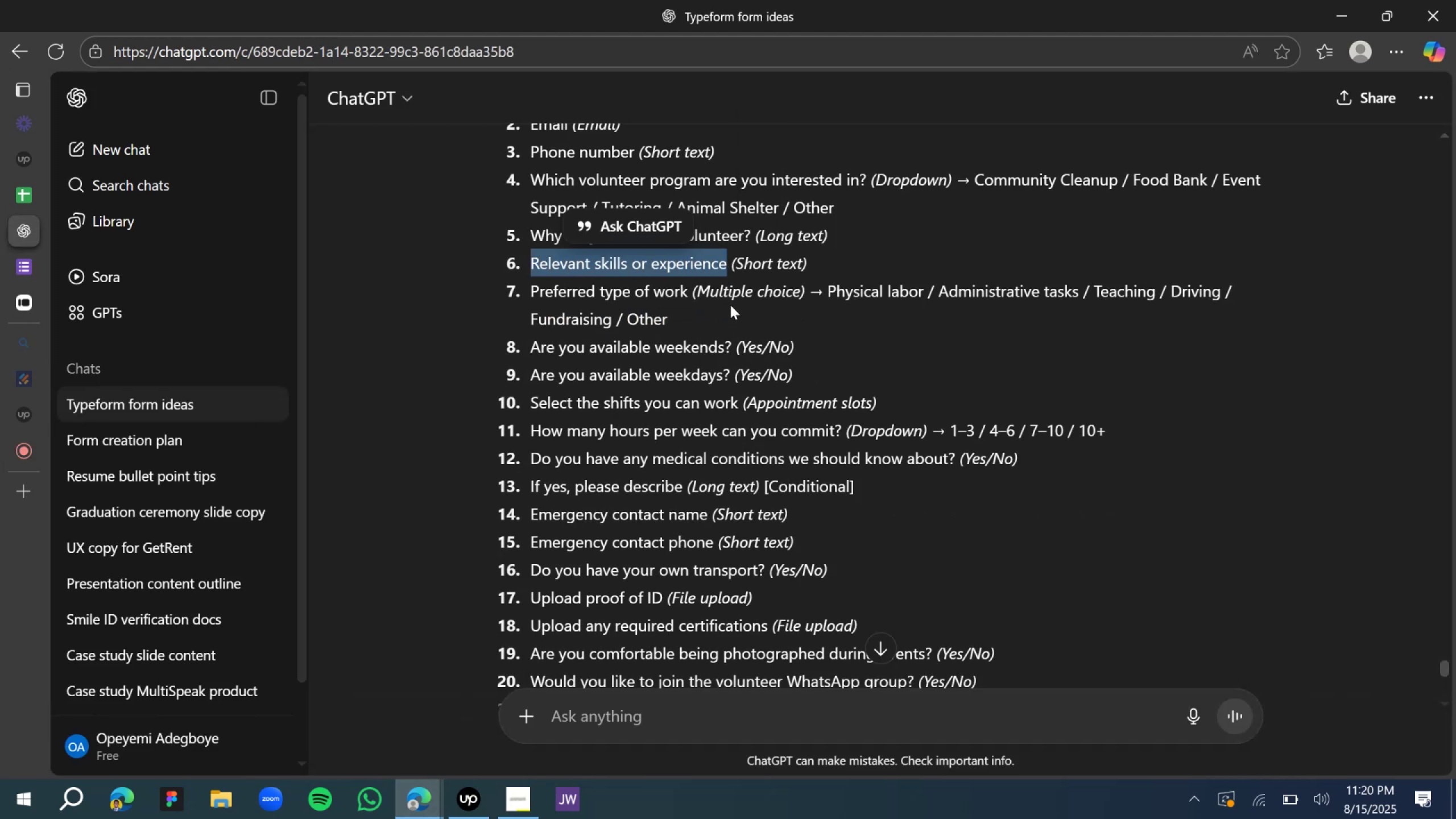 
key(Control+C)
 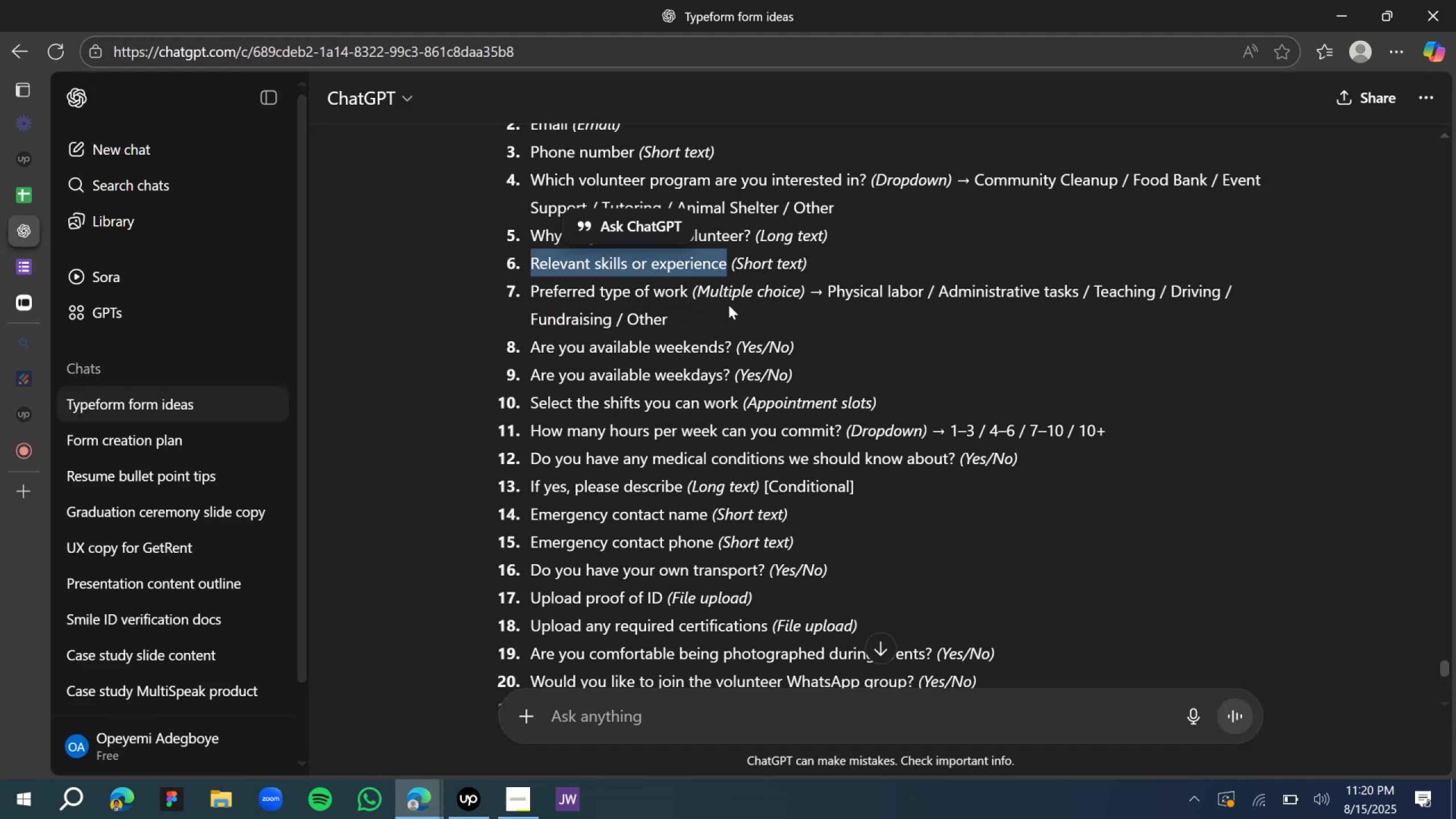 
key(Control+C)
 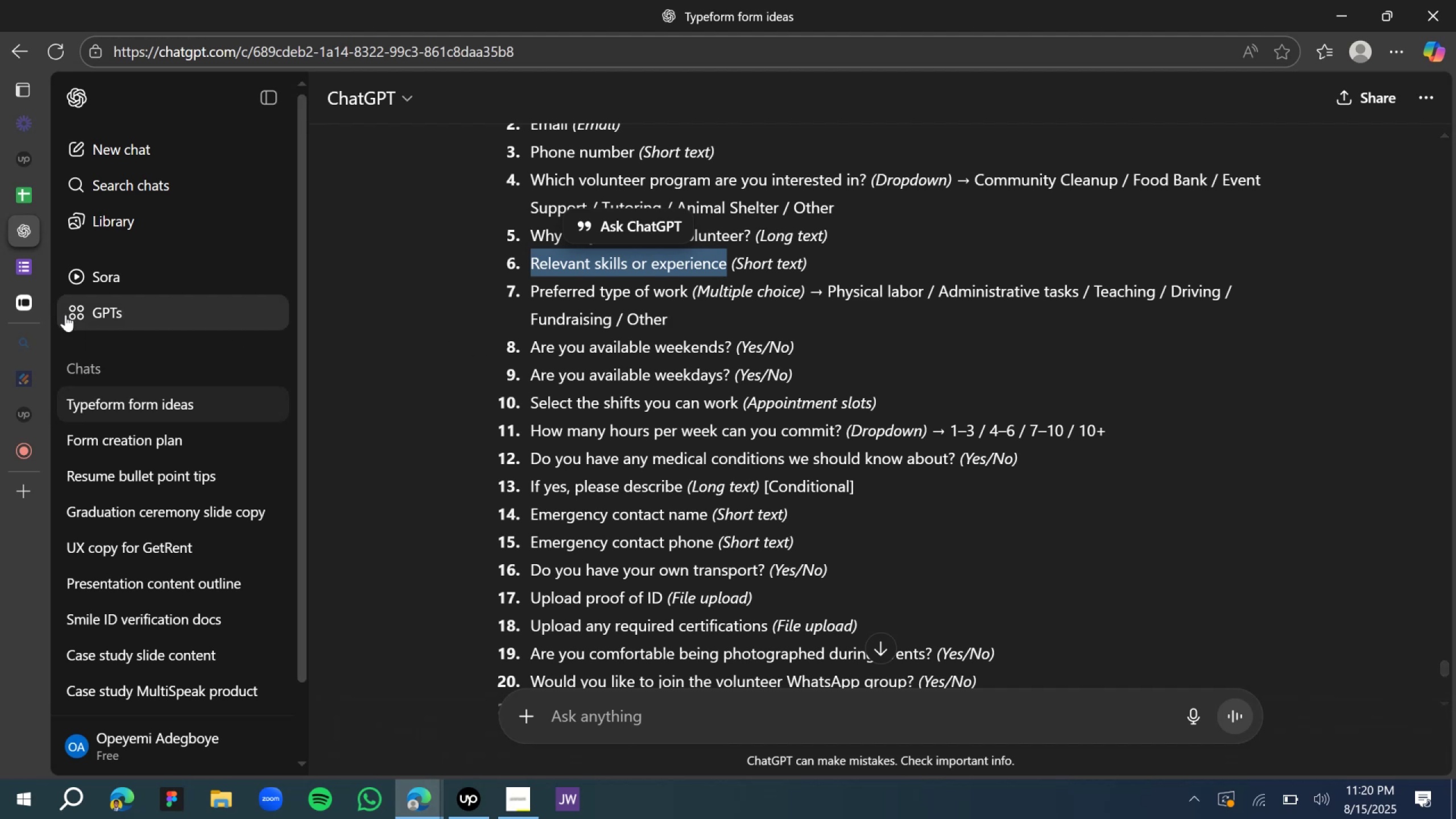 
left_click([33, 300])
 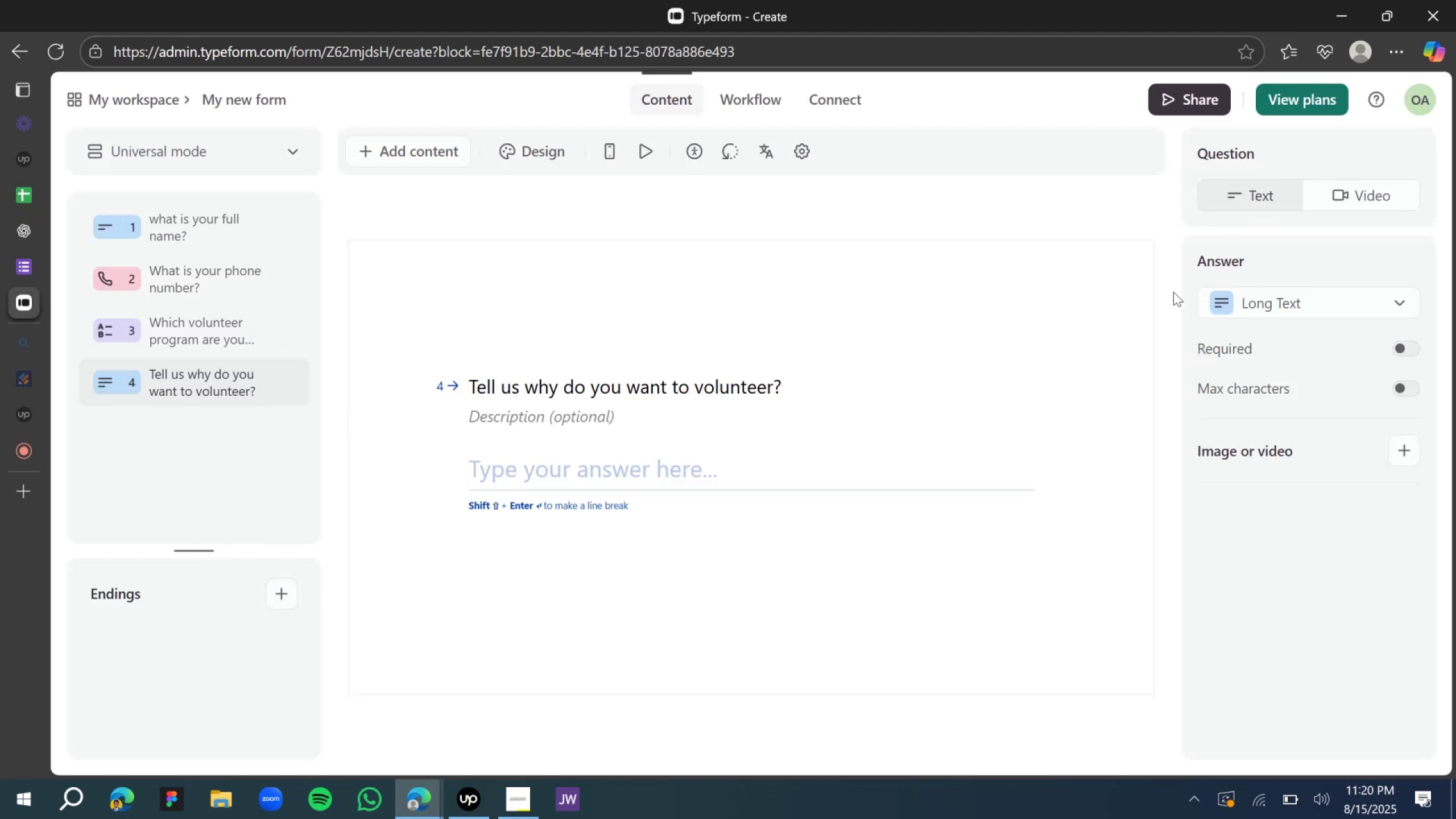 
left_click([371, 150])
 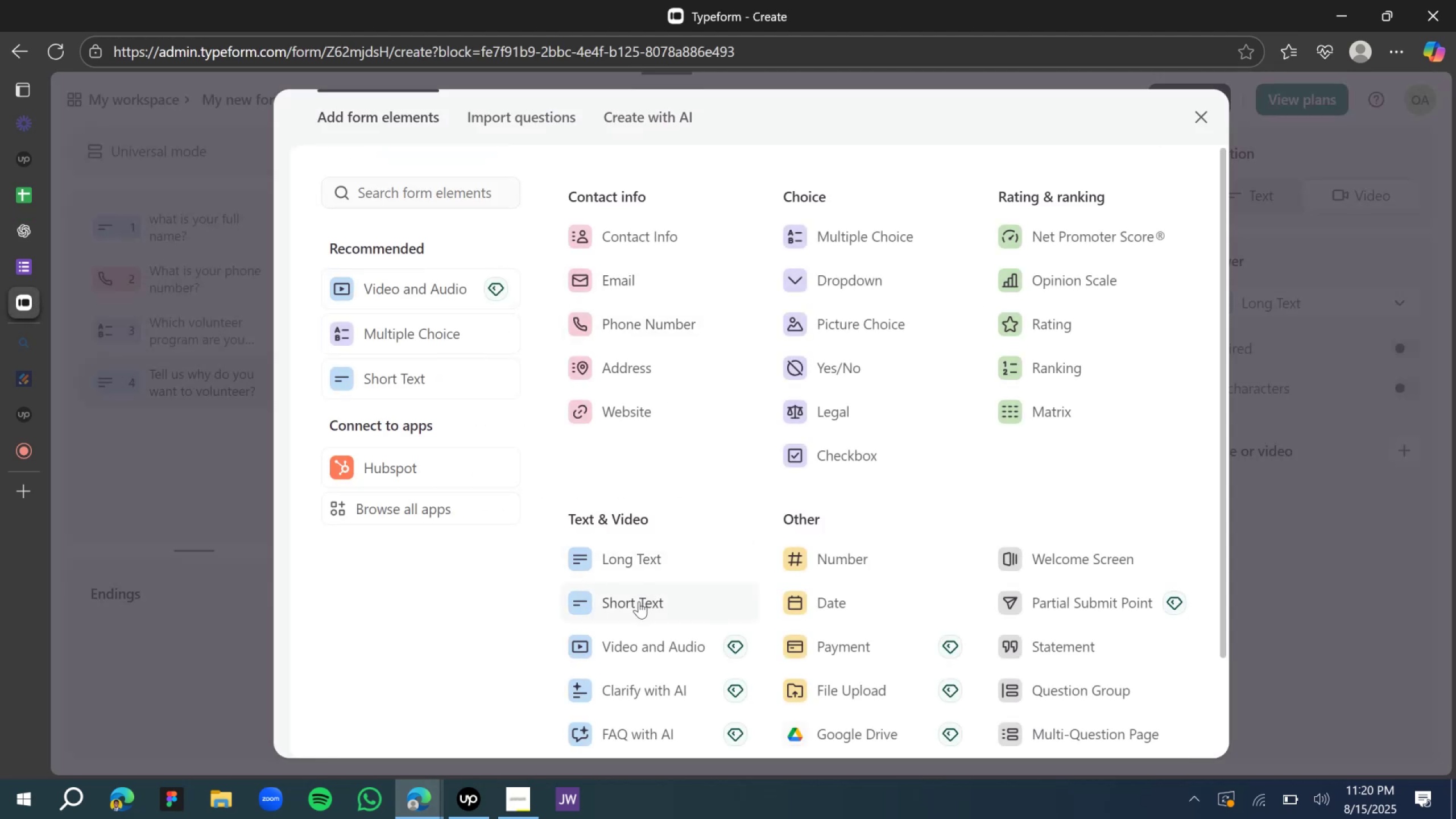 
left_click([636, 555])
 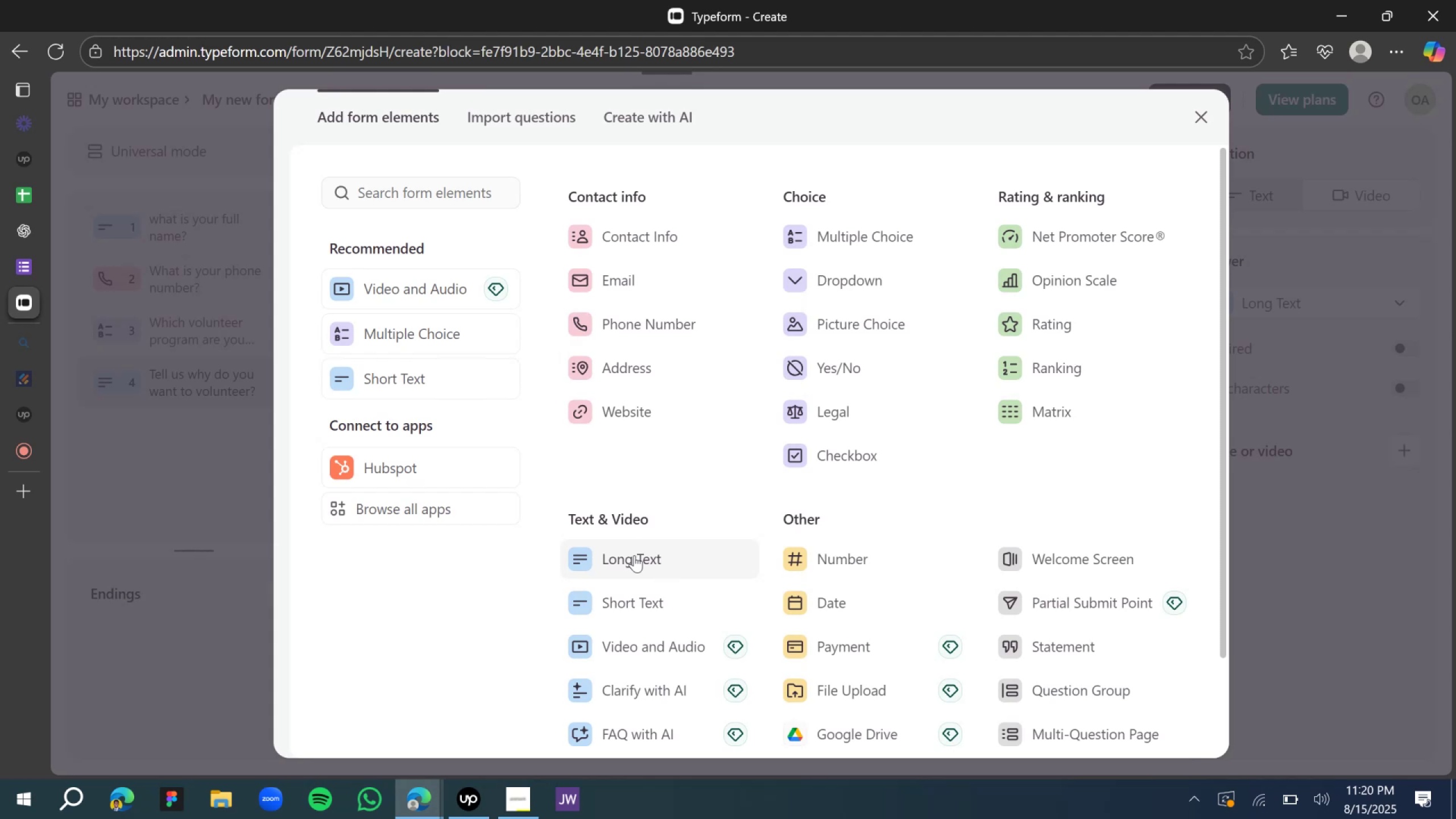 
key(Control+ControlLeft)
 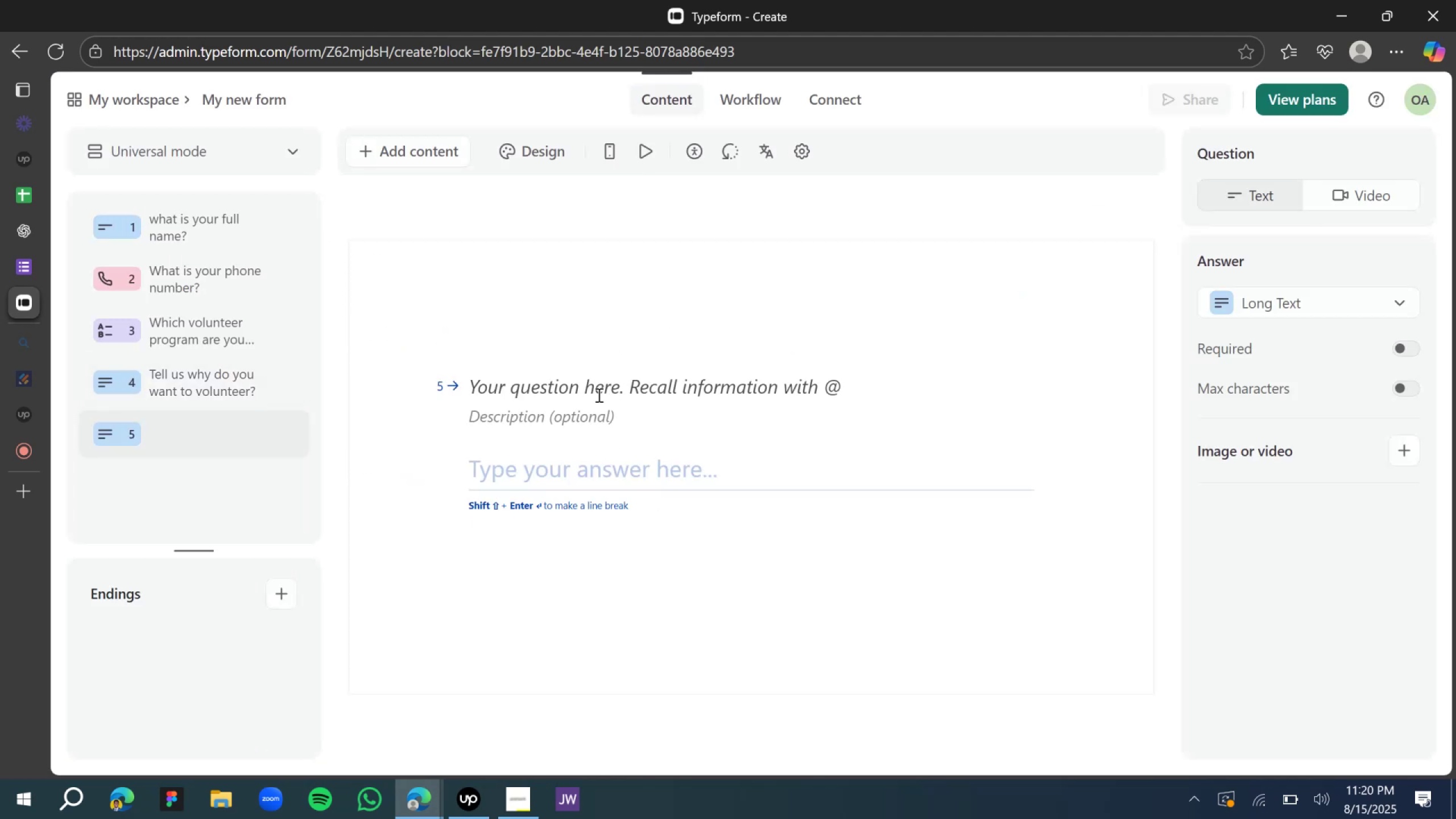 
left_click([597, 396])
 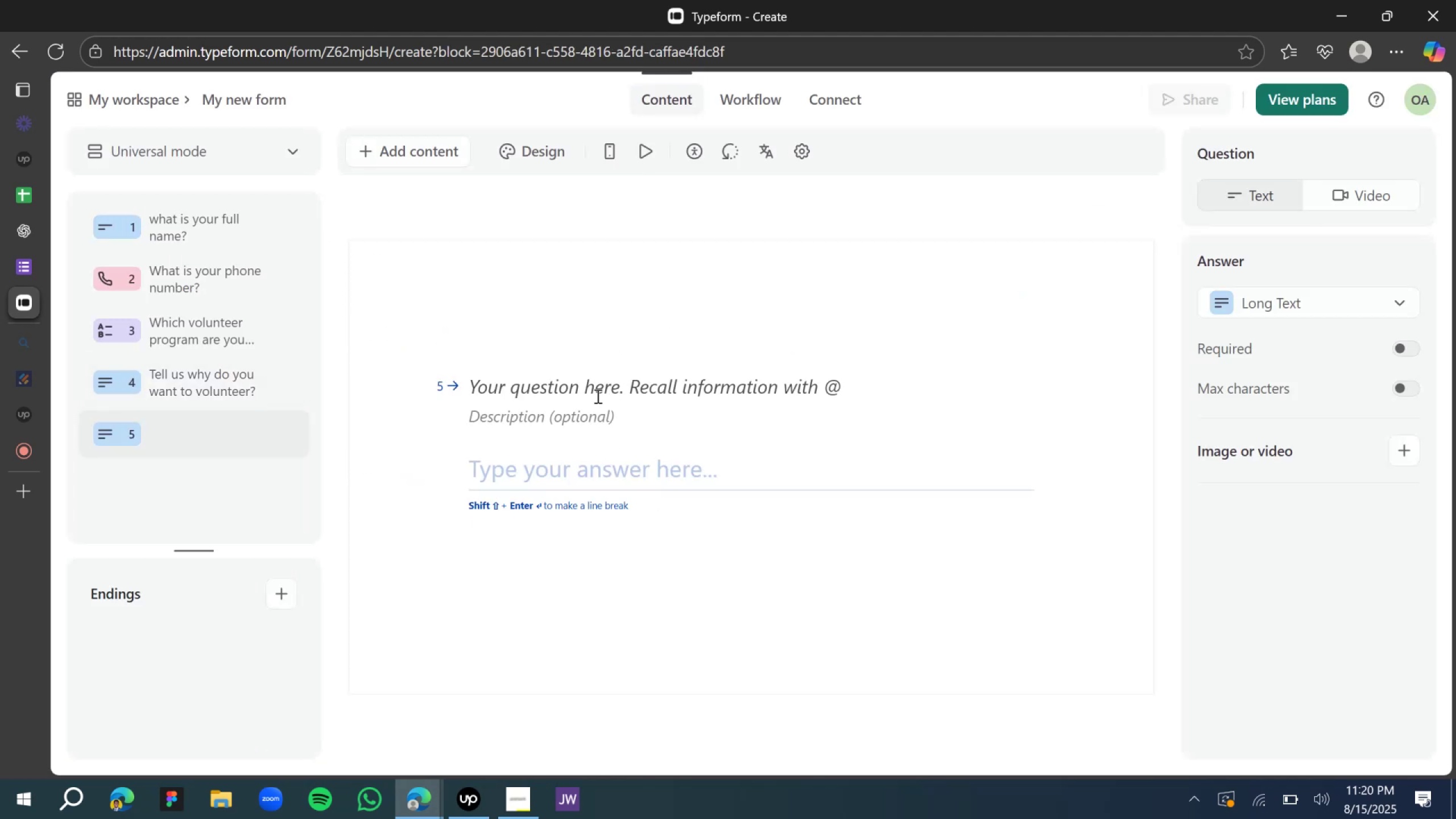 
key(Control+V)
 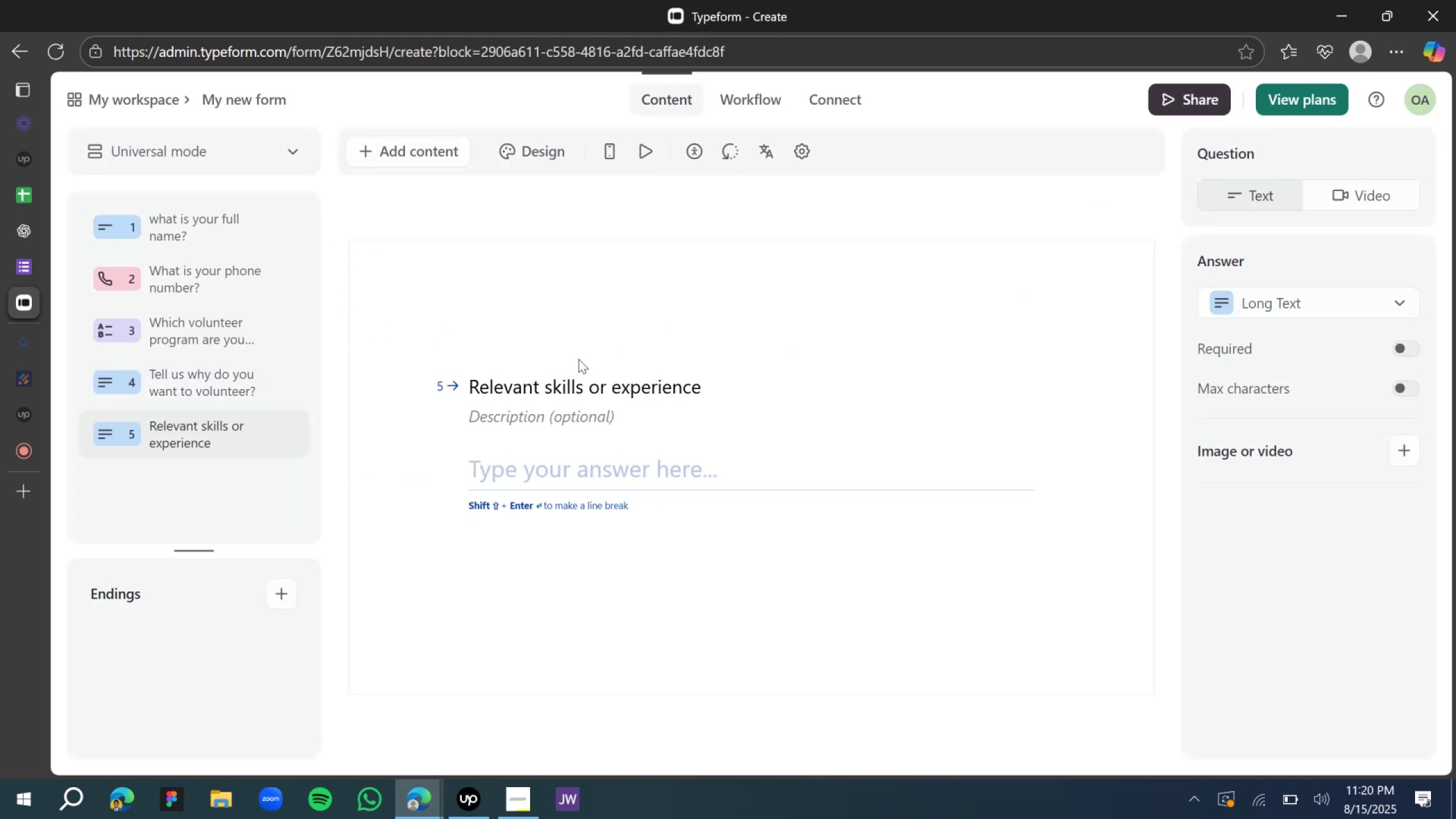 
type([Delete]What r)
 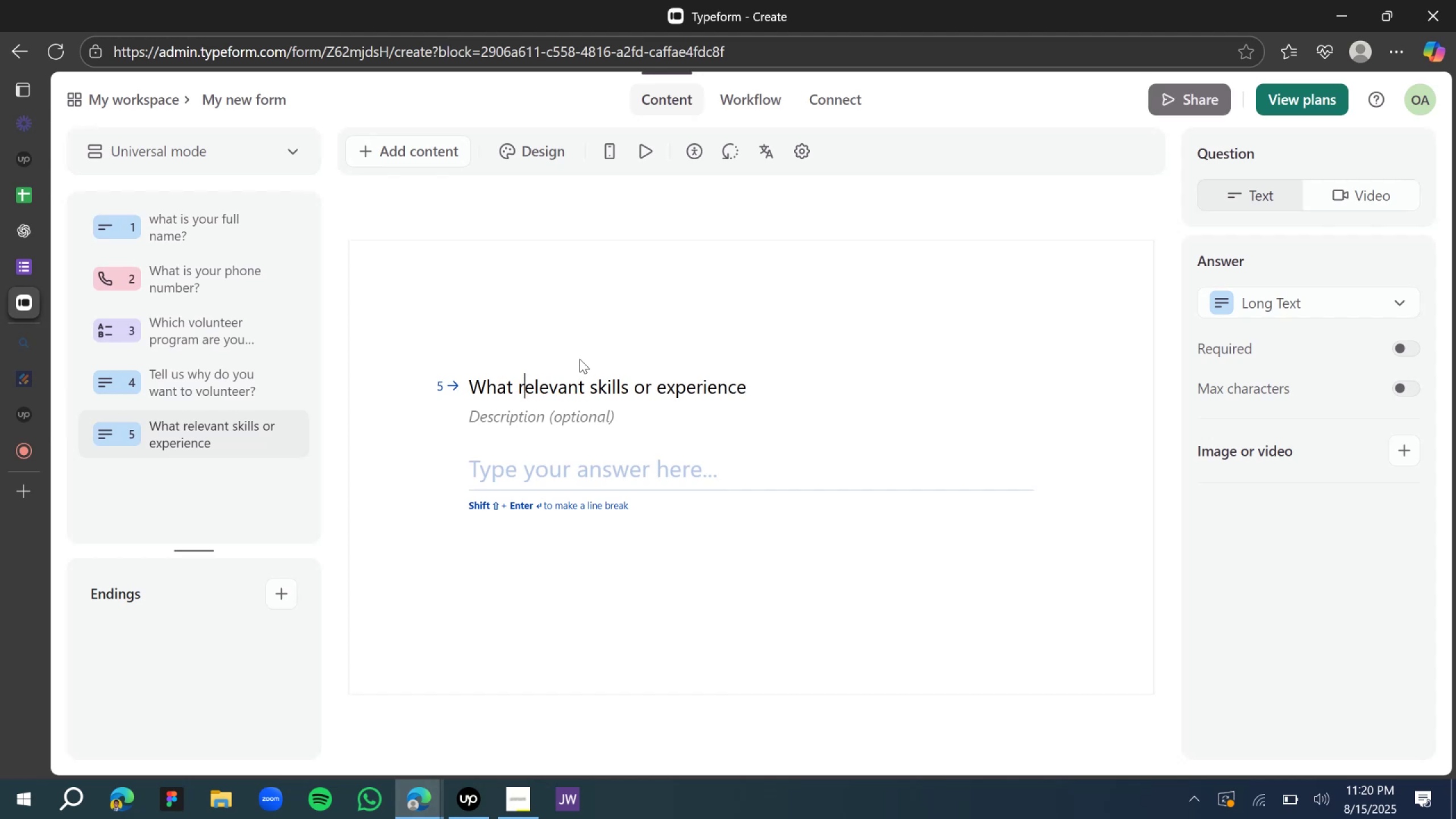 
left_click([740, 384])
 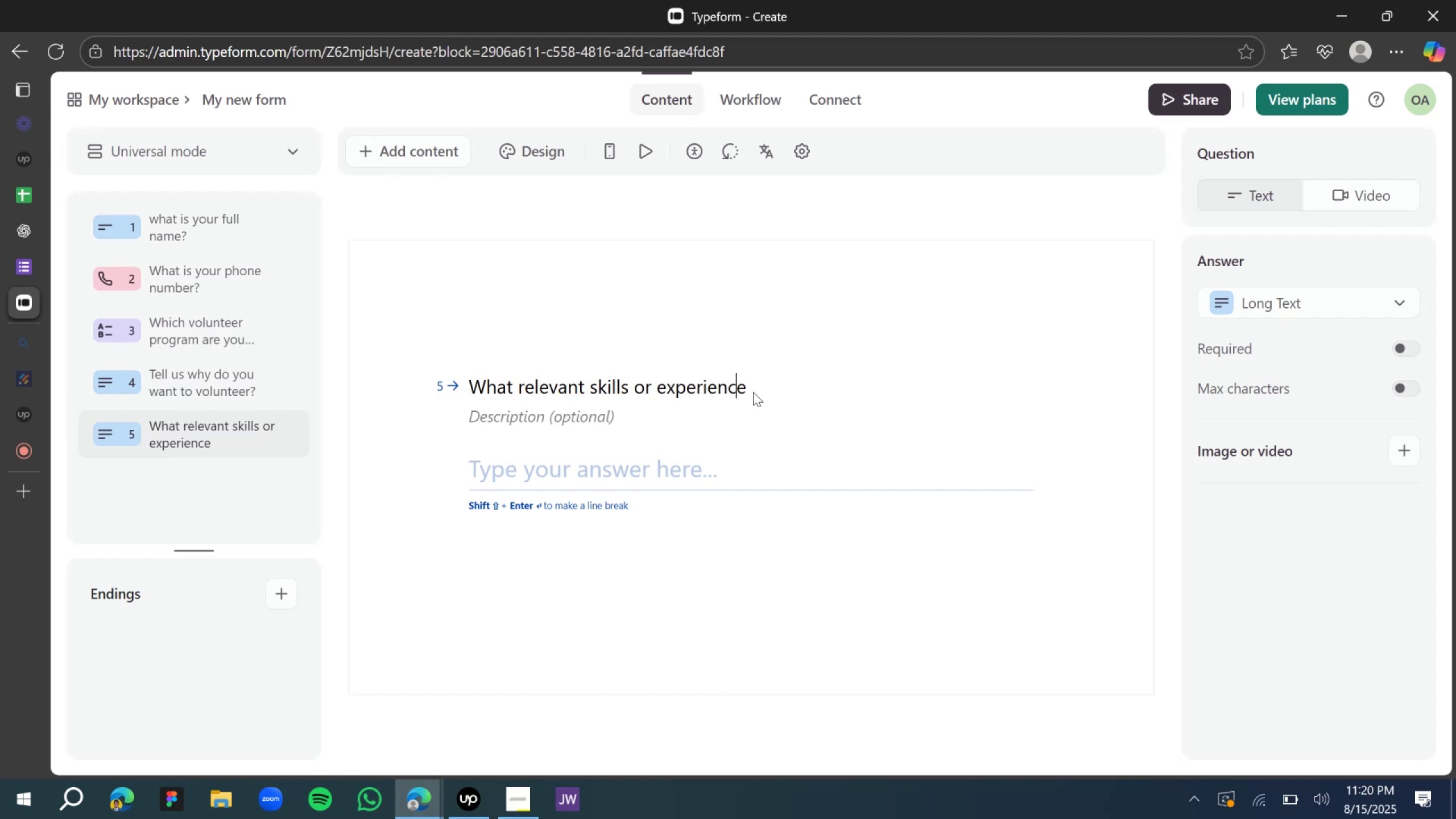 
left_click([753, 392])
 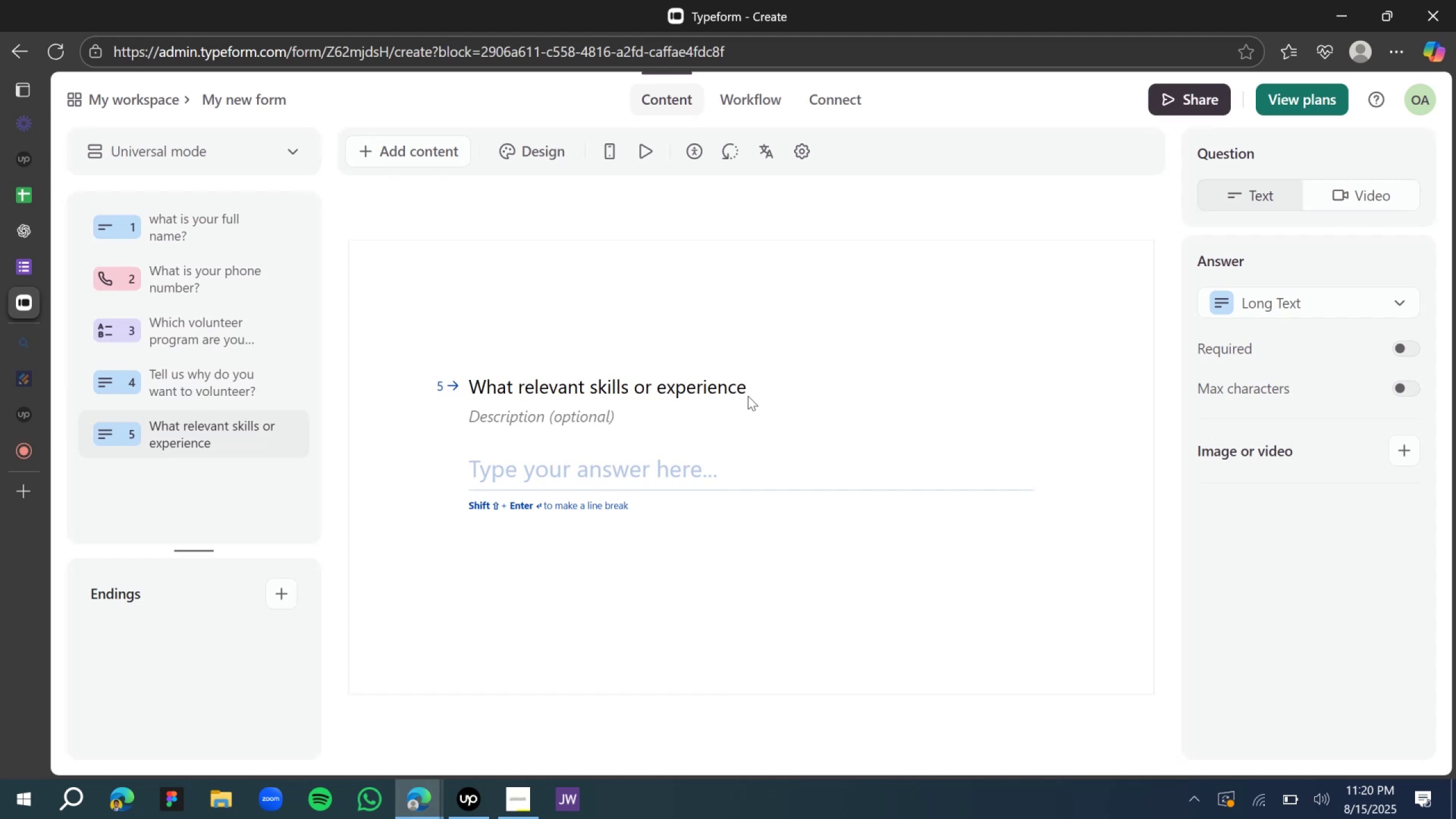 
left_click([741, 390])
 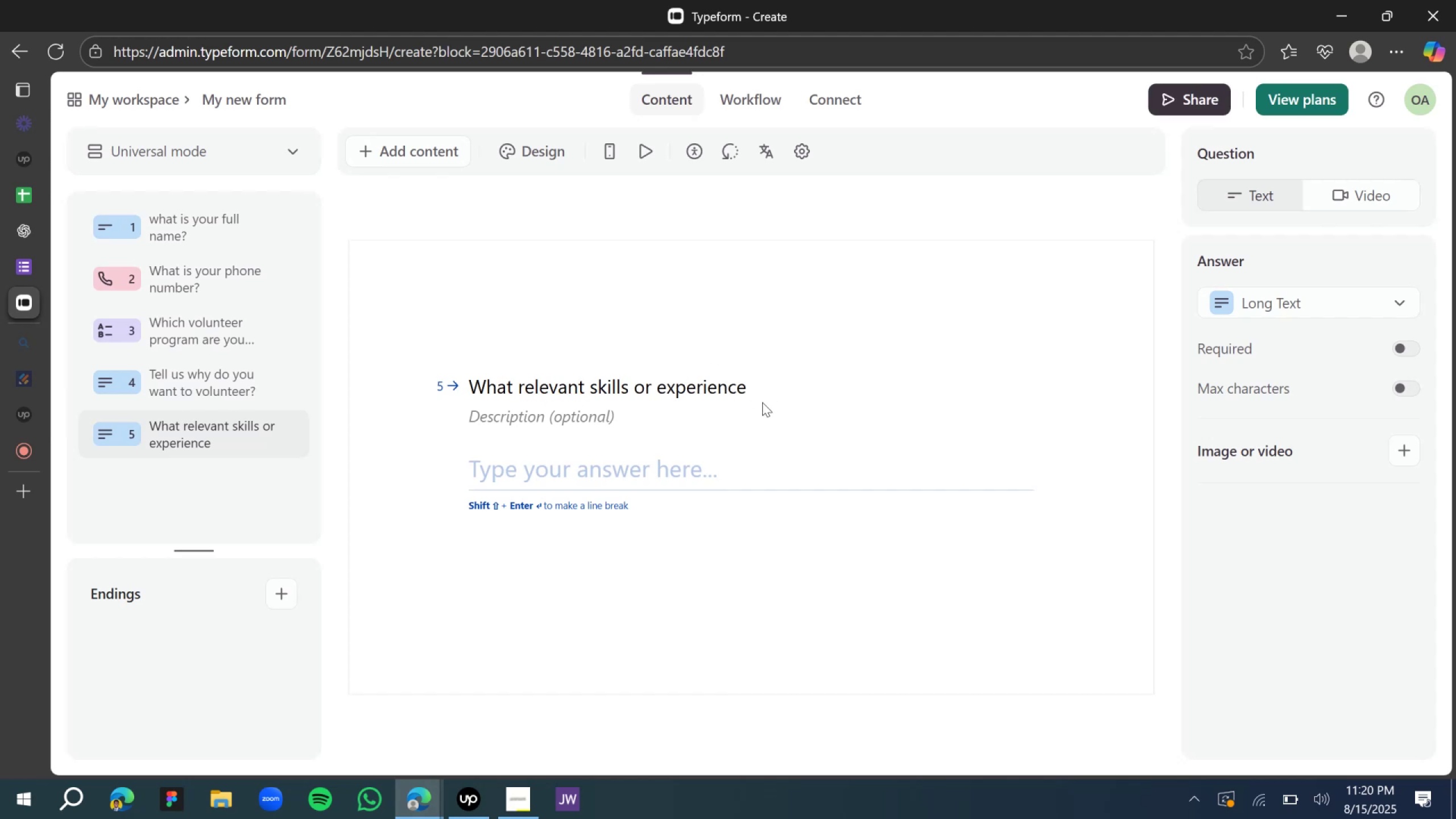 
key(ArrowRight)
 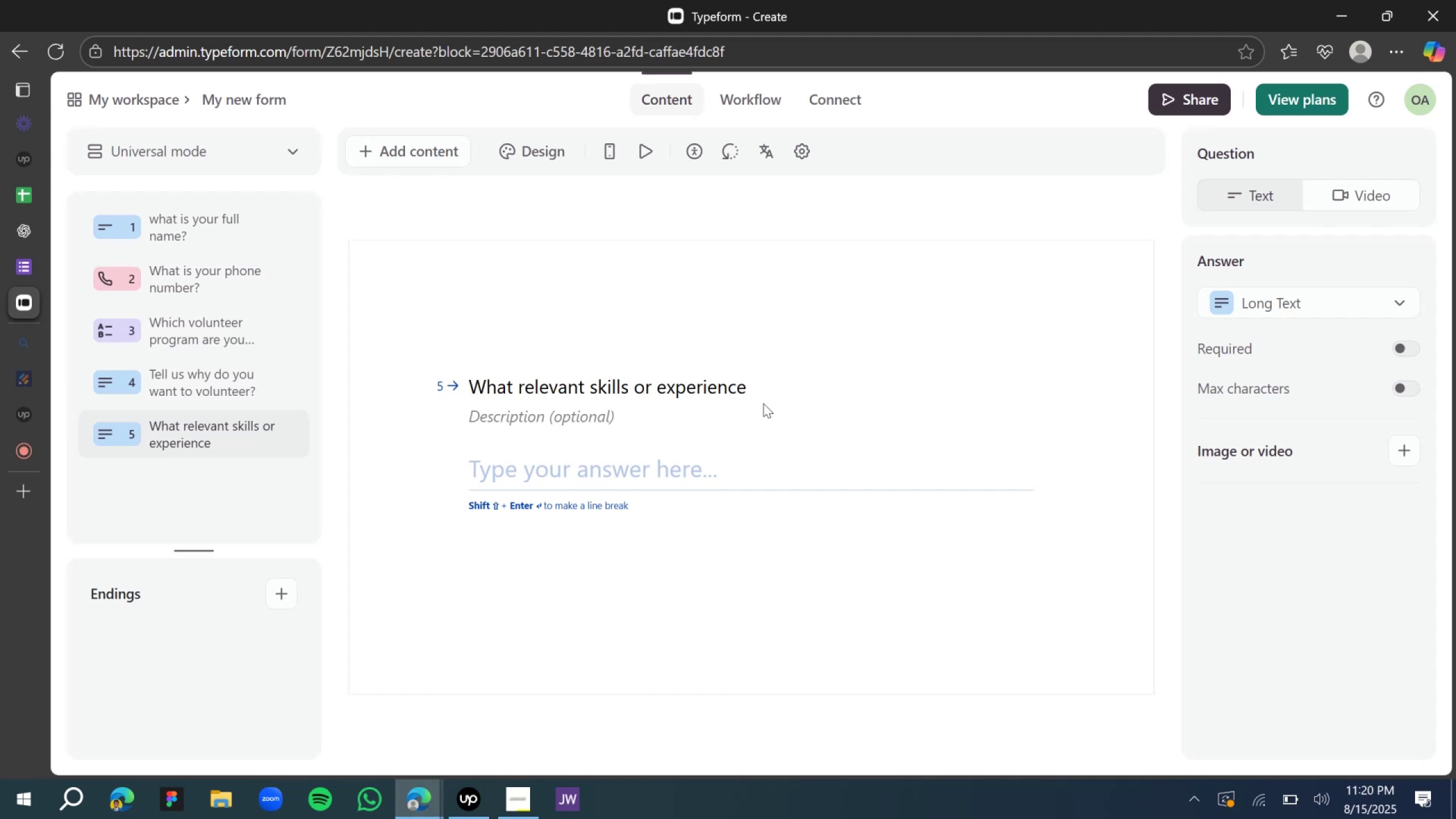 
wait(7.34)
 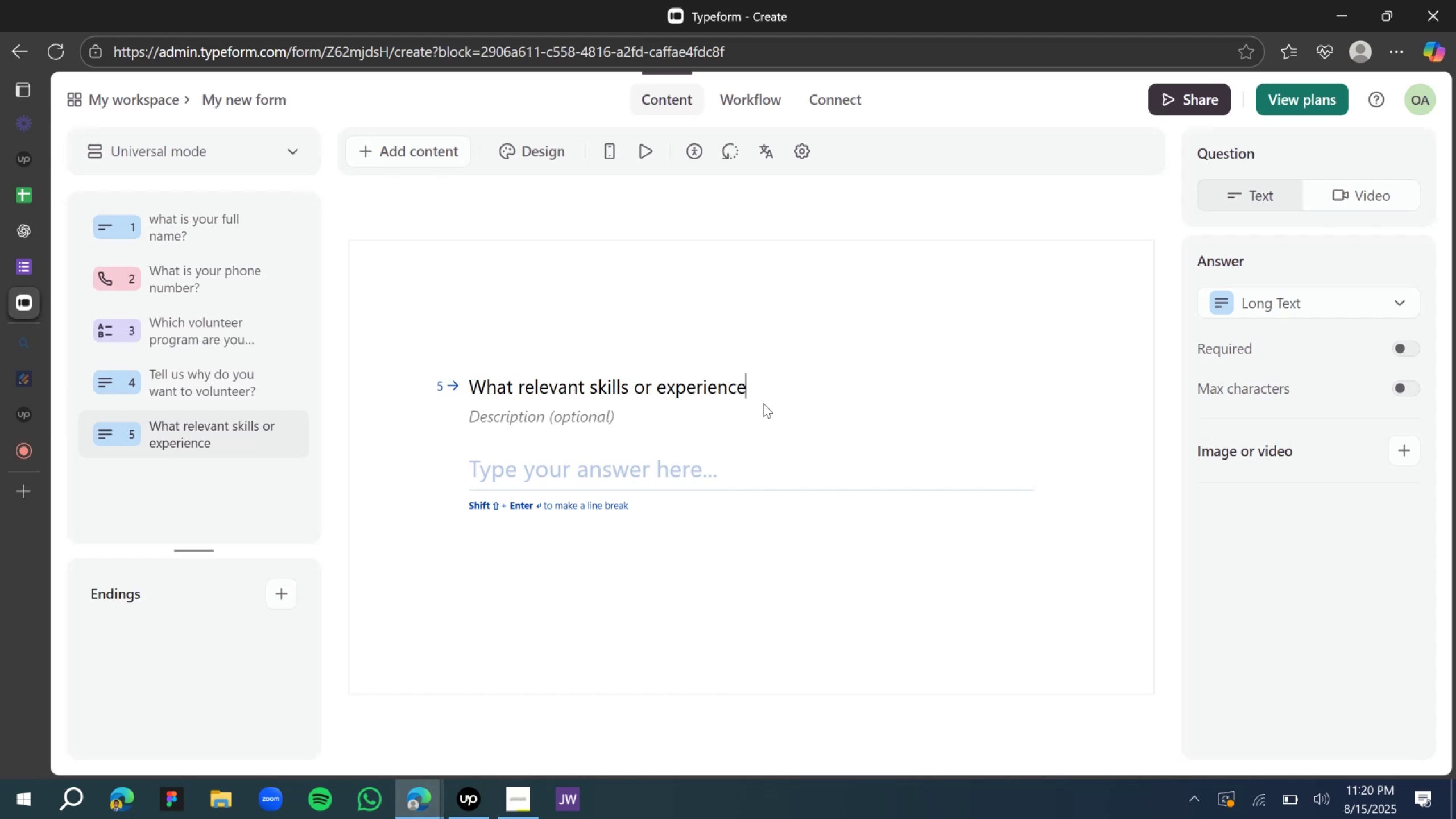 
key(Shift+Slash)
 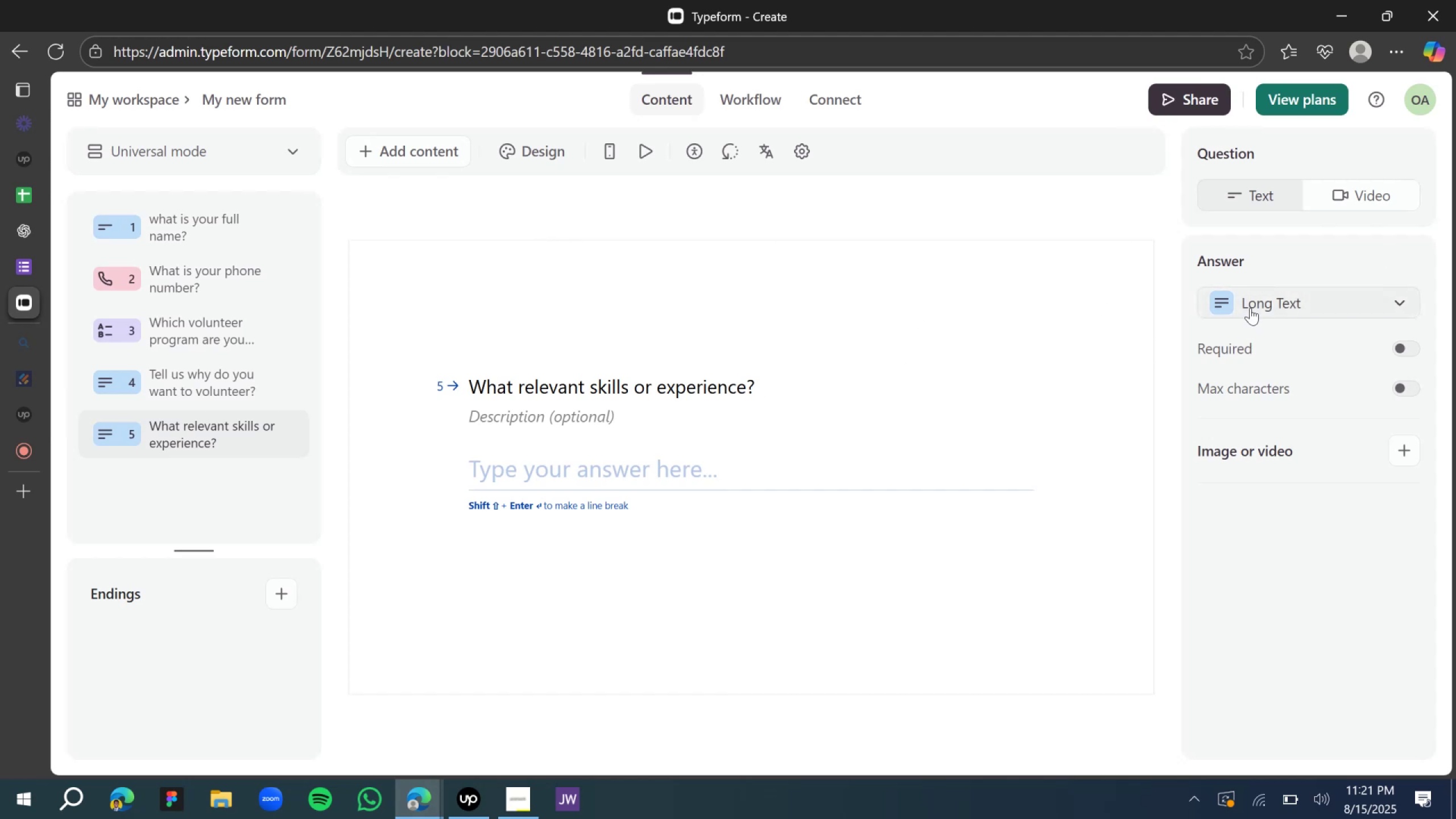 
wait(17.06)
 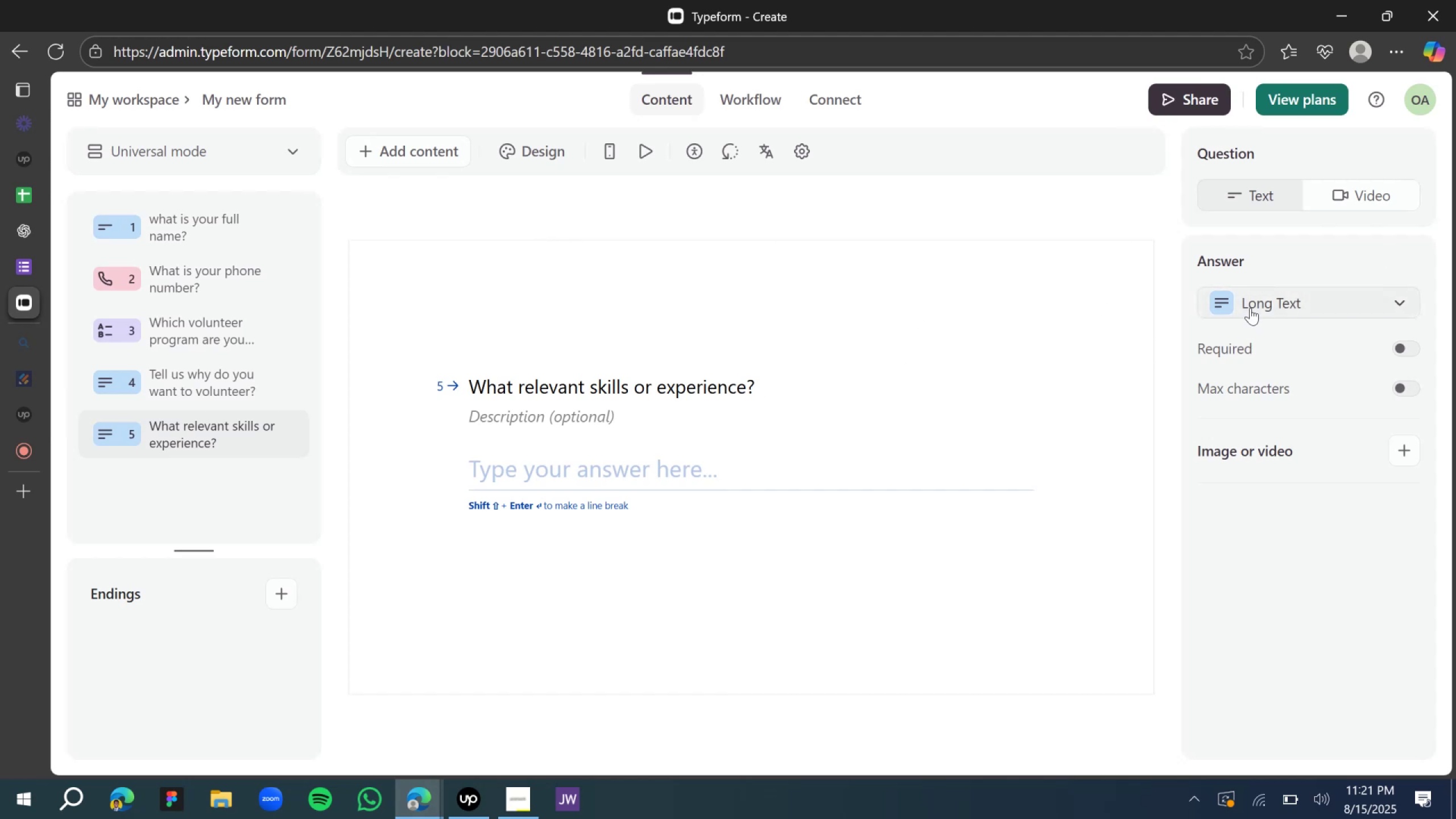 
left_click([676, 217])
 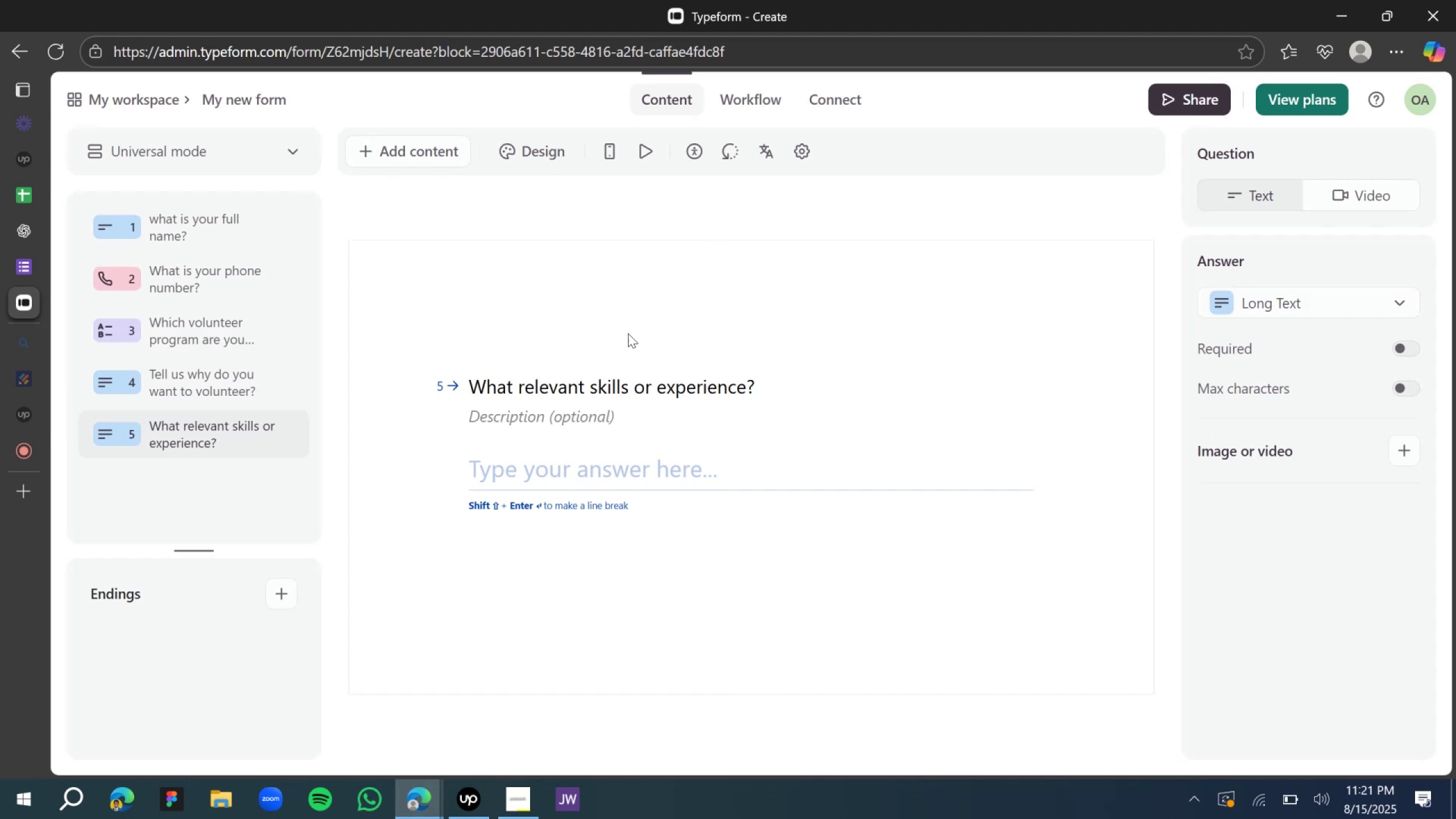 
scroll: coordinate [621, 361], scroll_direction: down, amount: 3.0
 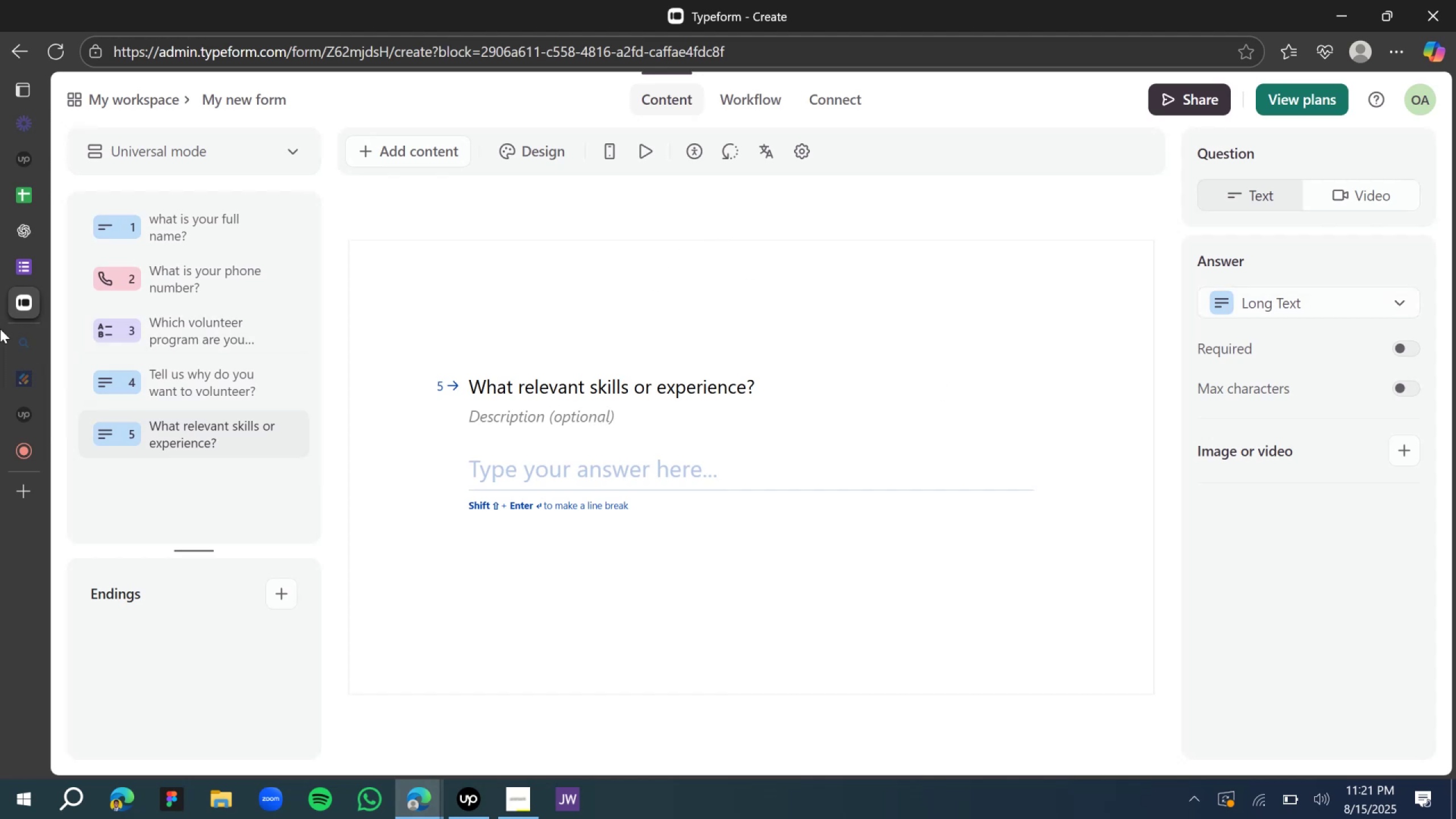 
left_click([40, 234])
 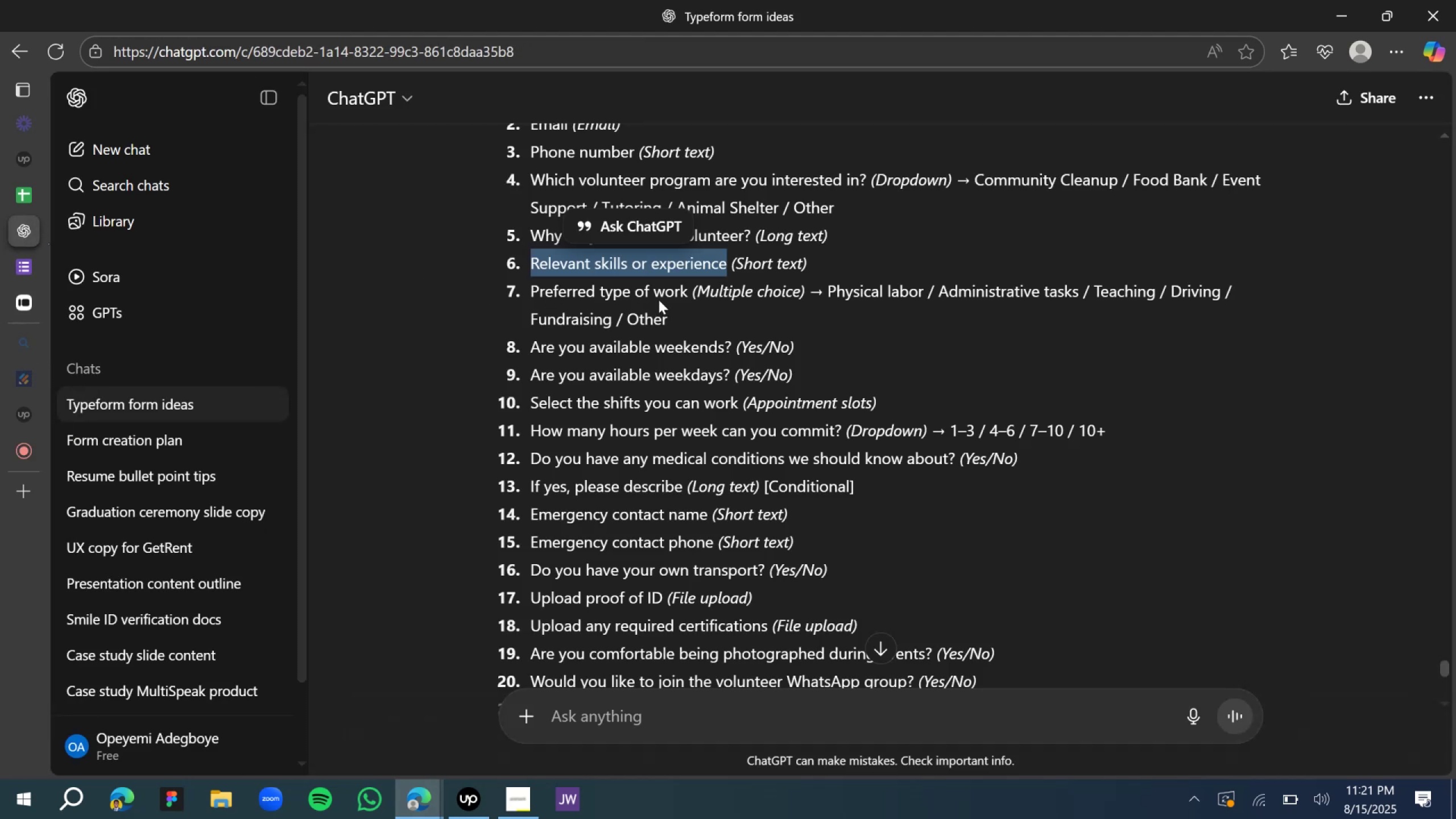 
left_click([661, 299])
 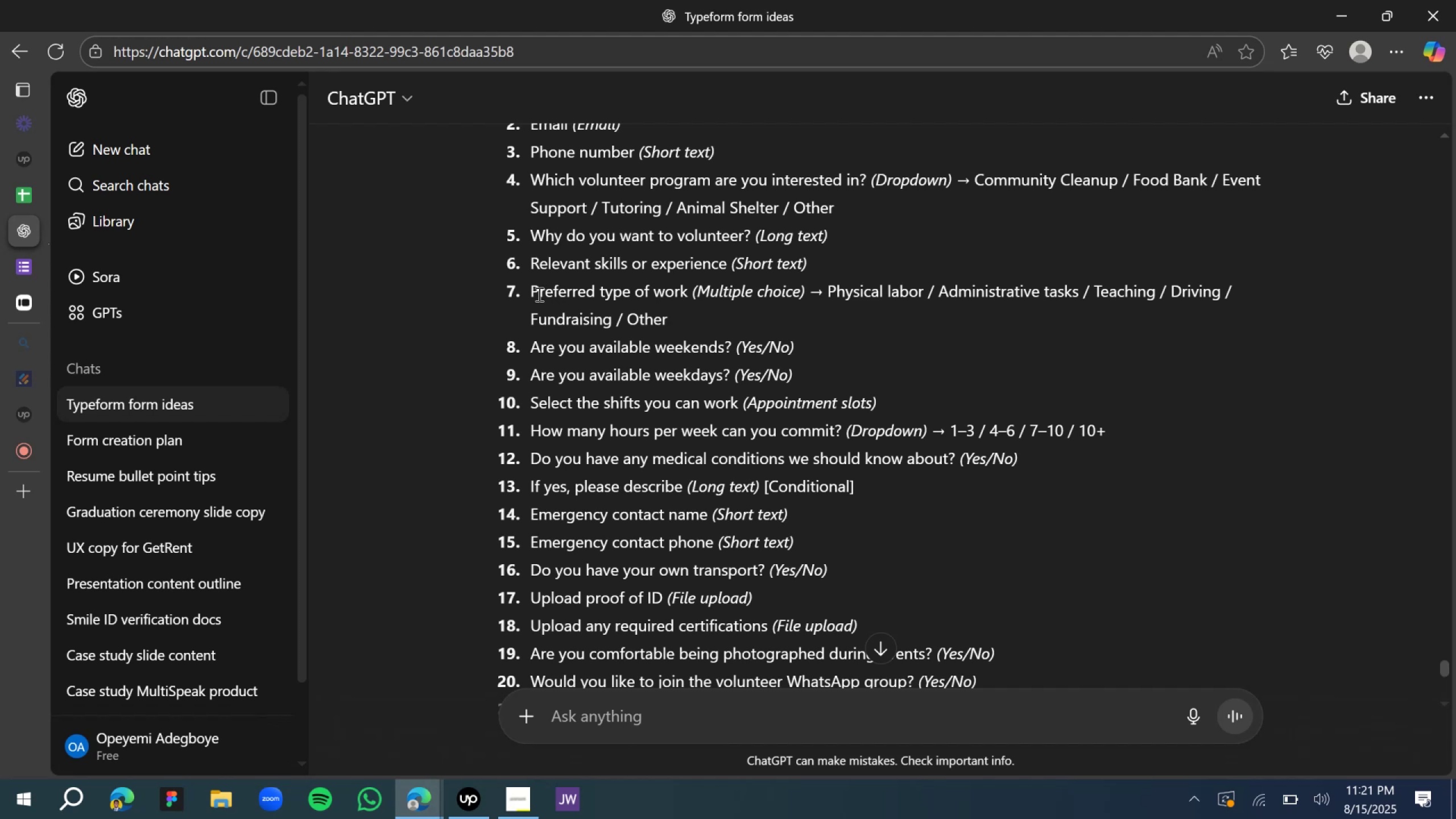 
left_click_drag(start_coordinate=[532, 292], to_coordinate=[758, 311])
 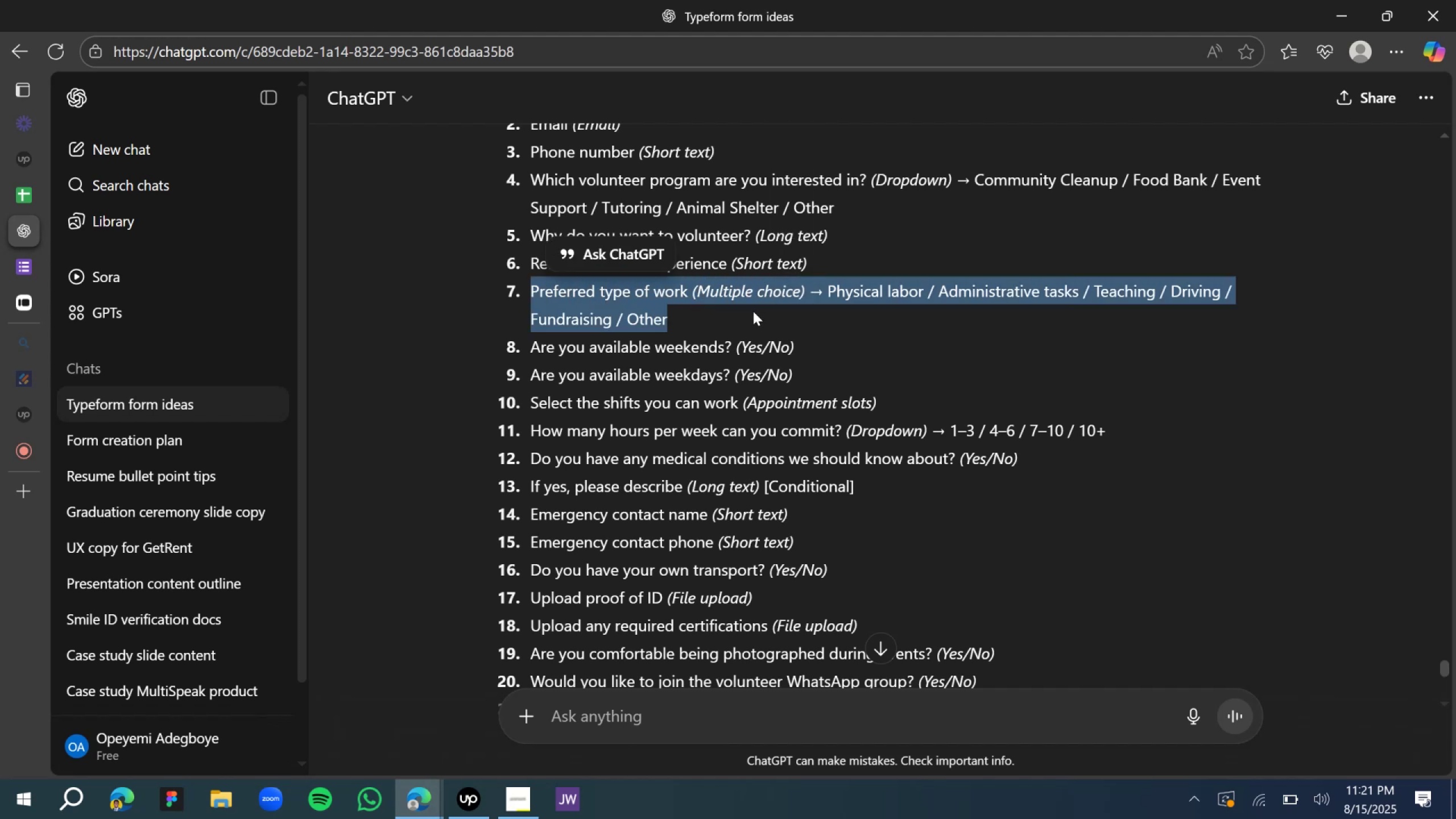 
key(Control+ControlLeft)
 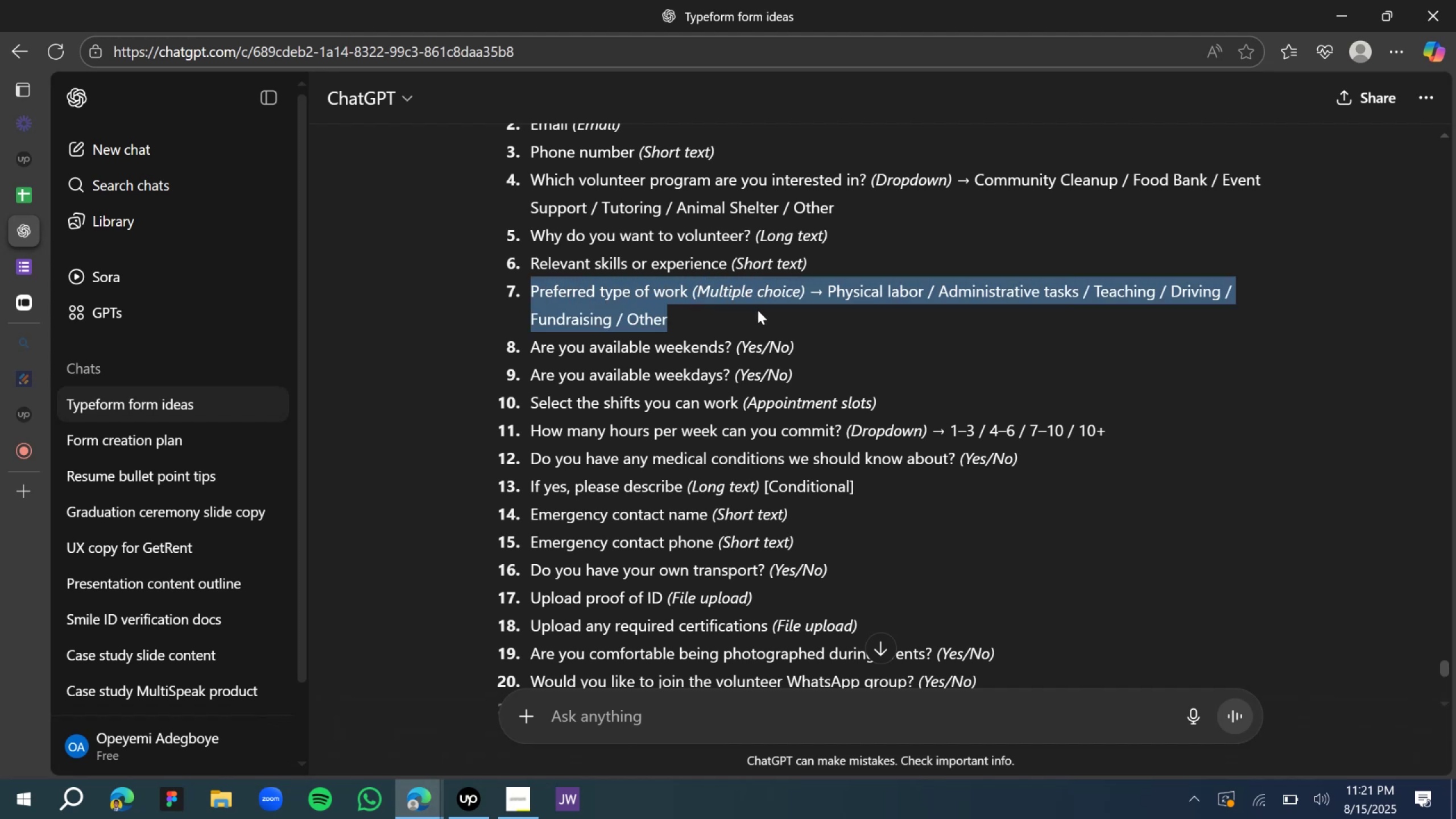 
key(Control+C)
 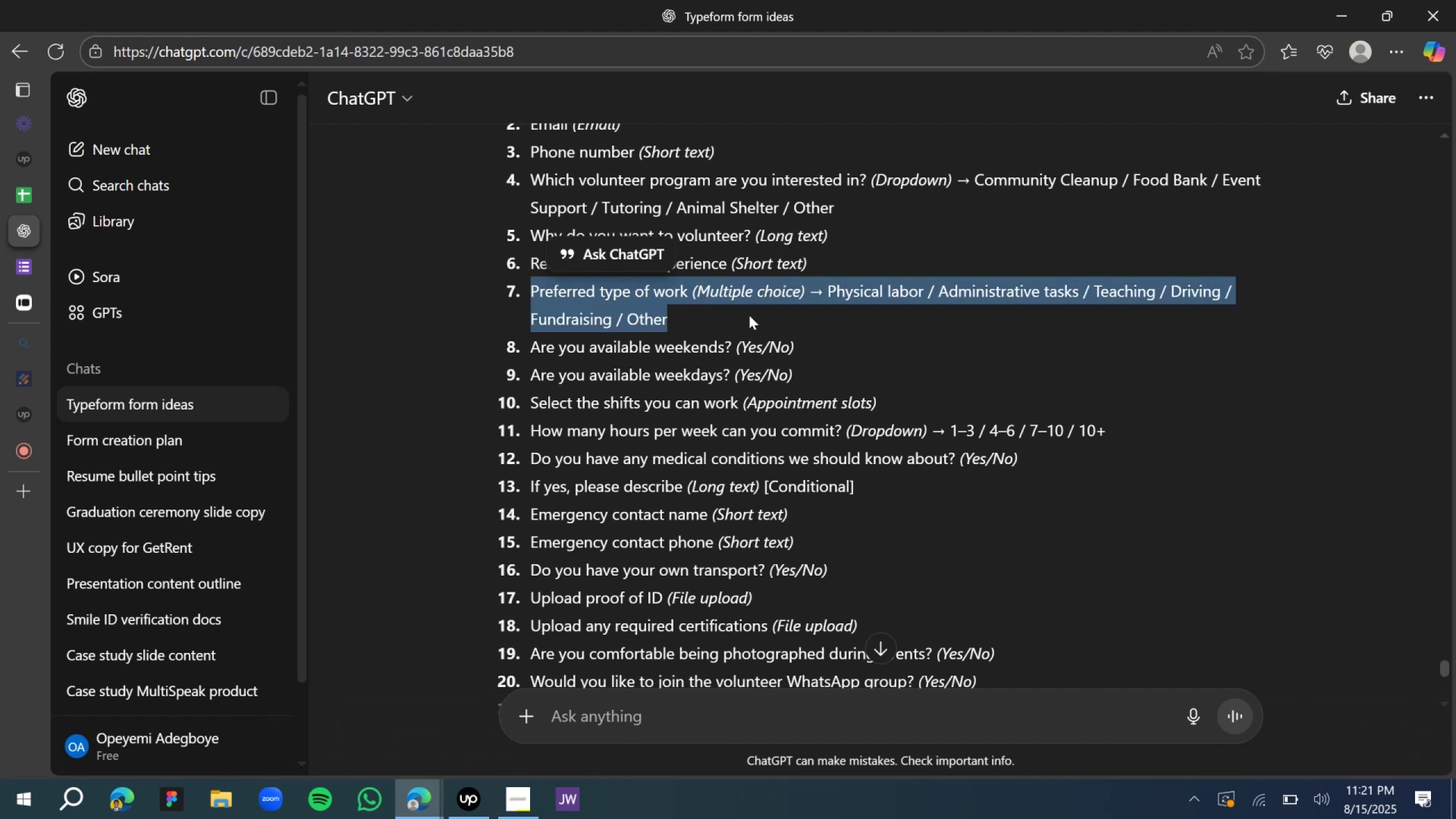 
key(Control+C)
 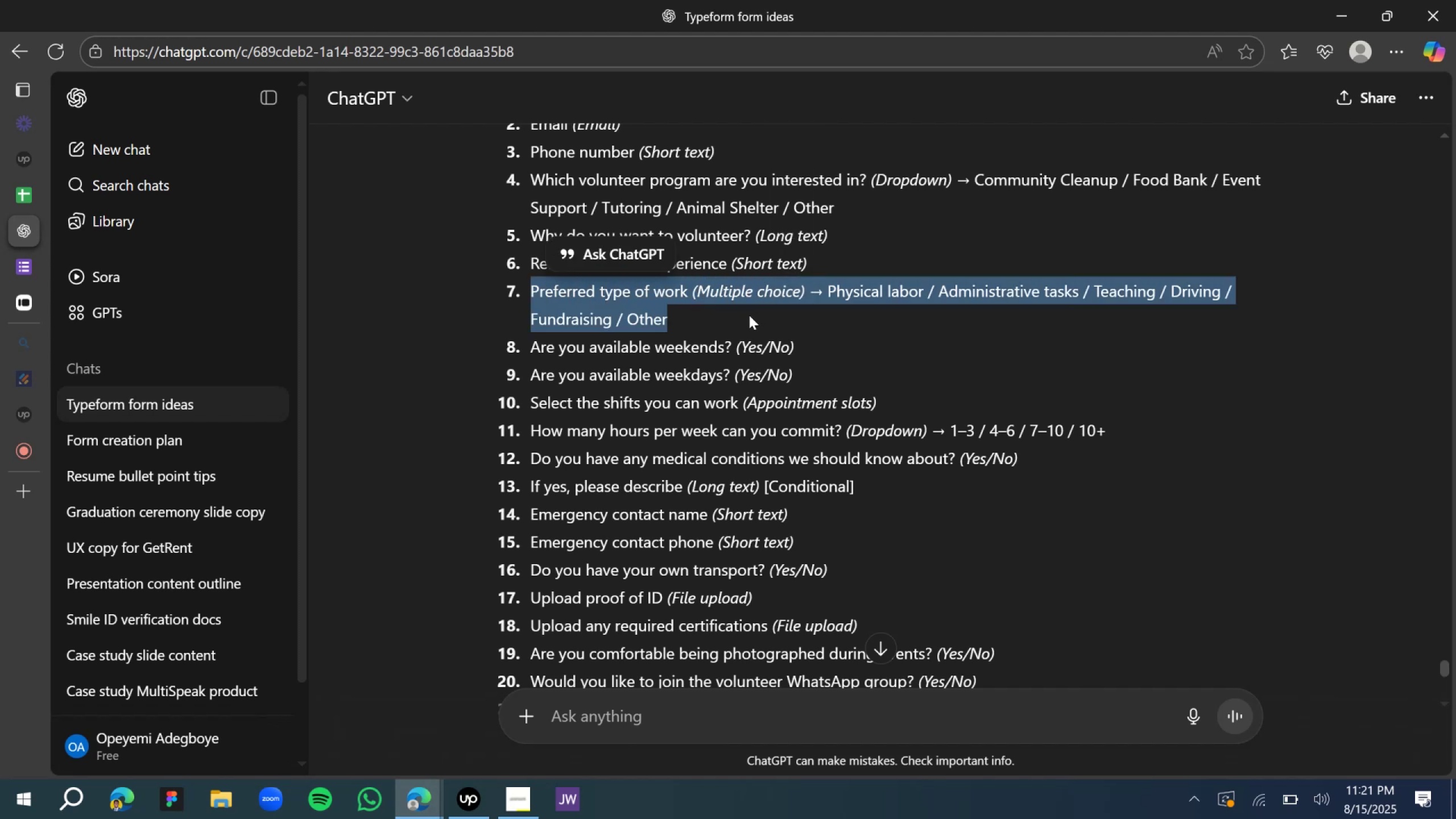 
key(Control+C)
 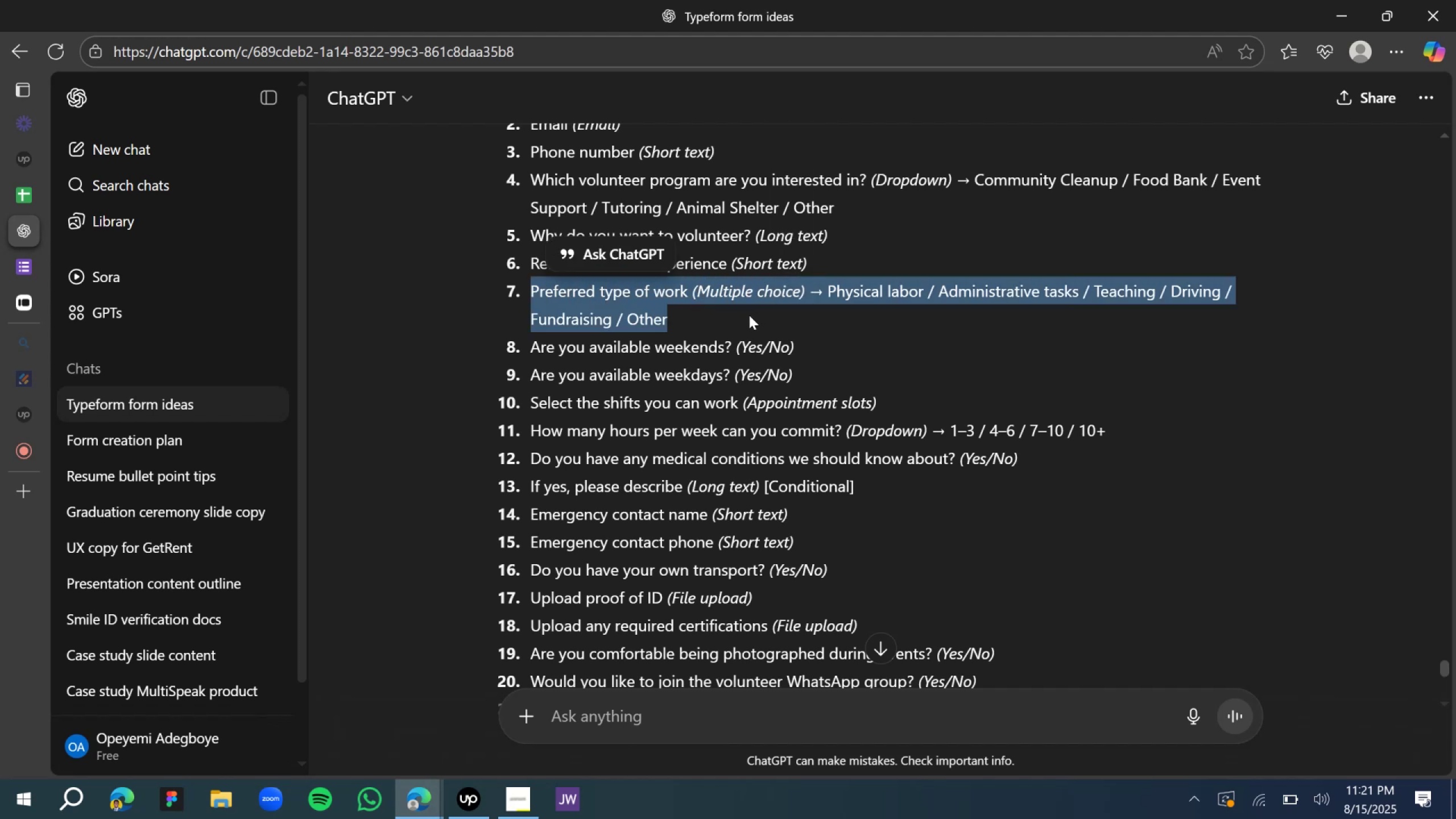 
key(Control+C)
 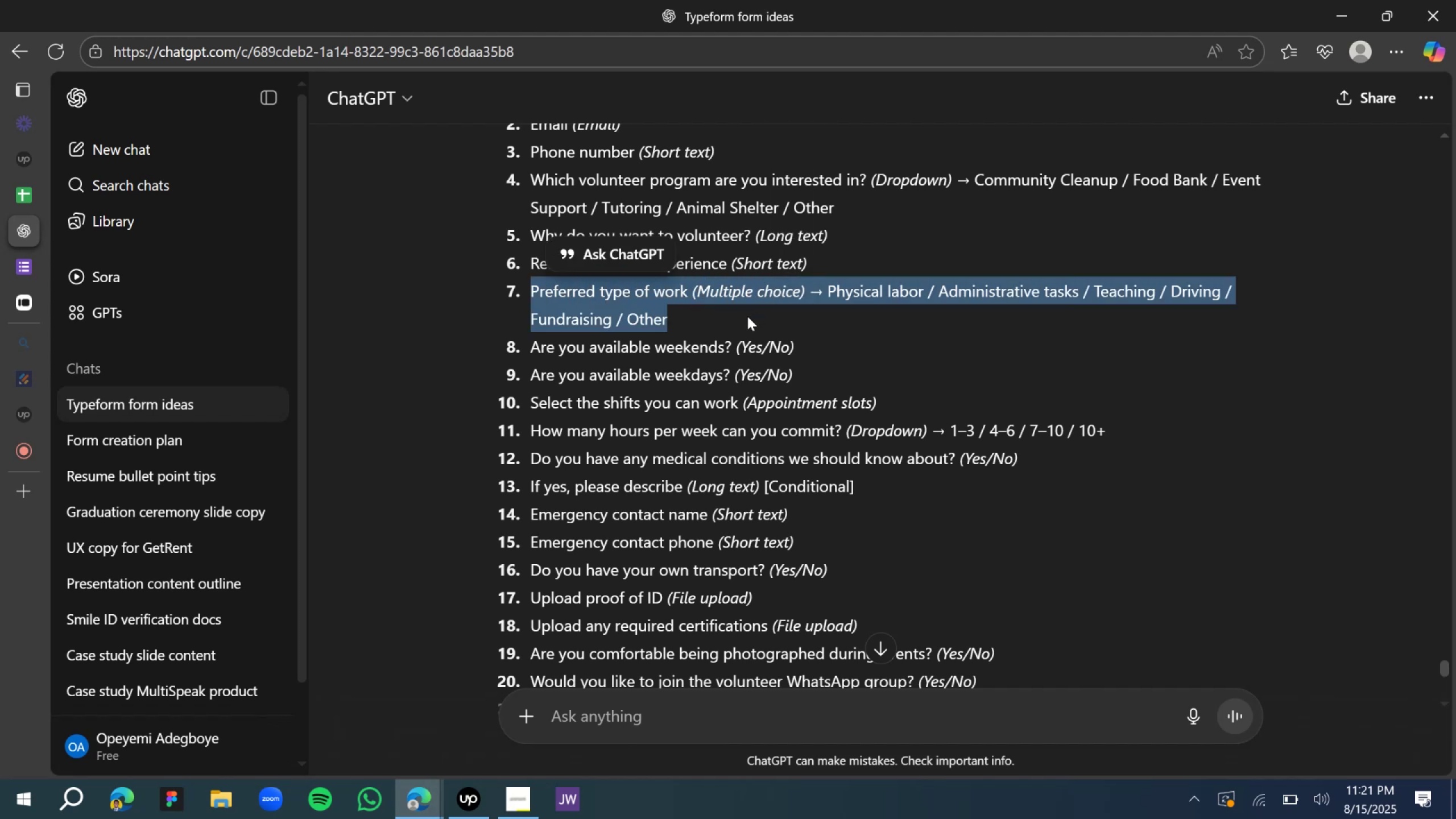 
key(Control+C)
 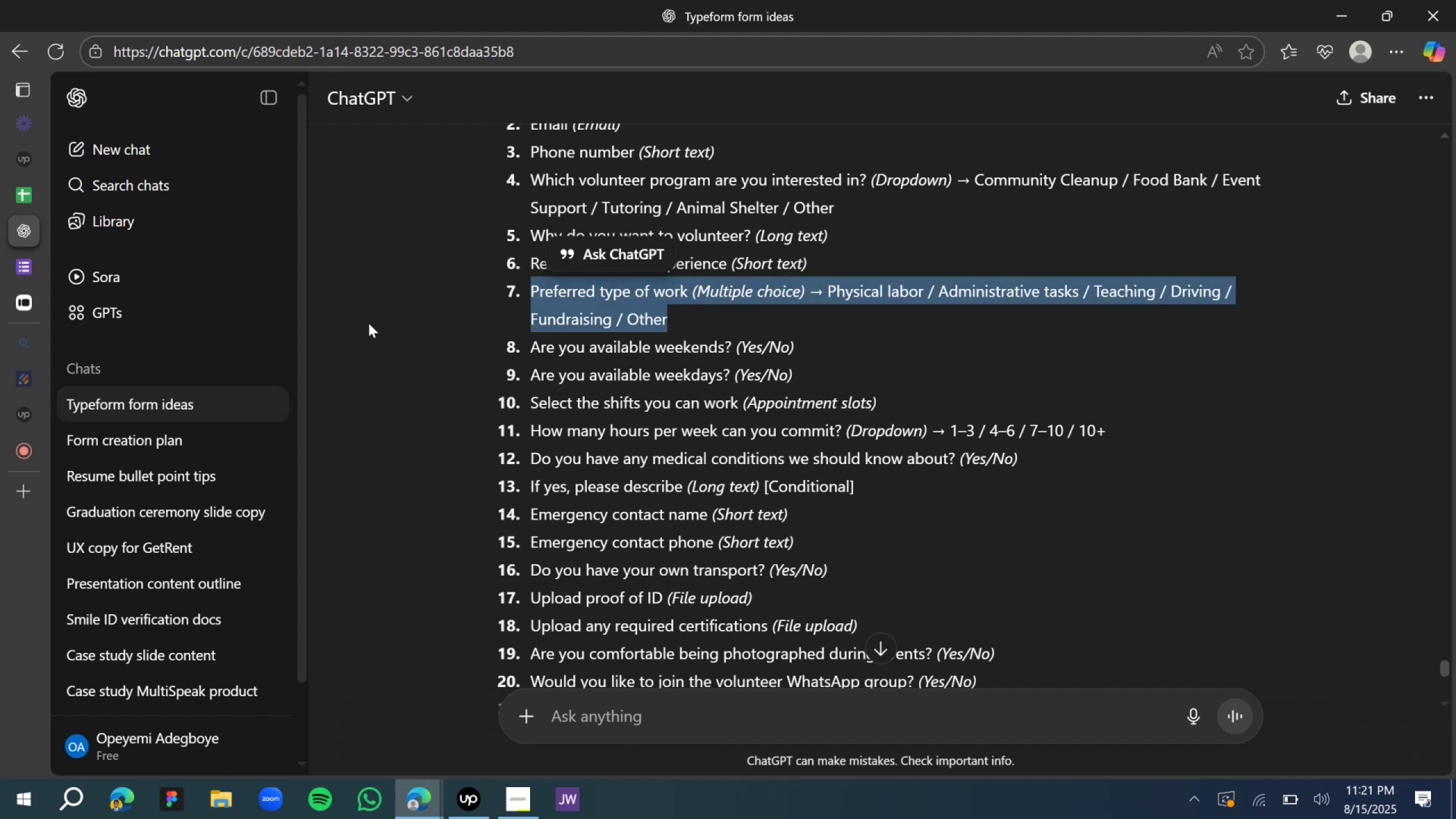 
key(Control+C)
 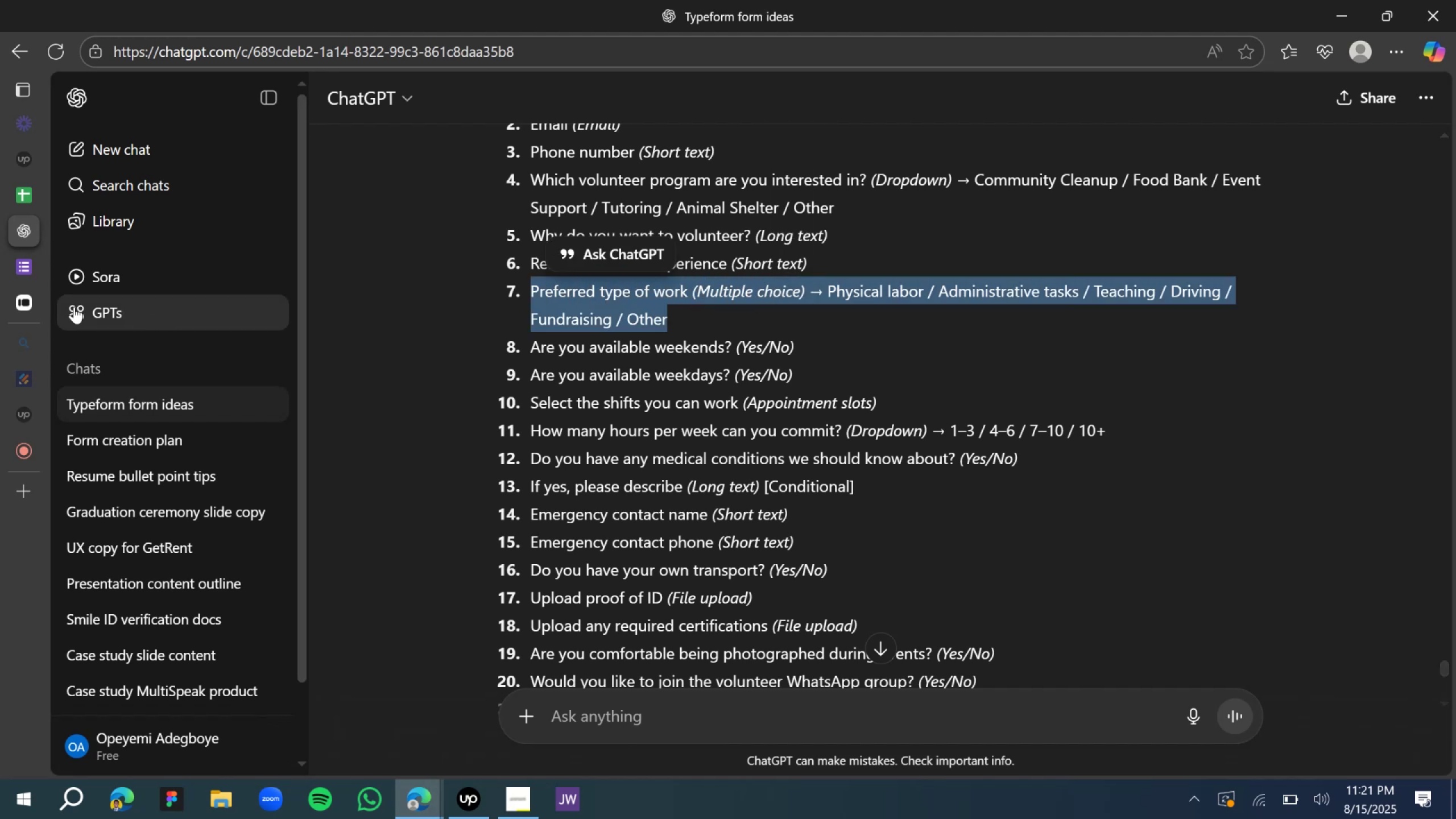 
key(Control+C)
 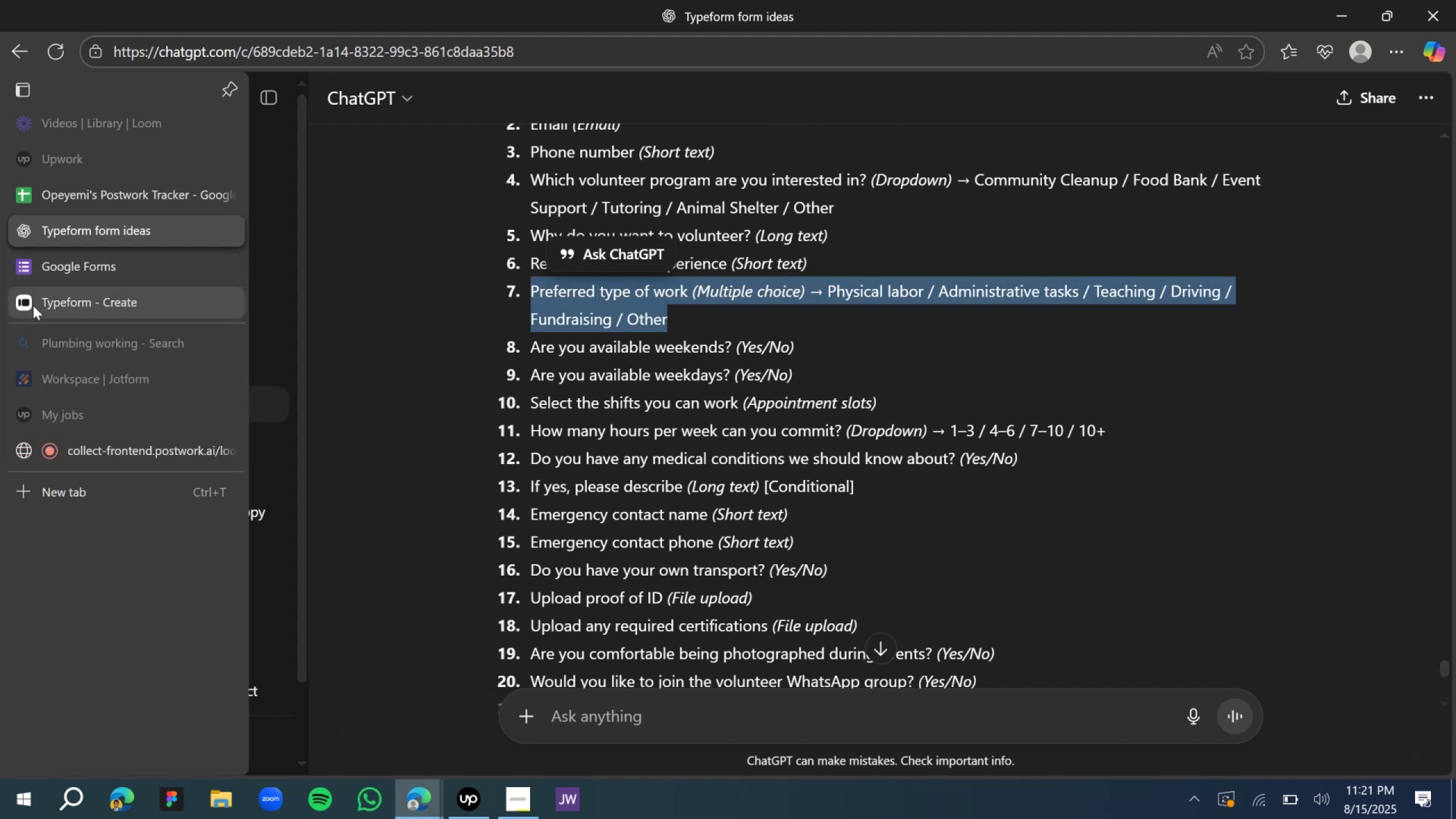 
left_click([32, 305])
 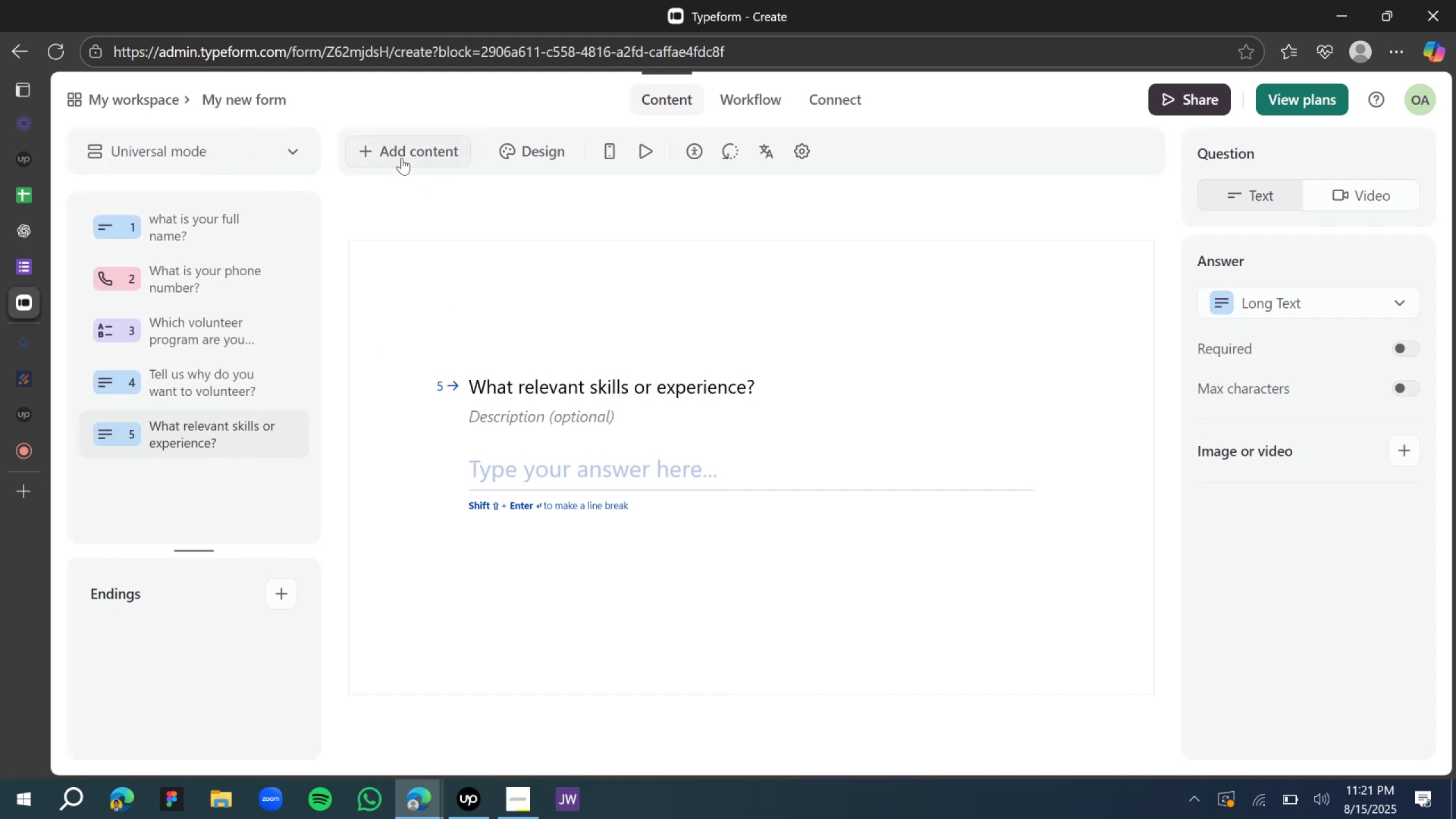 
left_click([402, 158])
 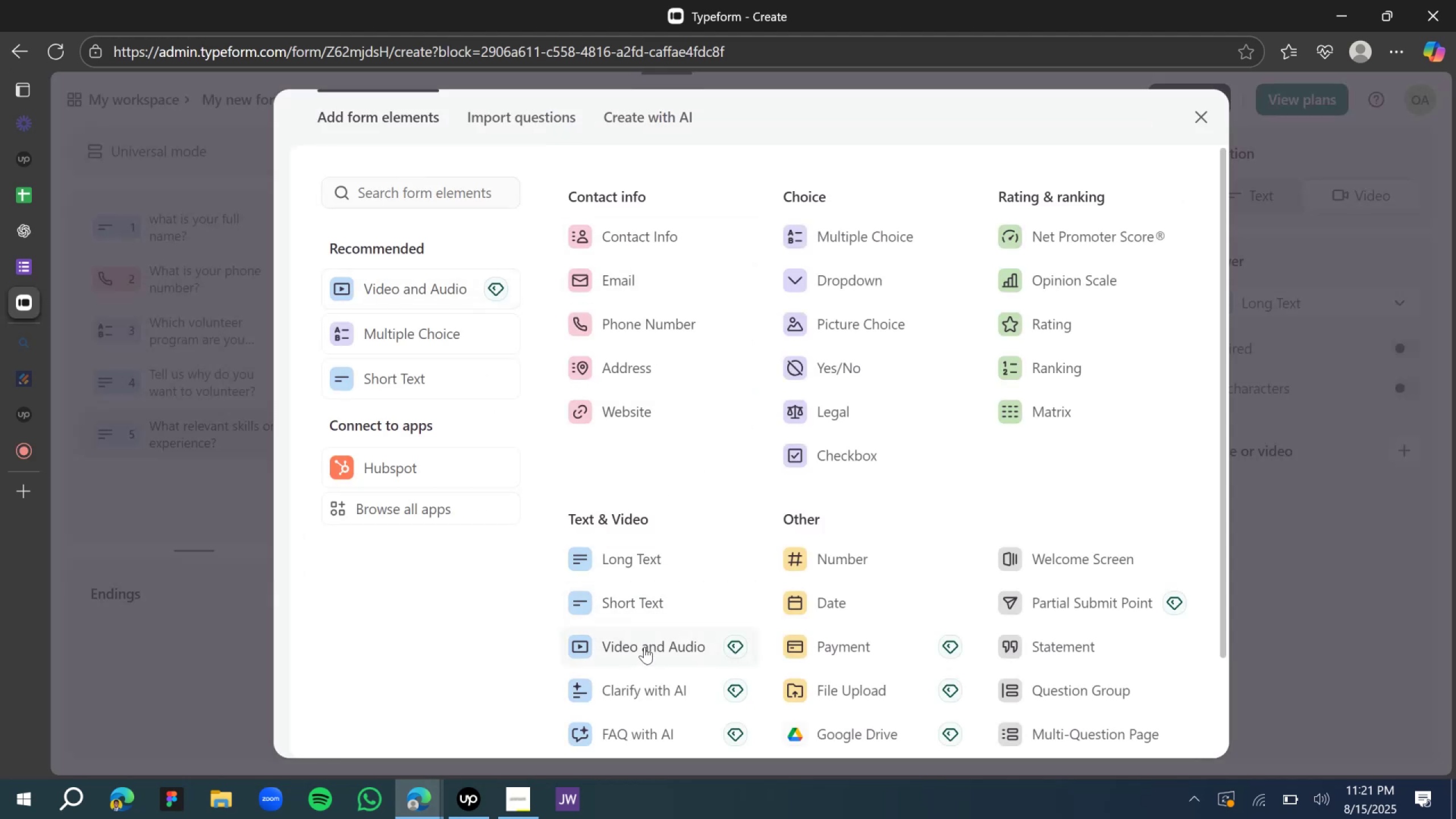 
left_click([892, 242])
 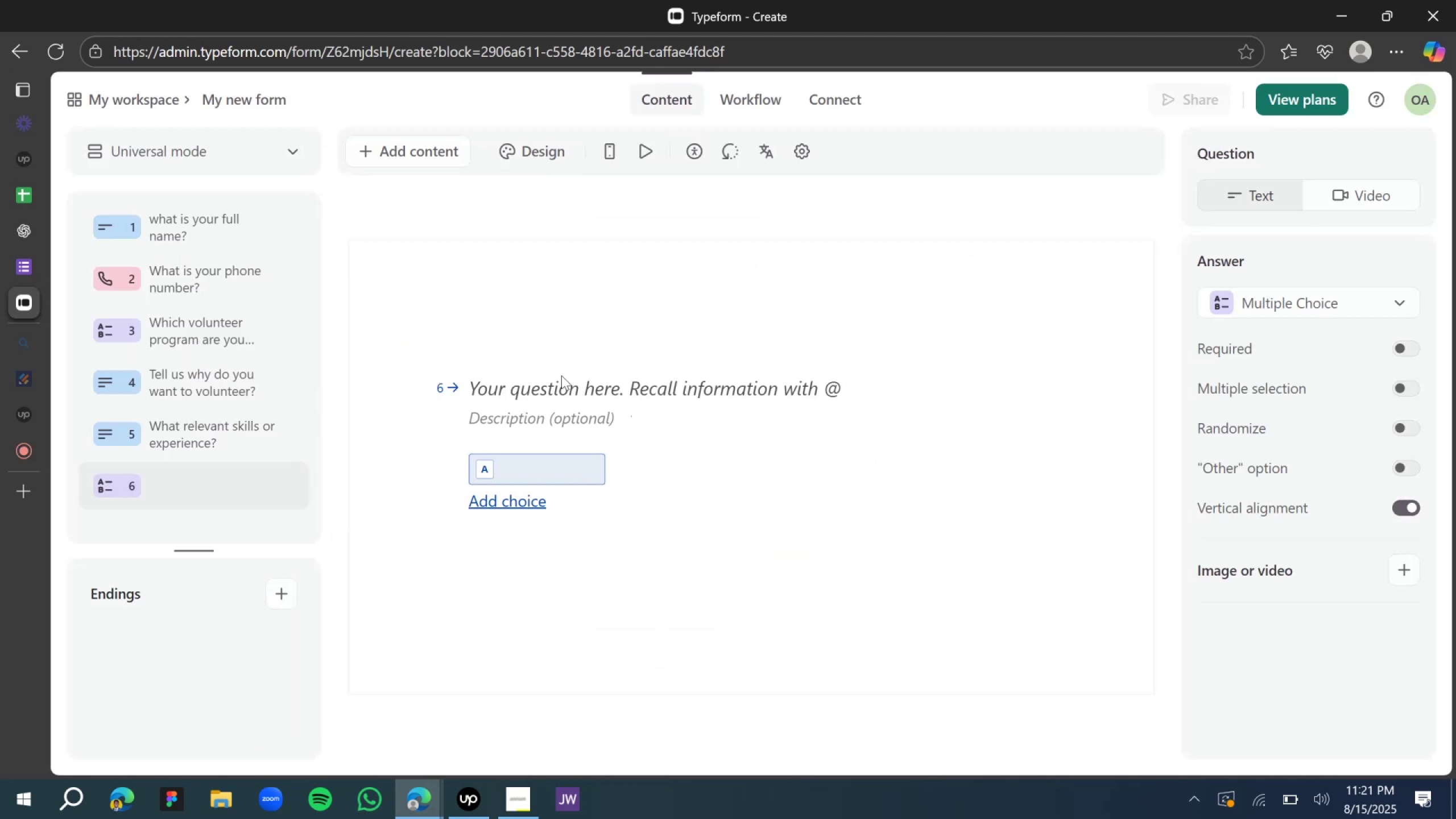 
left_click([559, 389])
 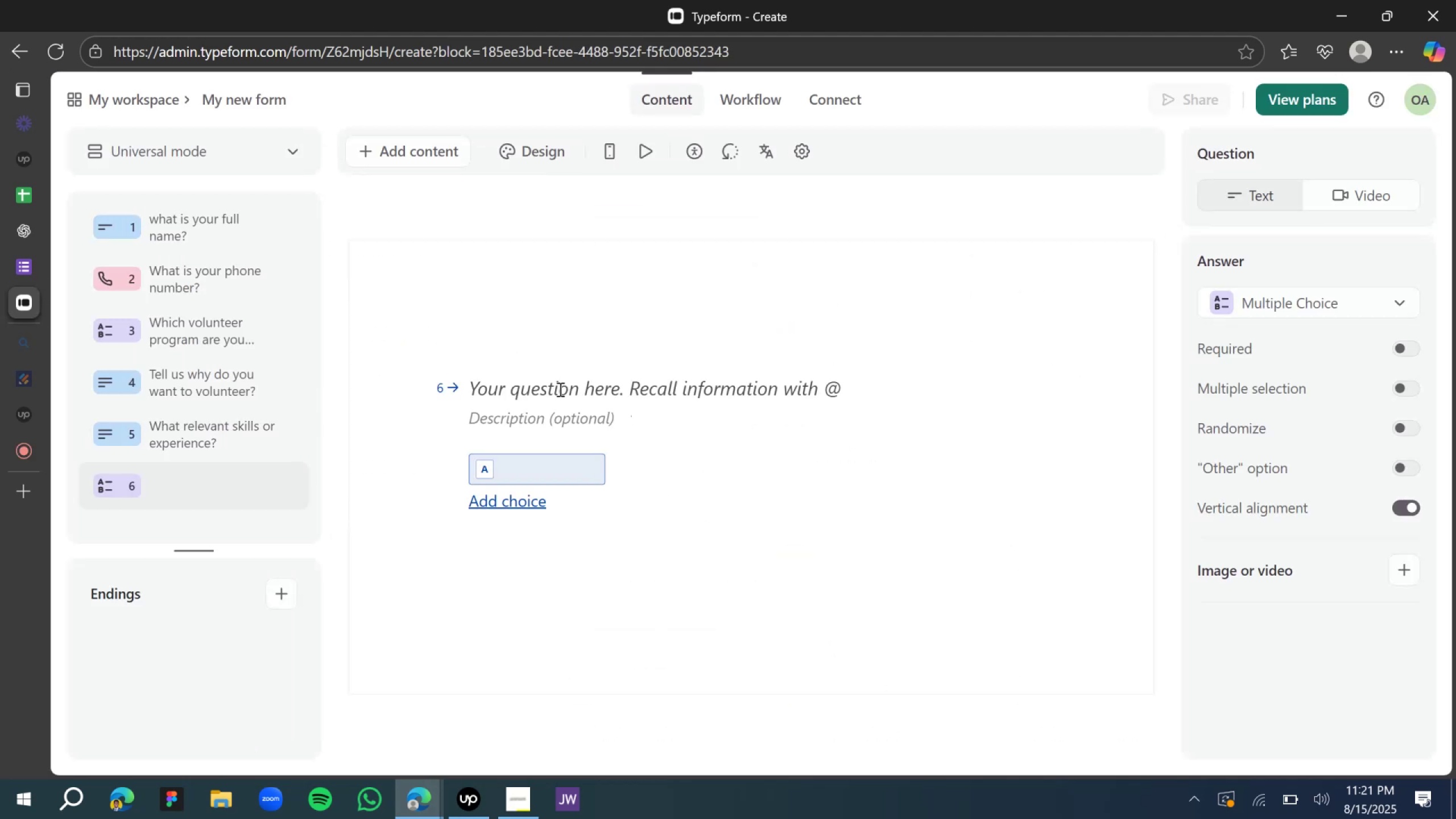 
key(Control+V)
 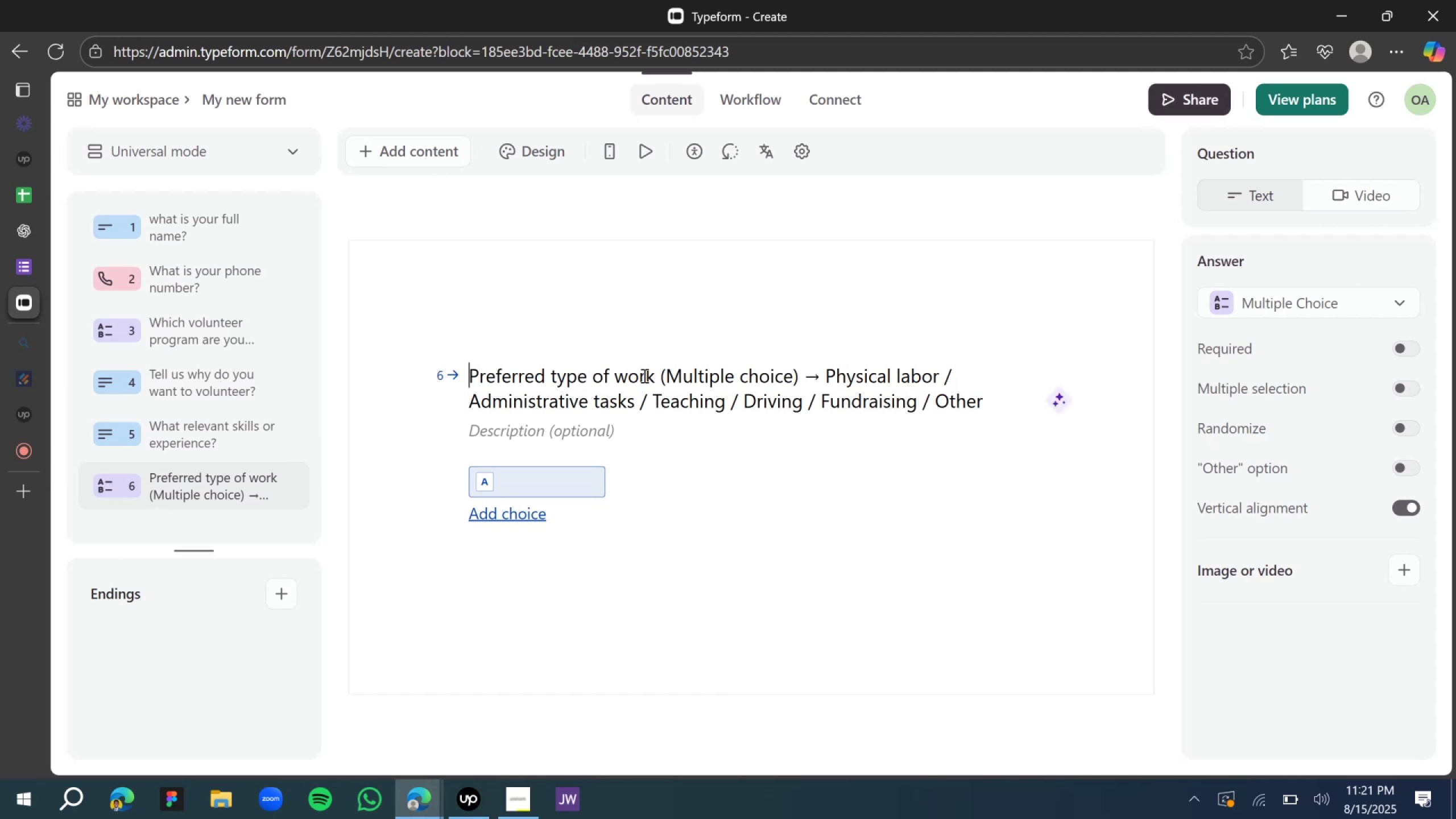 
wait(6.14)
 